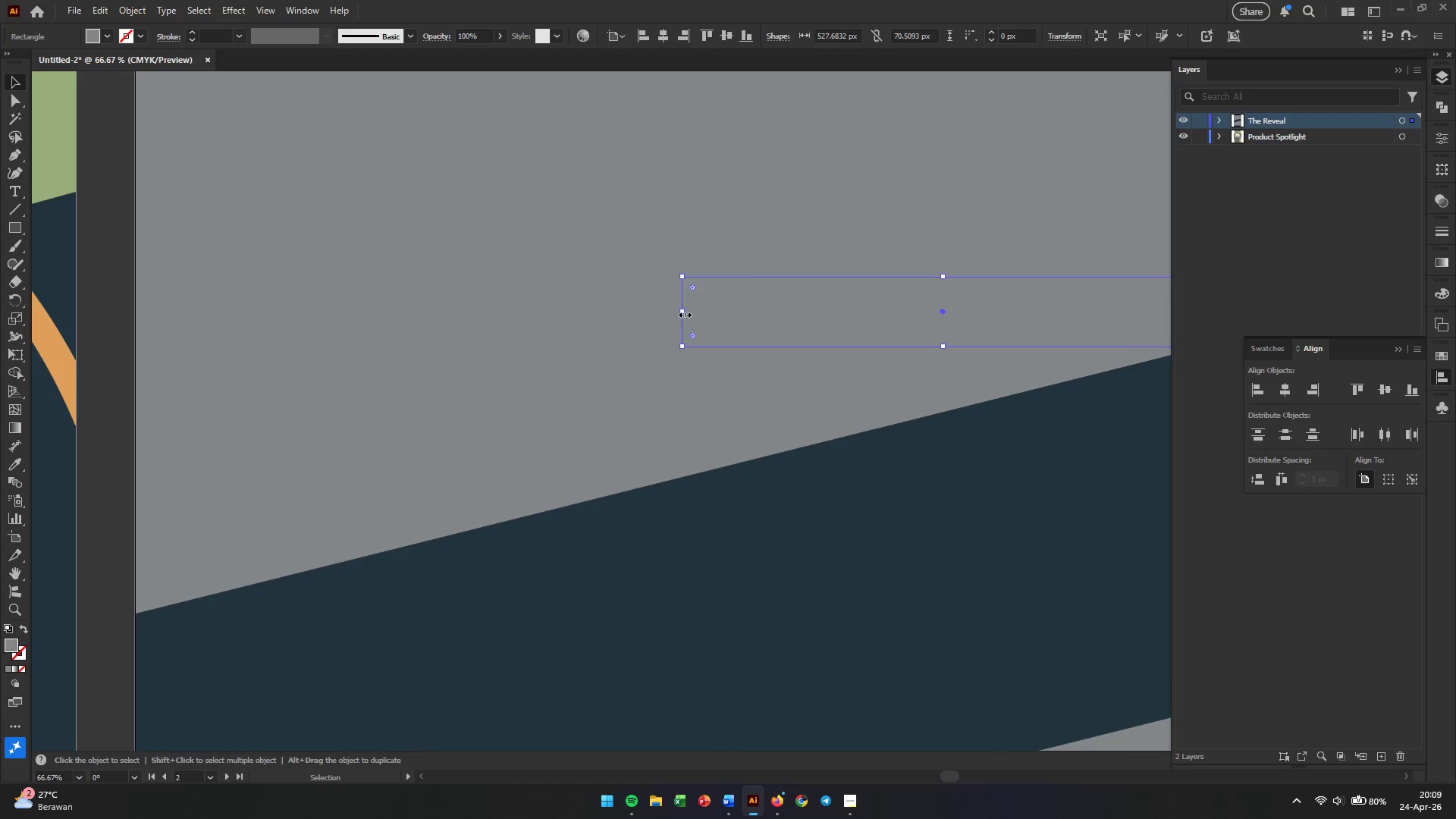 
left_click_drag(start_coordinate=[681, 311], to_coordinate=[133, 312])
 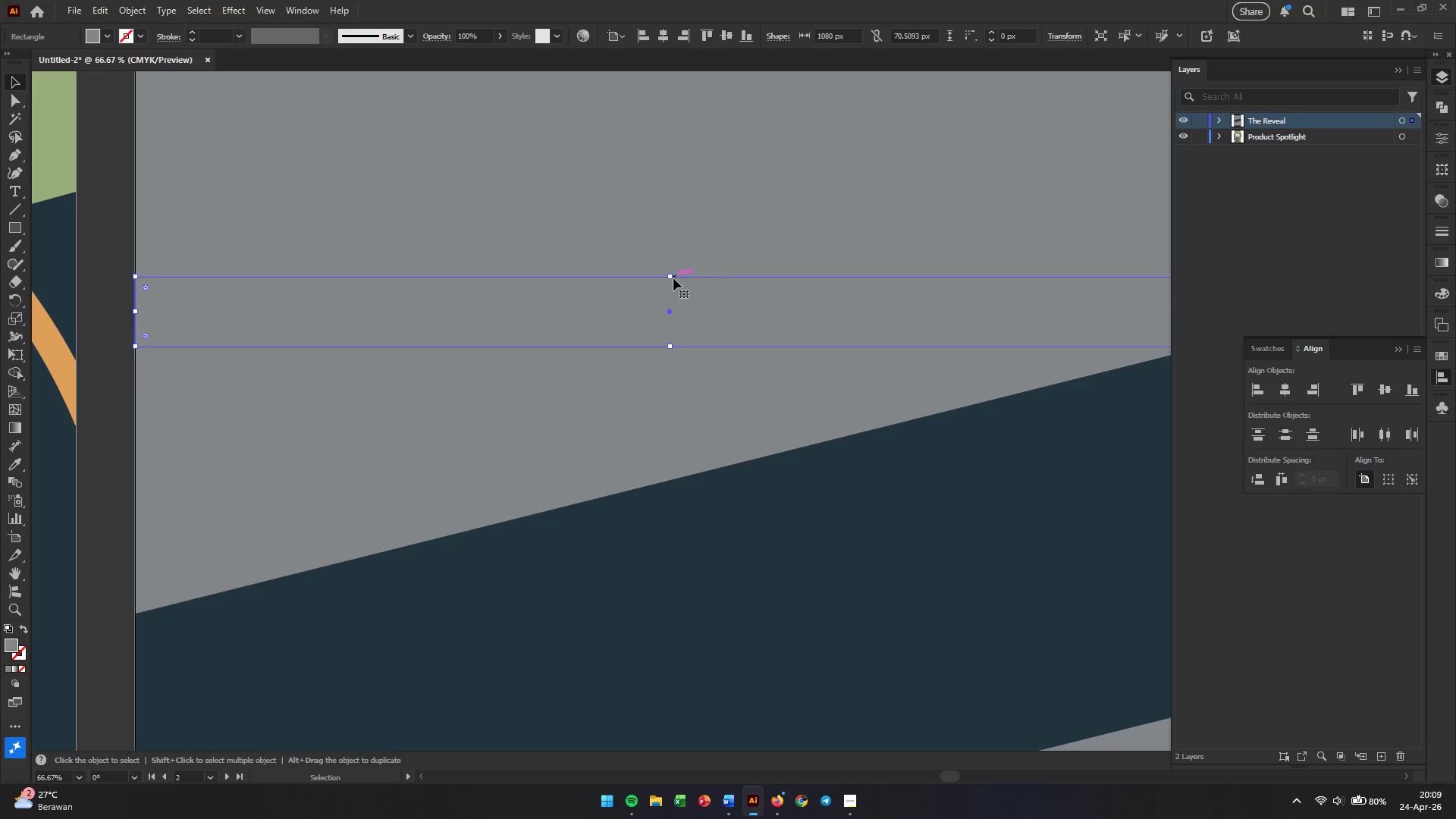 
left_click_drag(start_coordinate=[670, 278], to_coordinate=[670, 284])
 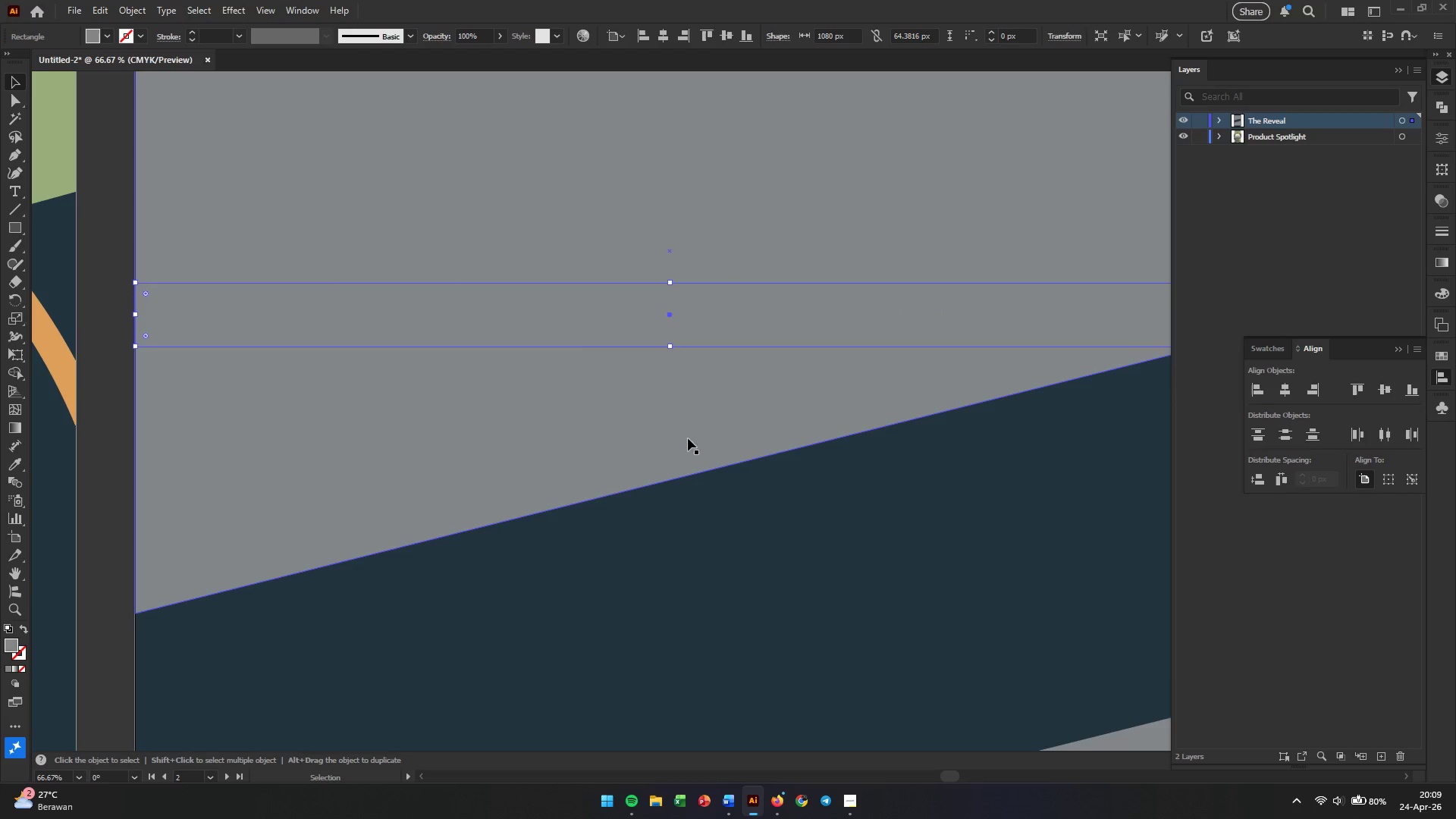 
hold_key(key=AltLeft, duration=0.41)
scroll: coordinate [734, 444], scroll_direction: down, amount: 2.0
 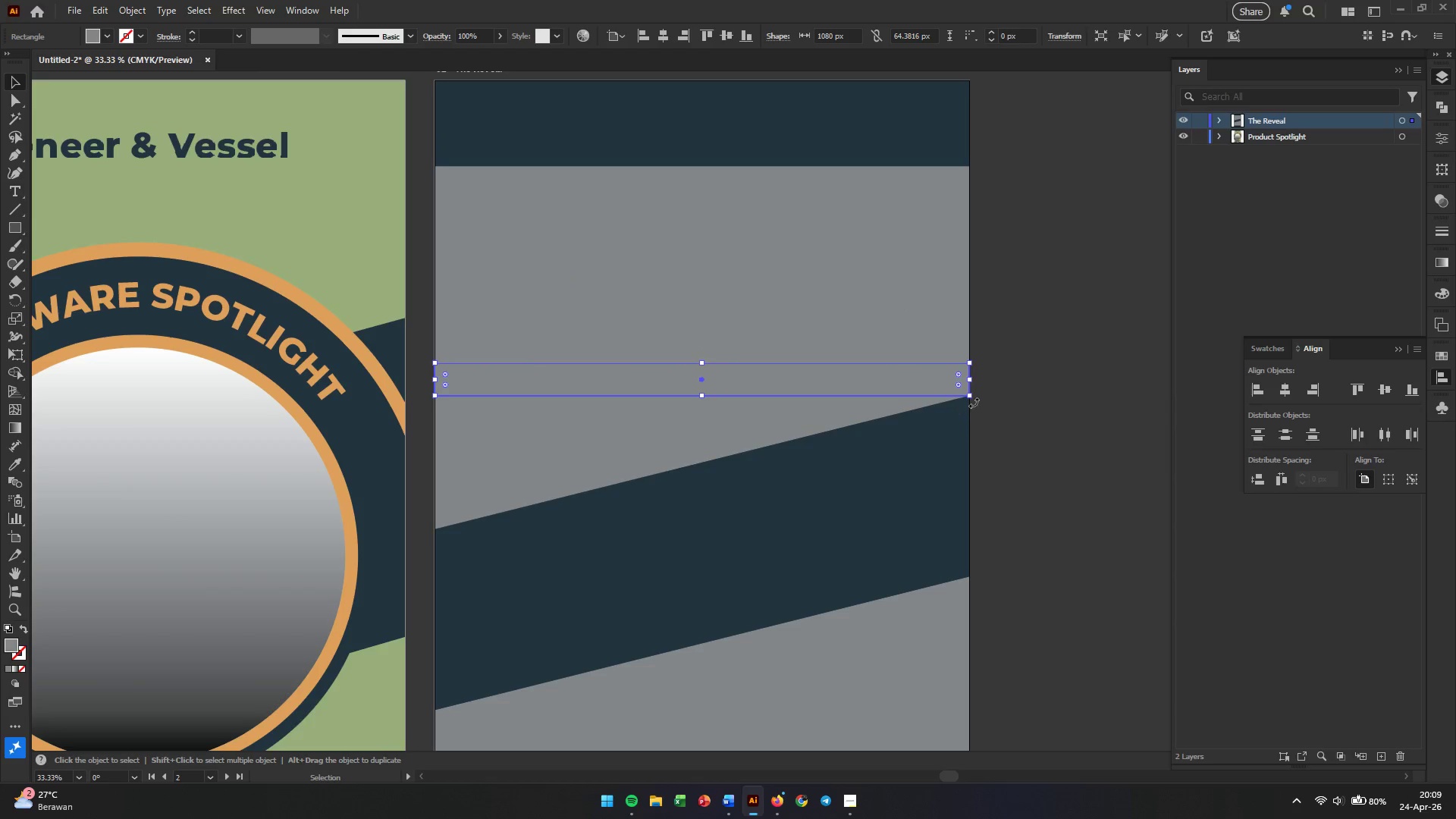 
left_click_drag(start_coordinate=[974, 401], to_coordinate=[989, 334])
 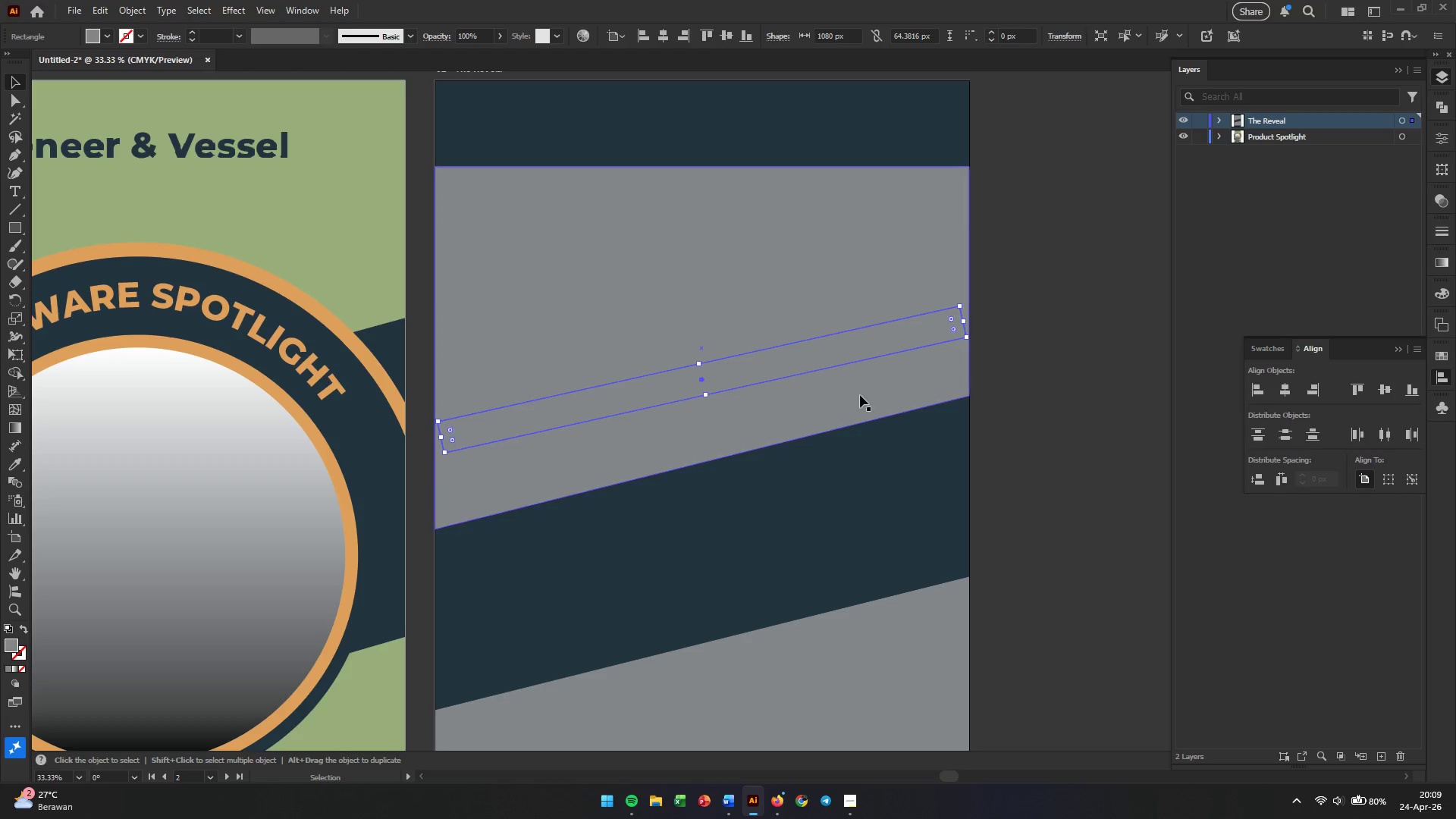 
hold_key(key=AltLeft, duration=0.31)
scroll: coordinate [791, 415], scroll_direction: up, amount: 1.0
 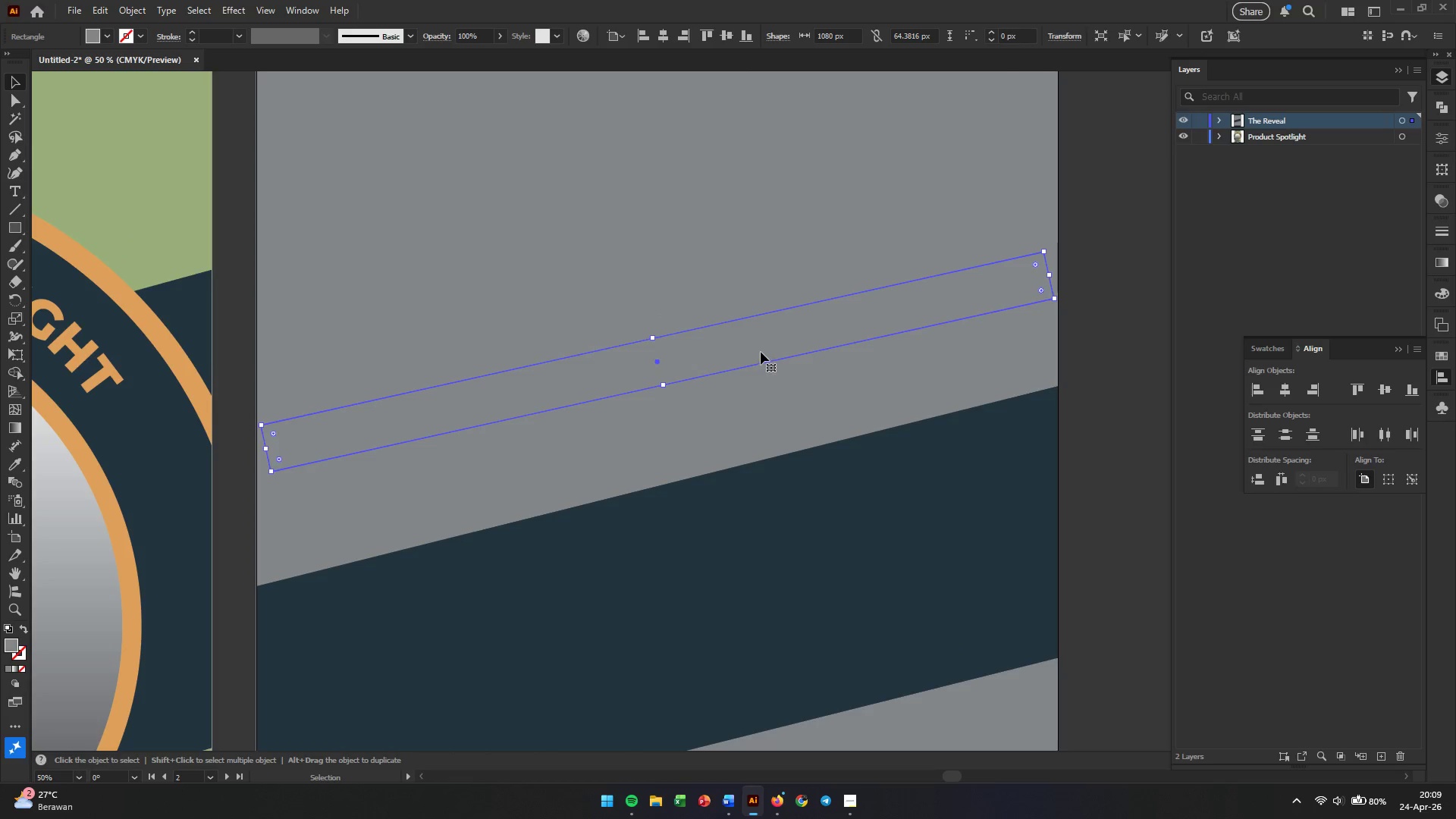 
left_click_drag(start_coordinate=[761, 352], to_coordinate=[764, 371])
 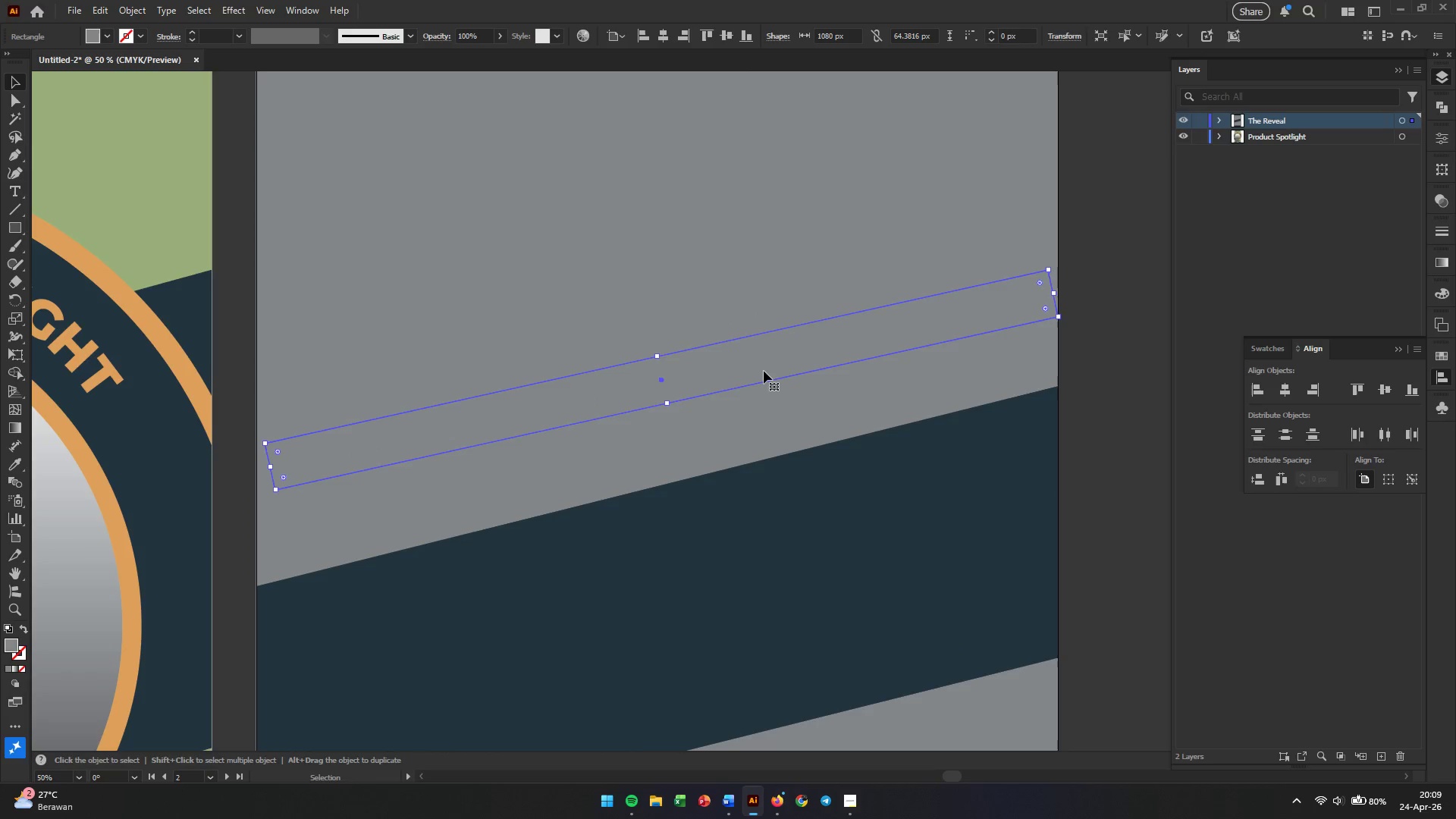 
key(Control+Z)
 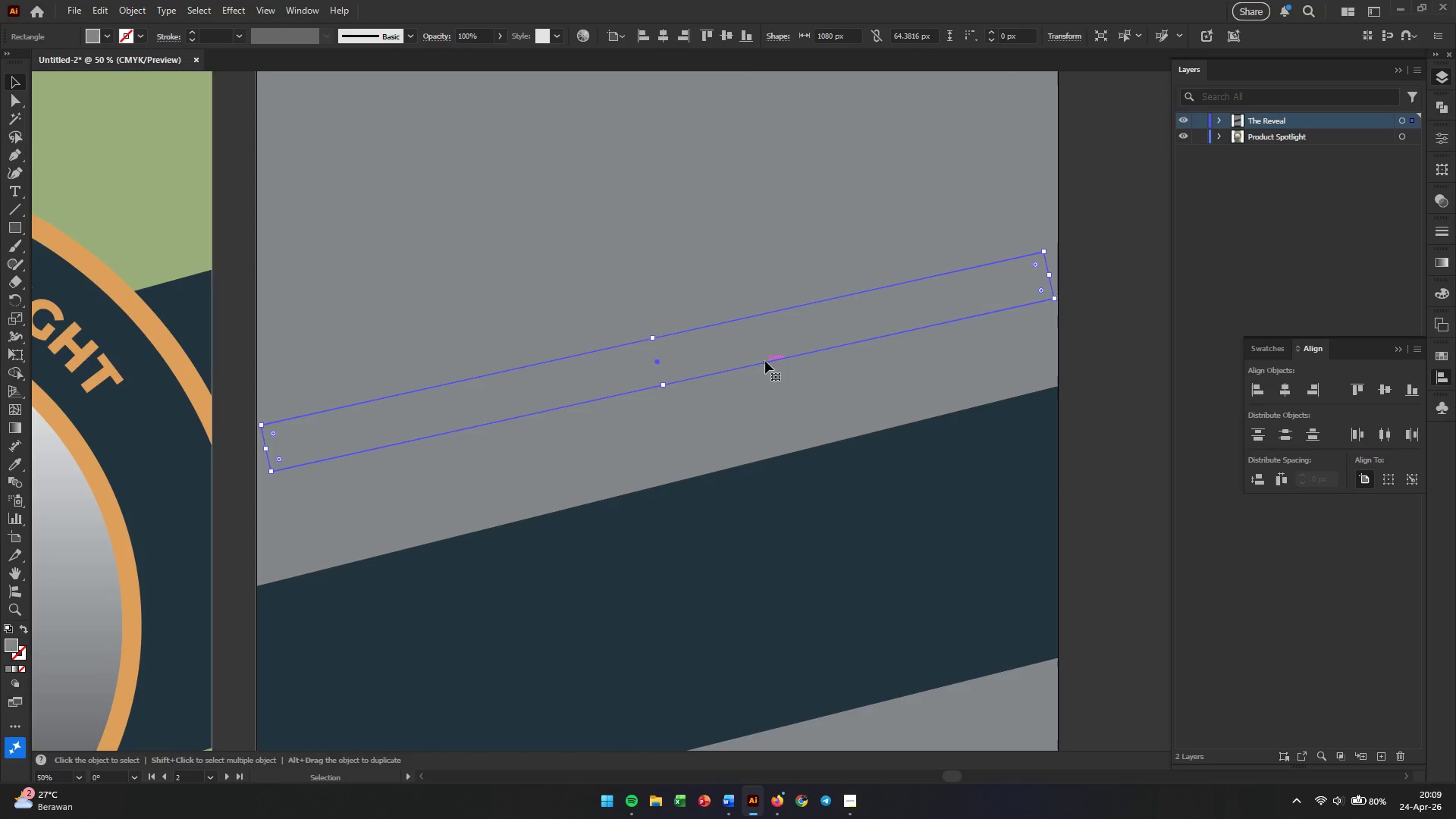 
left_click_drag(start_coordinate=[765, 361], to_coordinate=[769, 395])
 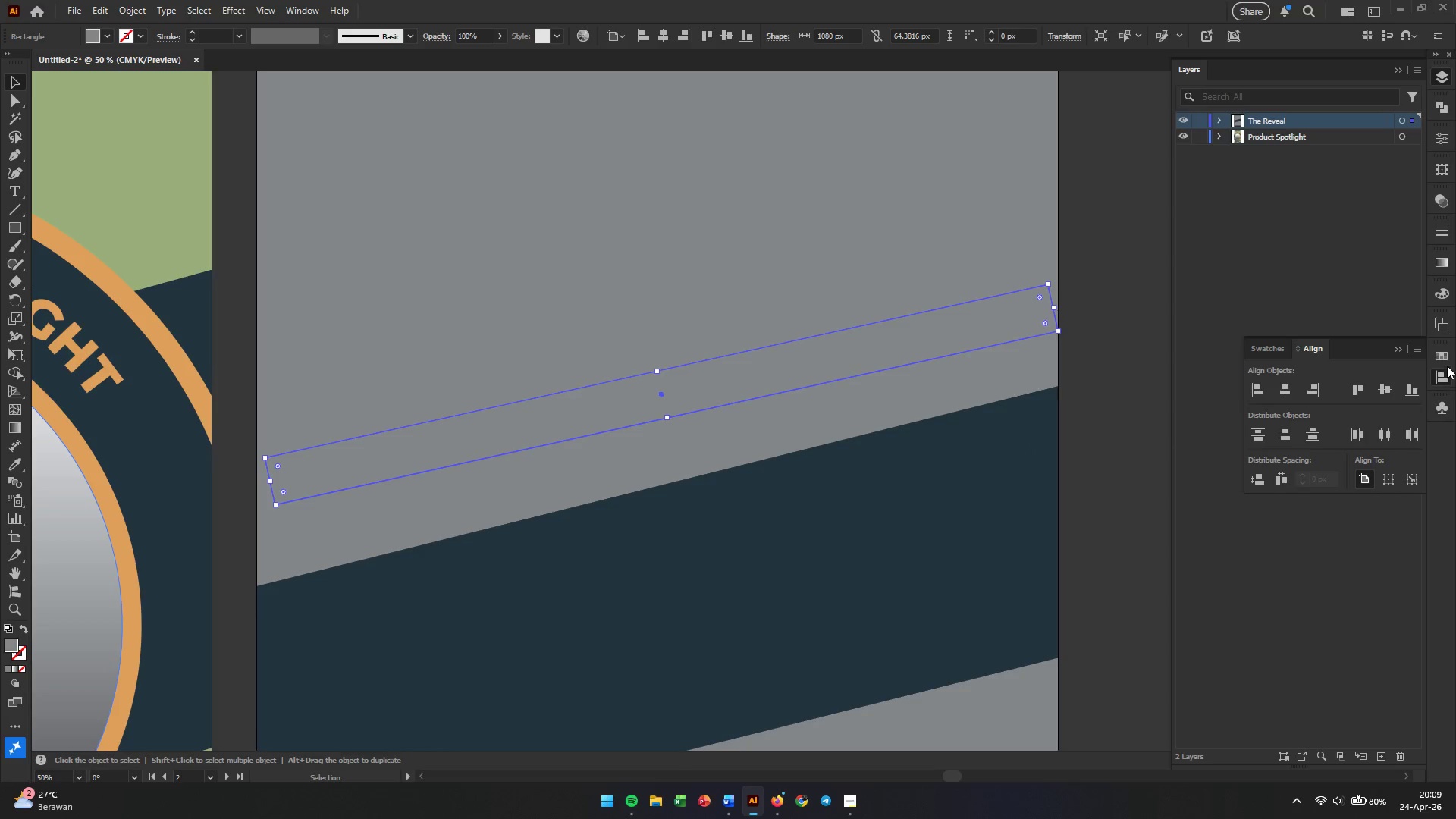 
left_click([1447, 362])
 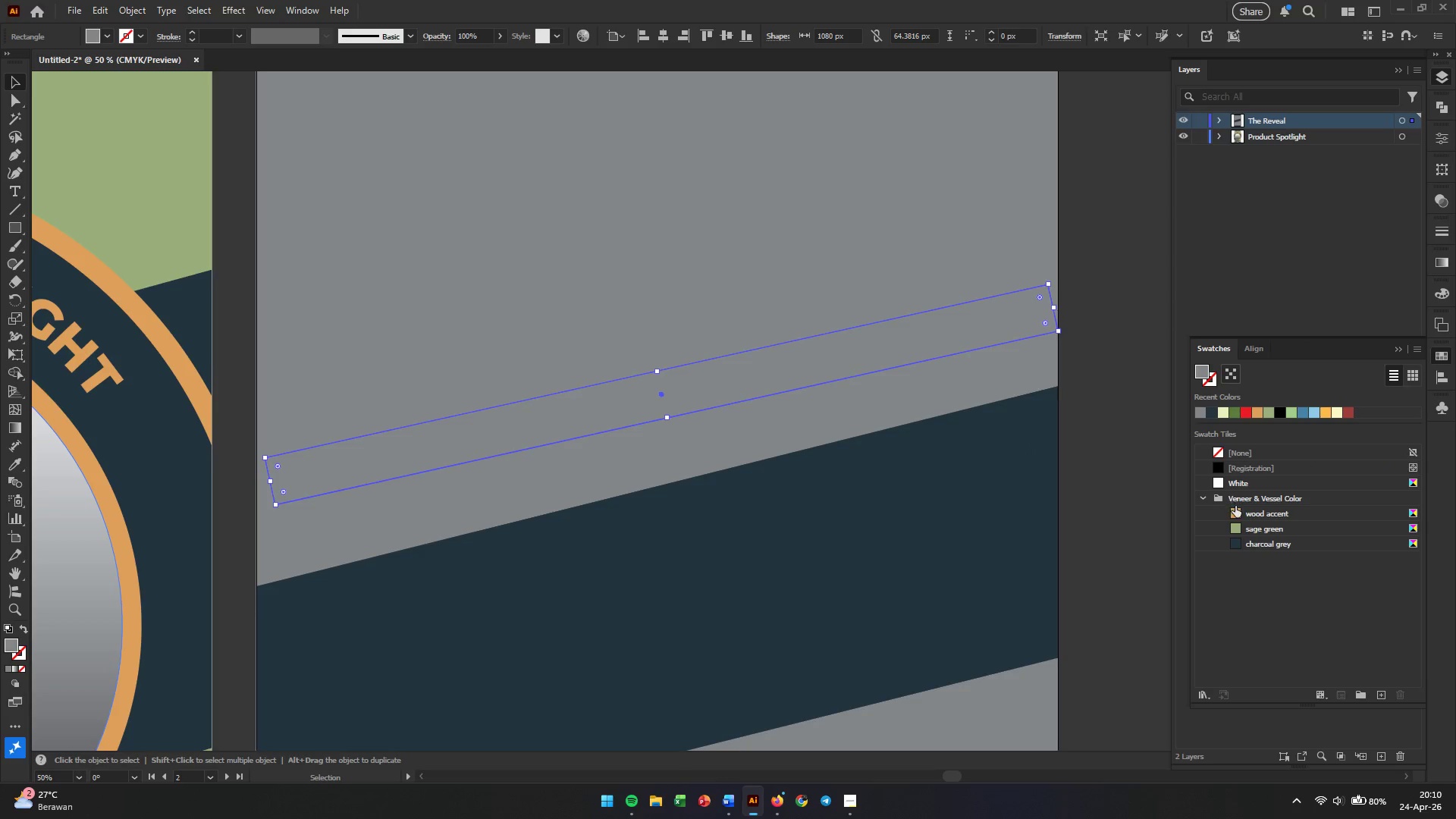 
left_click([1238, 515])
 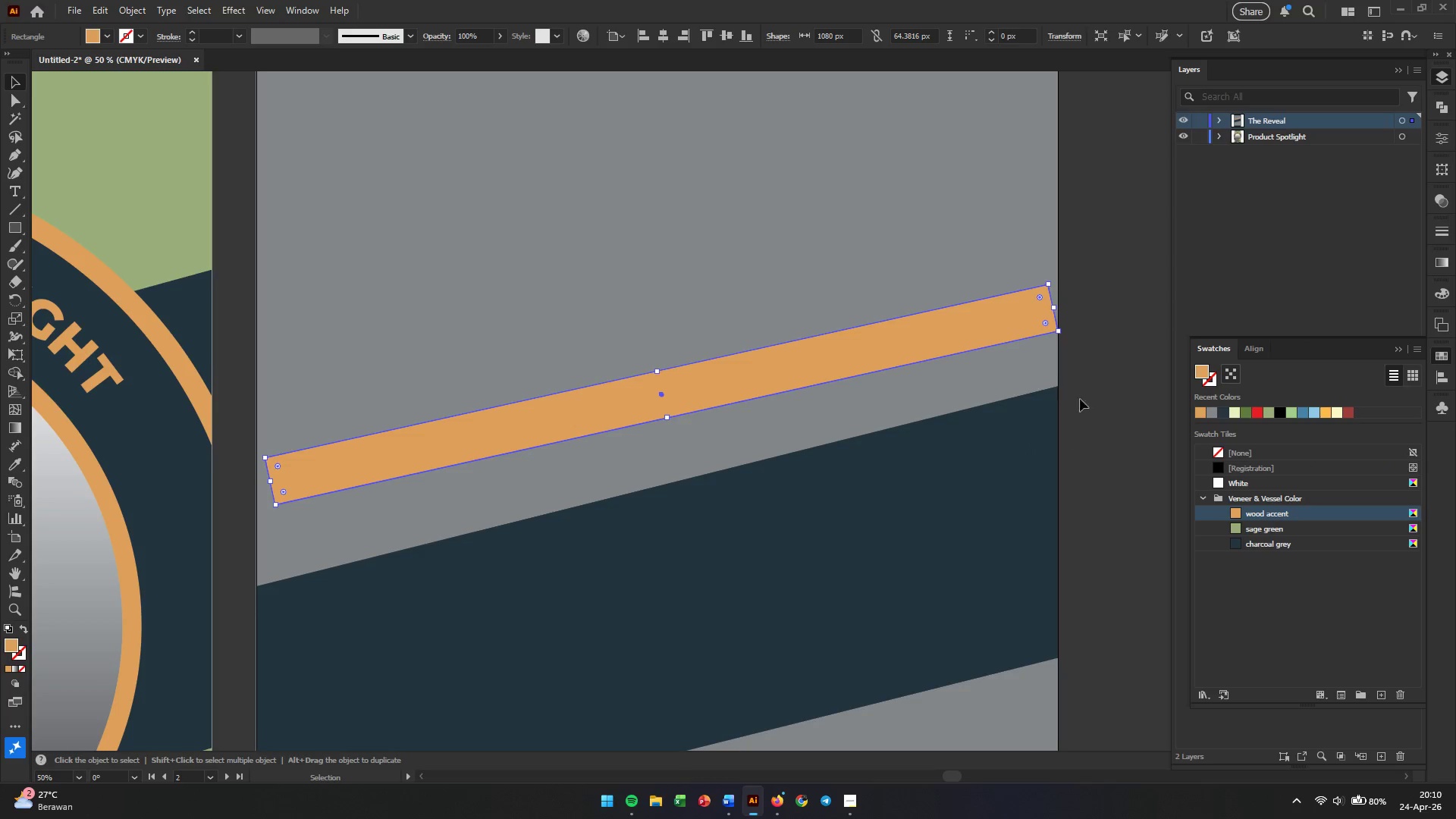 
left_click([1093, 362])
 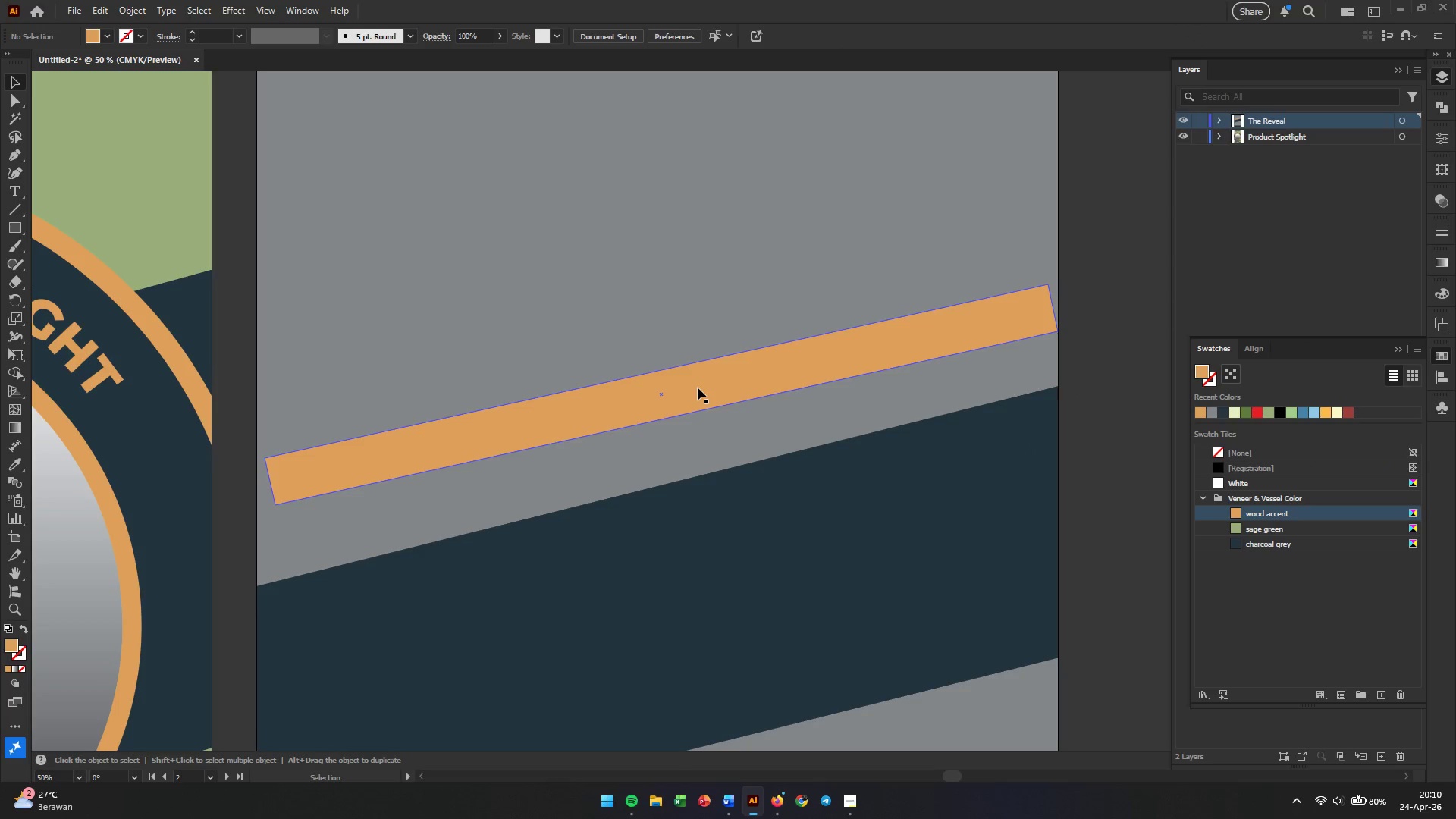 
left_click_drag(start_coordinate=[698, 388], to_coordinate=[698, 444])
 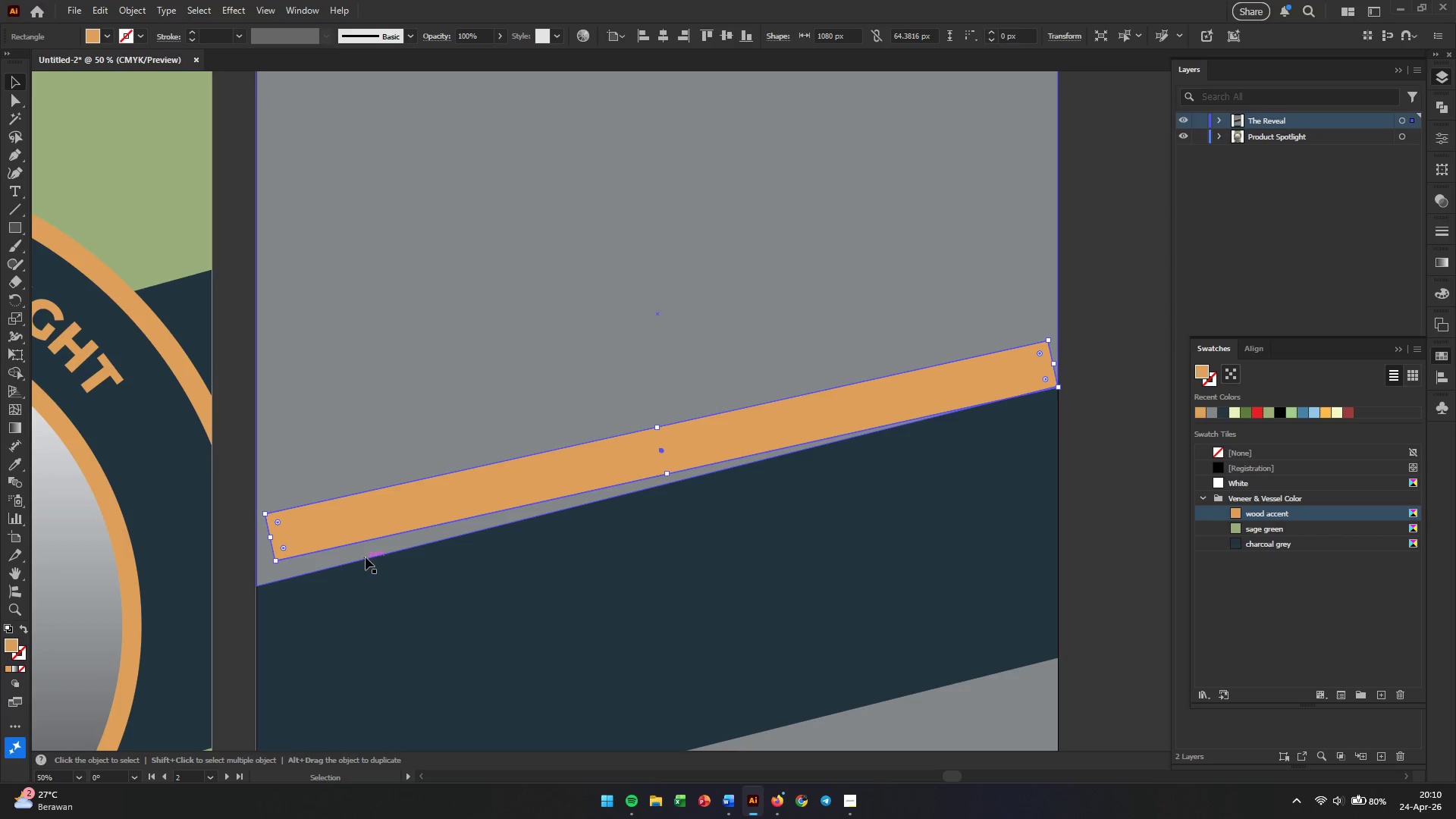 
hold_key(key=Space, duration=0.48)
 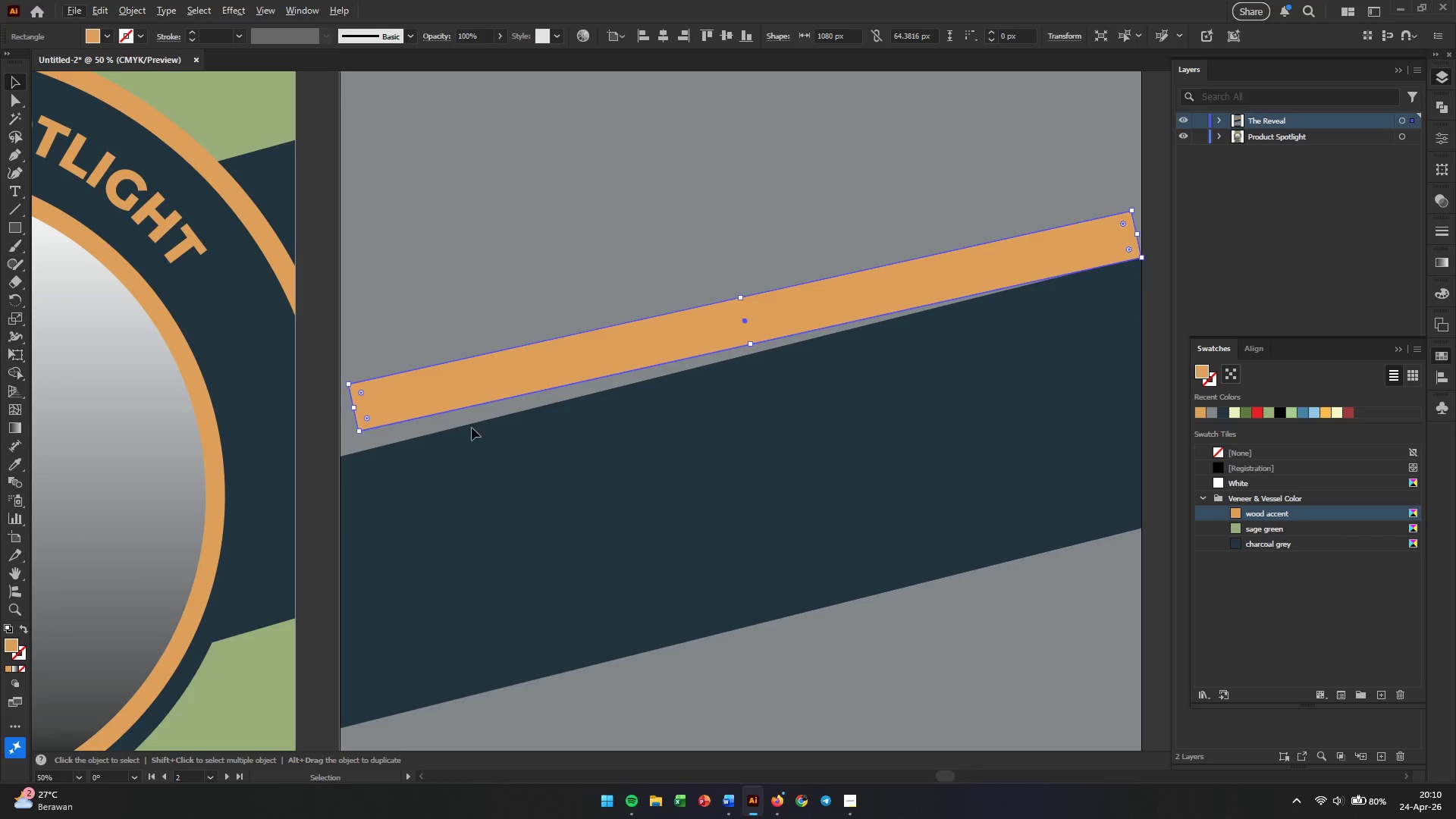 
left_click_drag(start_coordinate=[366, 562], to_coordinate=[449, 431])
 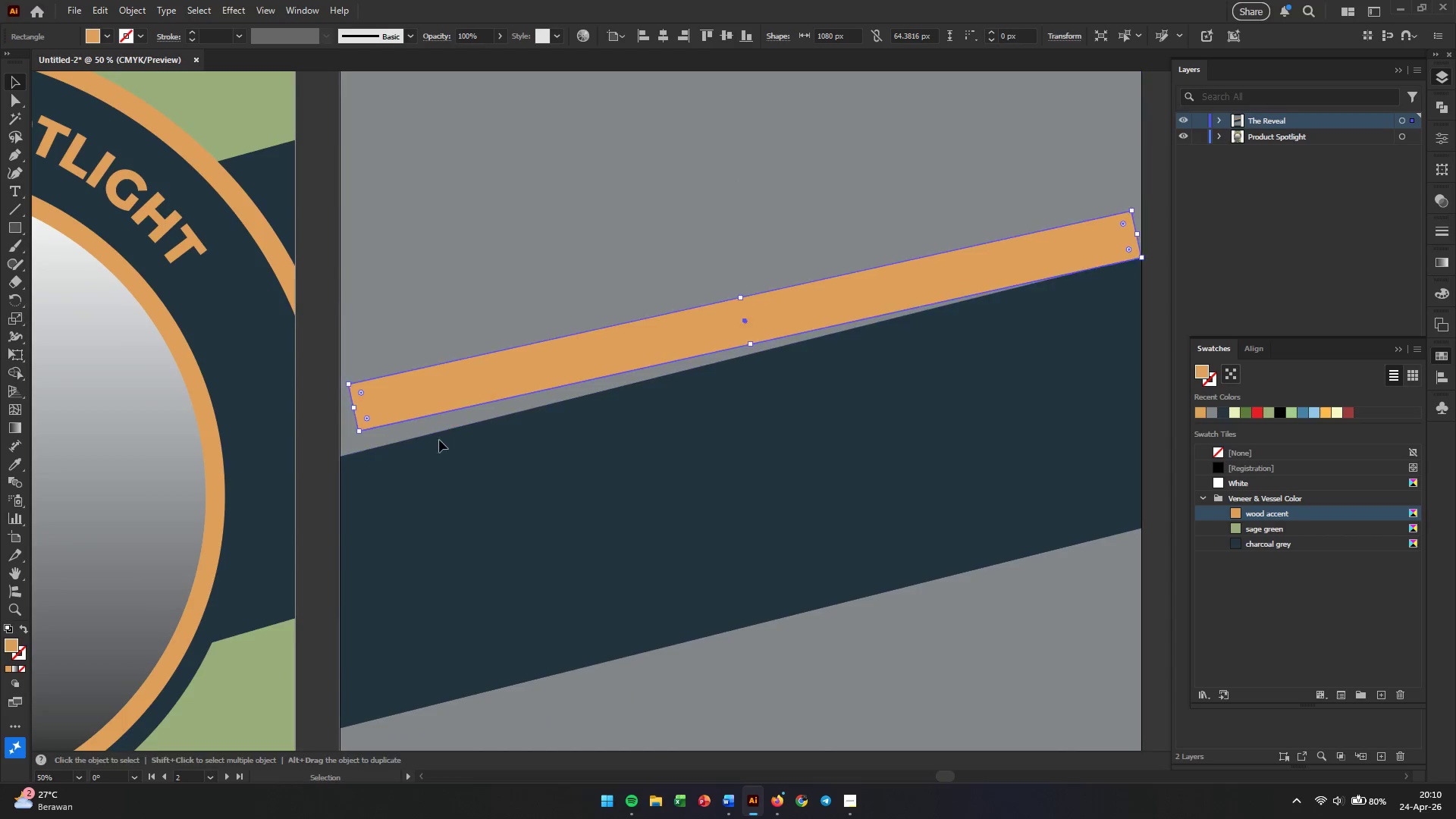 
key(Alt+AltLeft)
 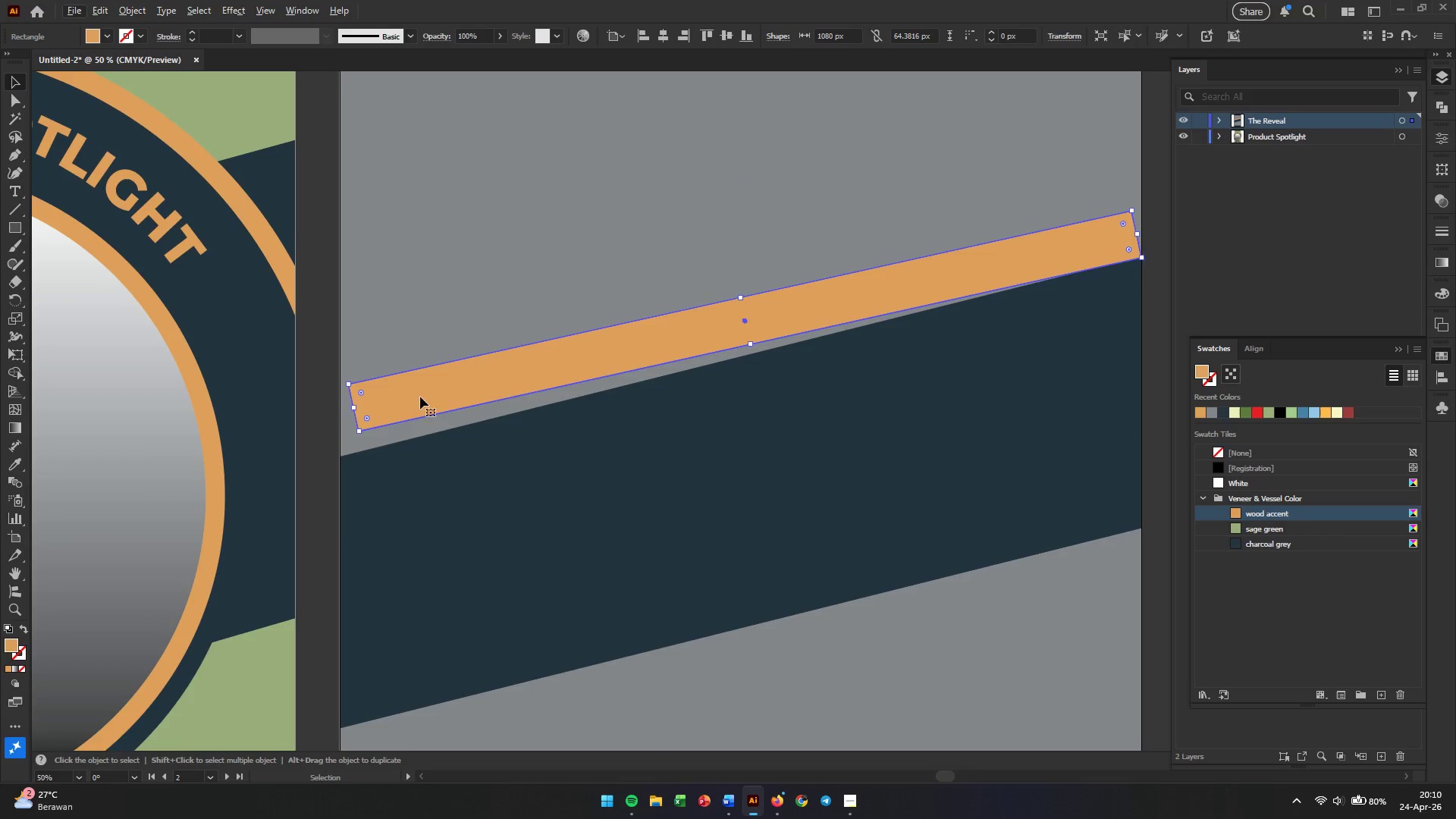 
left_click([411, 395])
 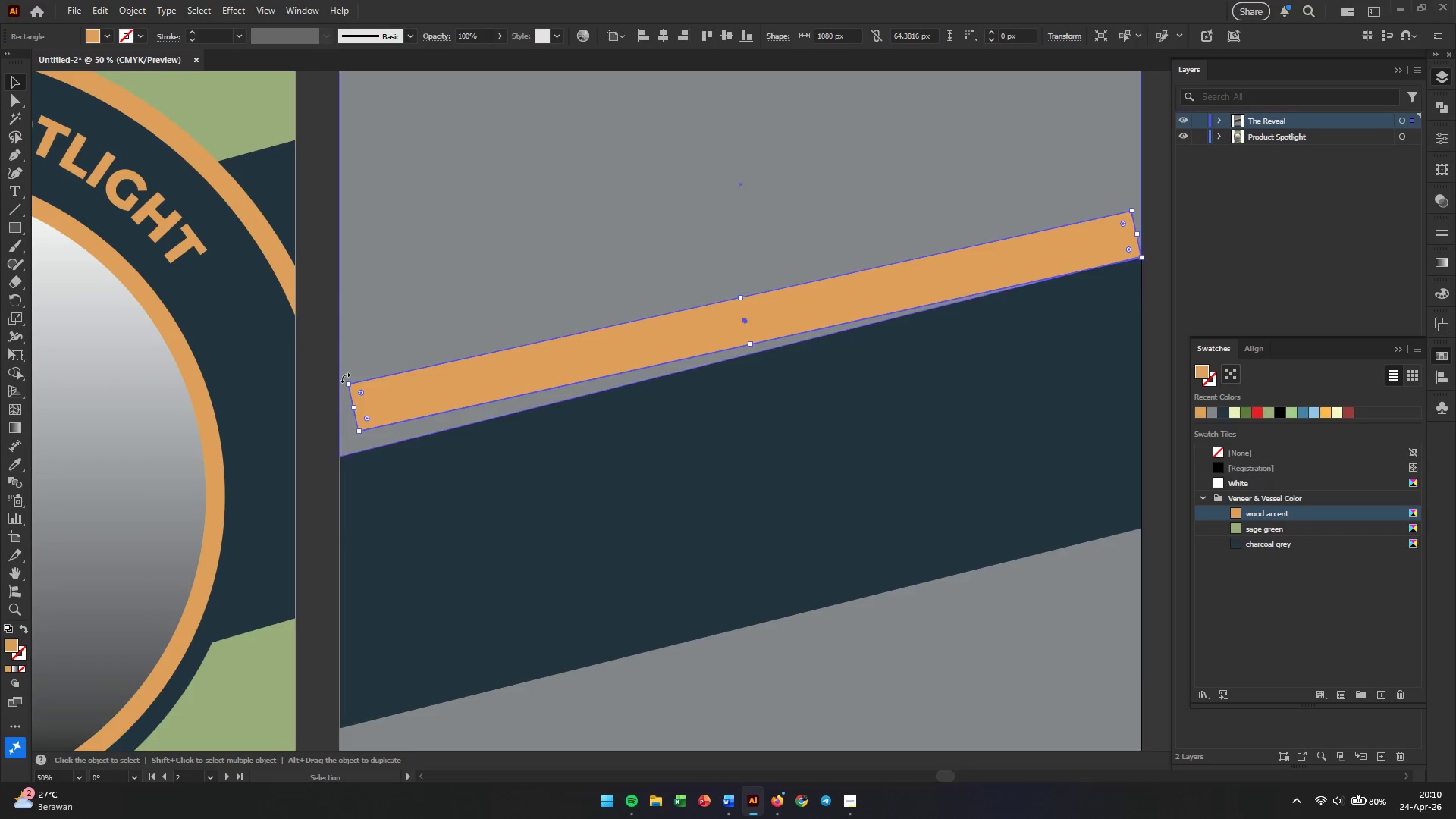 
left_click_drag(start_coordinate=[345, 378], to_coordinate=[345, 395])
 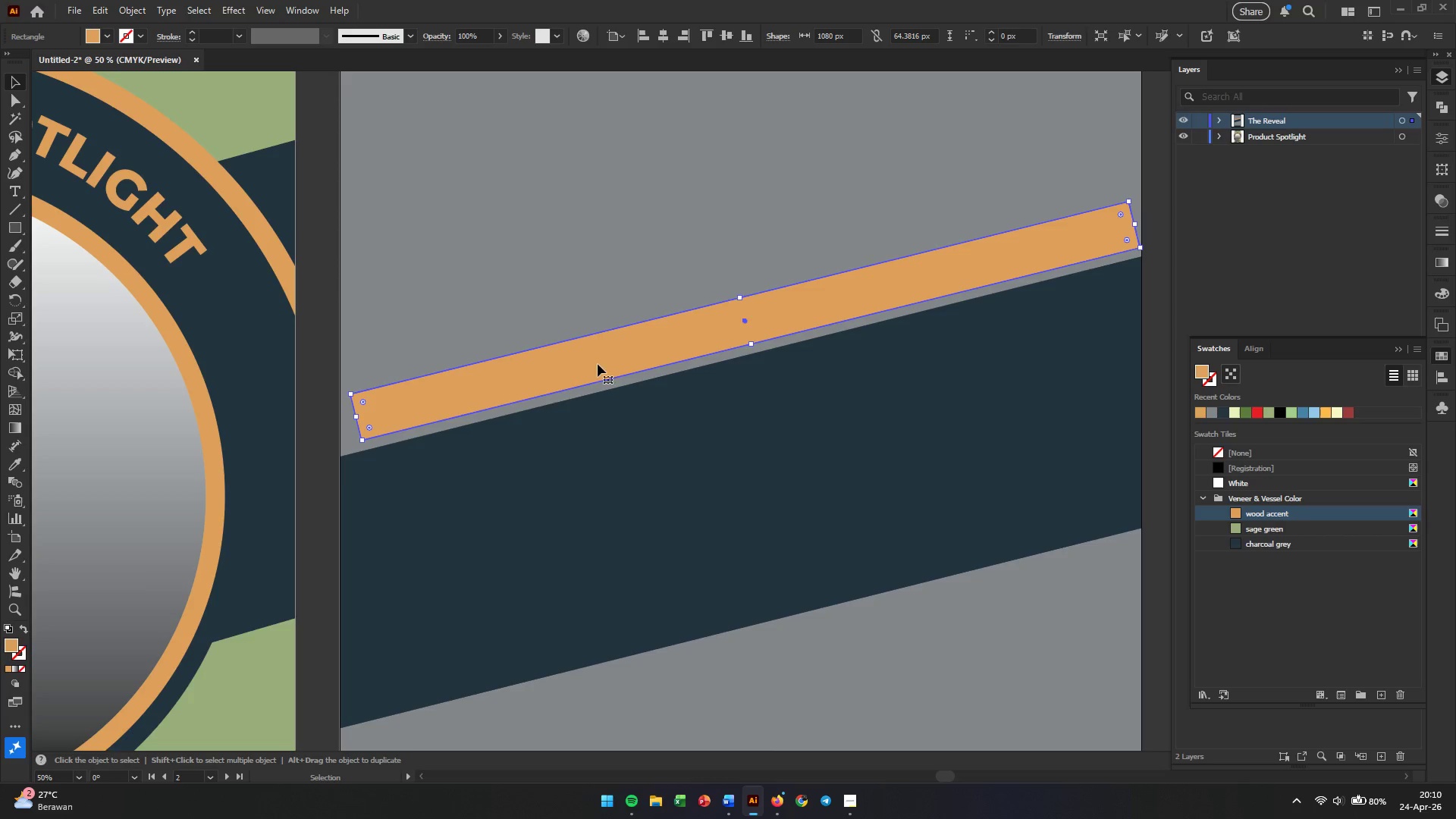 
left_click_drag(start_coordinate=[599, 356], to_coordinate=[594, 367])
 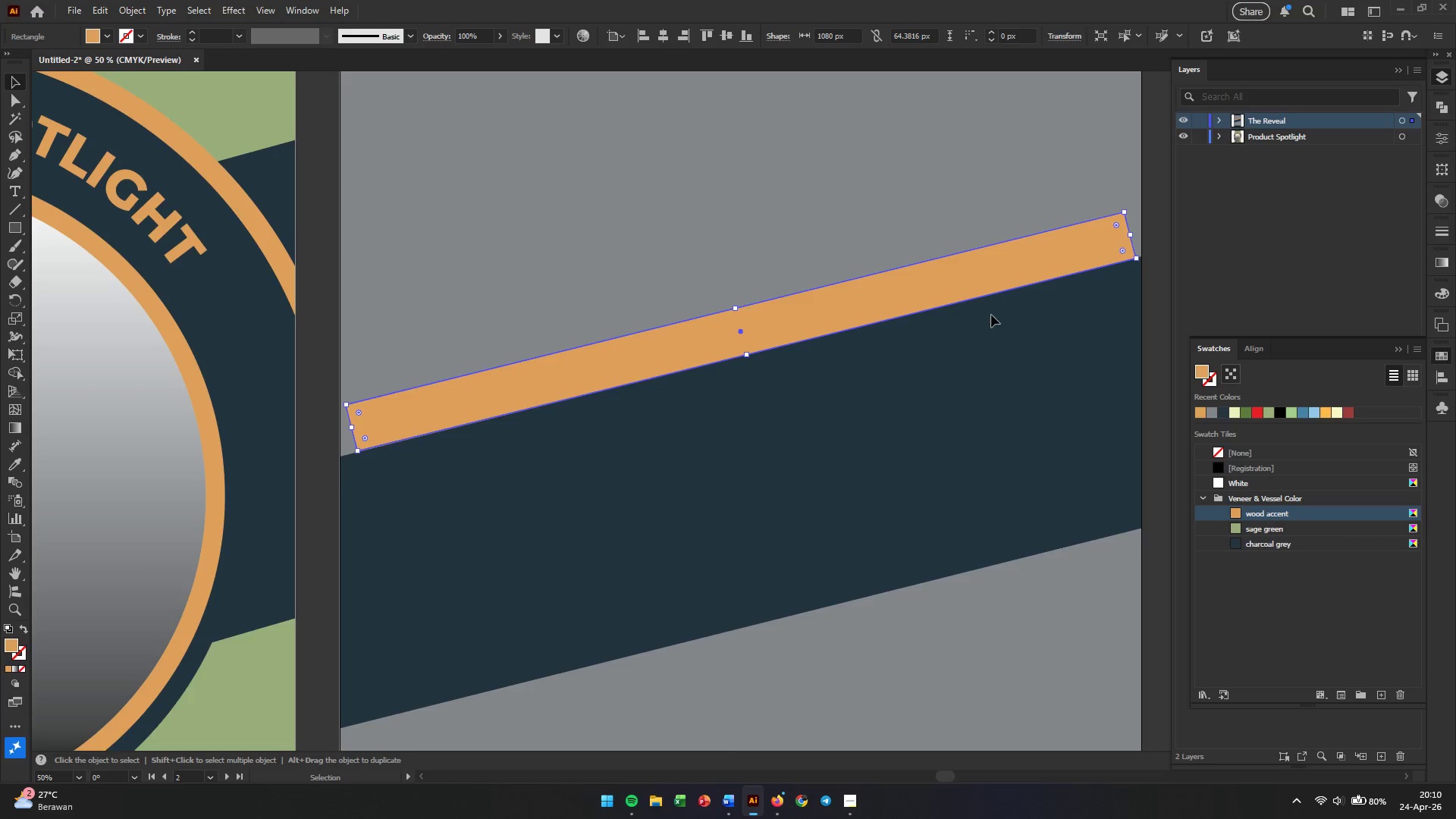 
hold_key(key=Space, duration=0.48)
 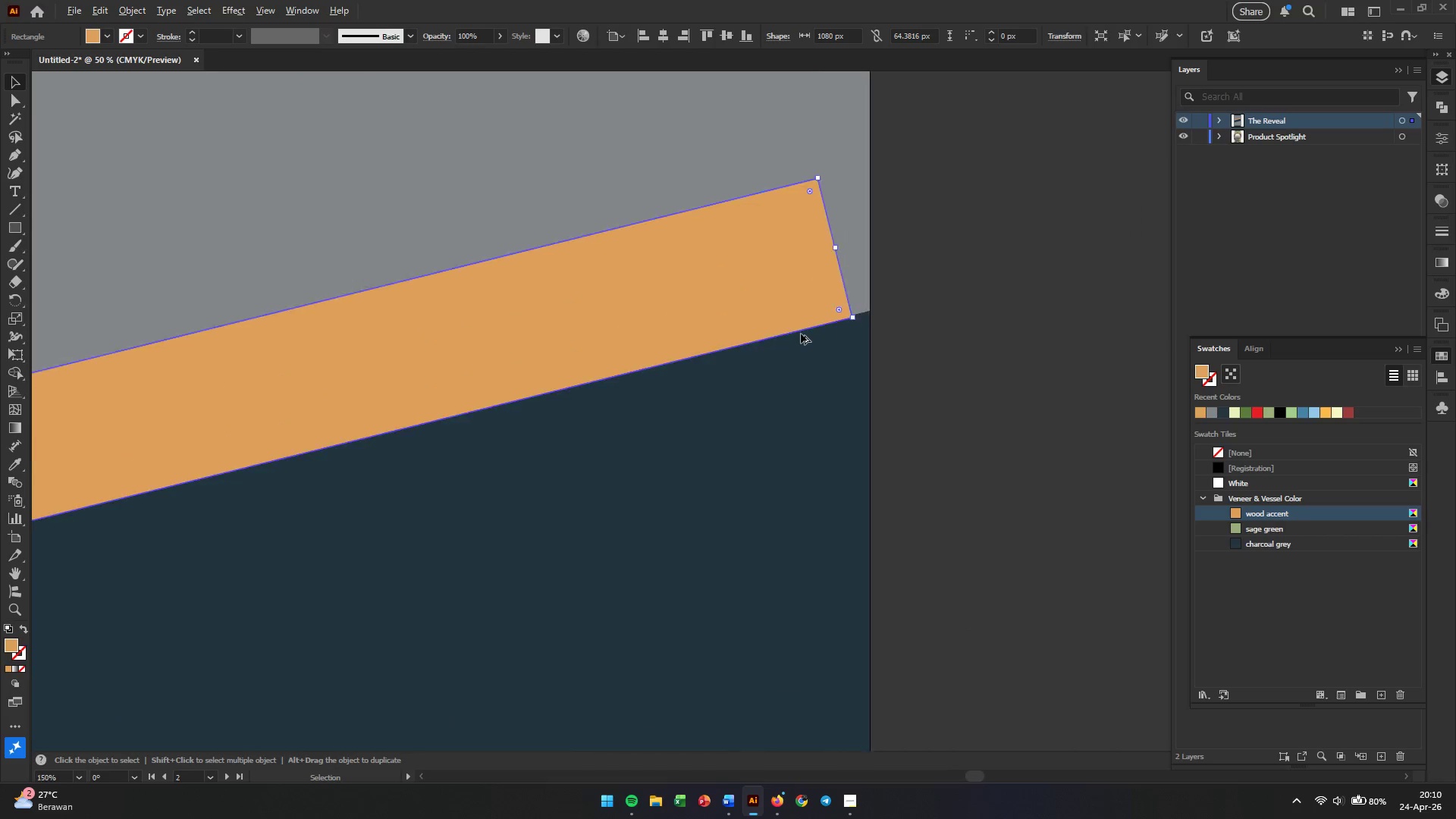 
left_click_drag(start_coordinate=[996, 313], to_coordinate=[679, 383])
 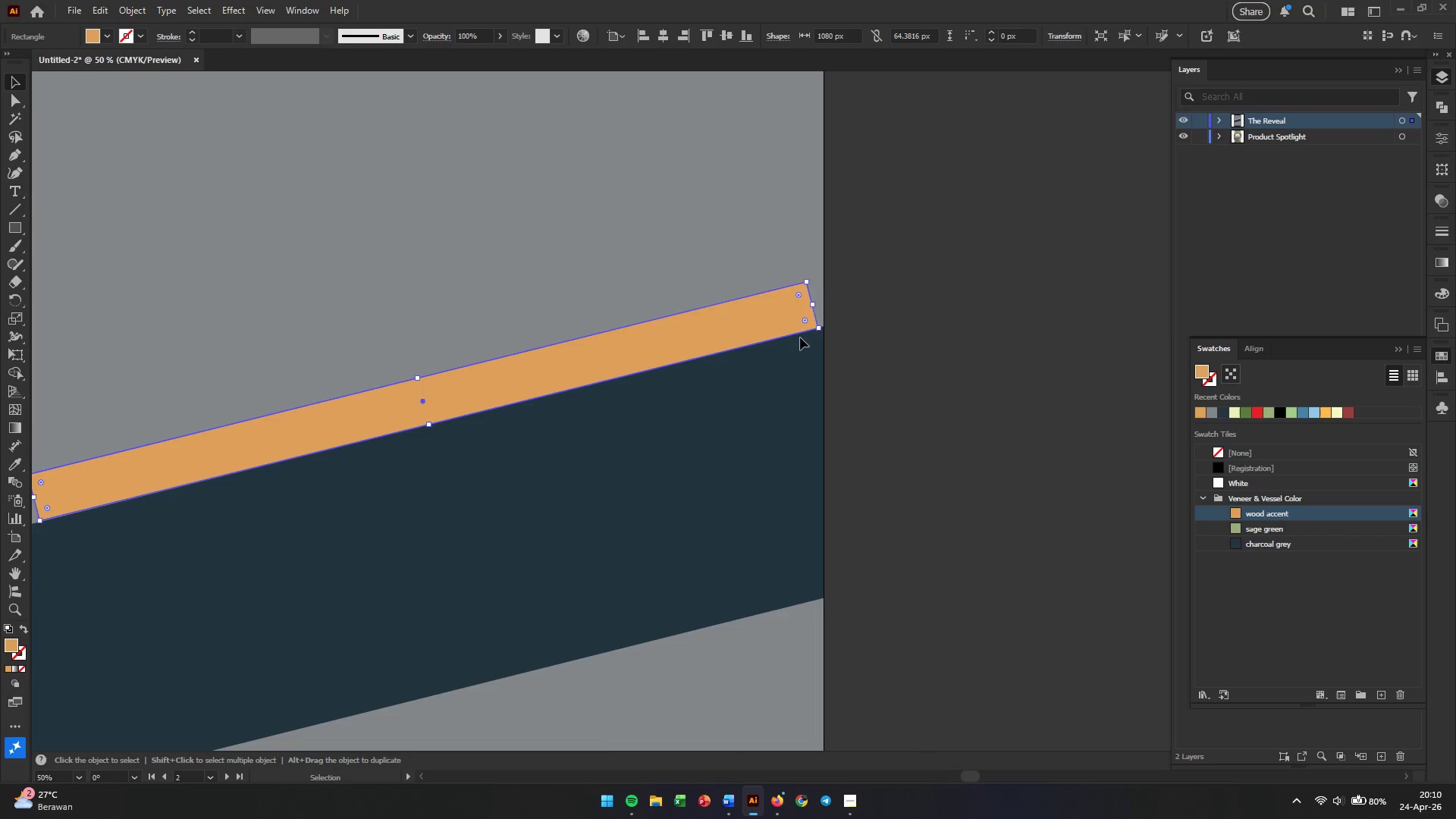 
hold_key(key=AltLeft, duration=0.56)
scroll: coordinate [801, 334], scroll_direction: up, amount: 4.0
 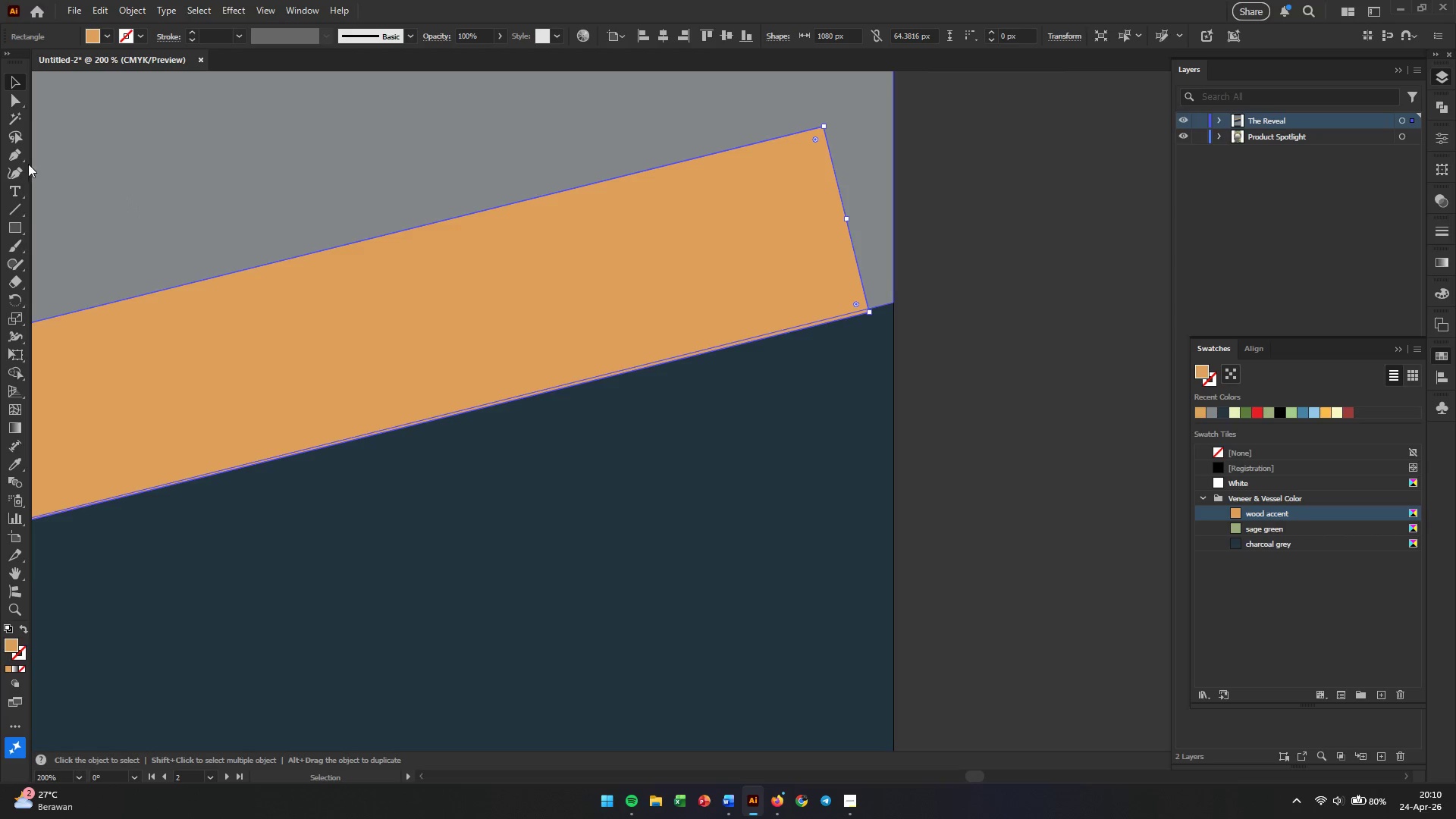 
left_click([9, 96])
 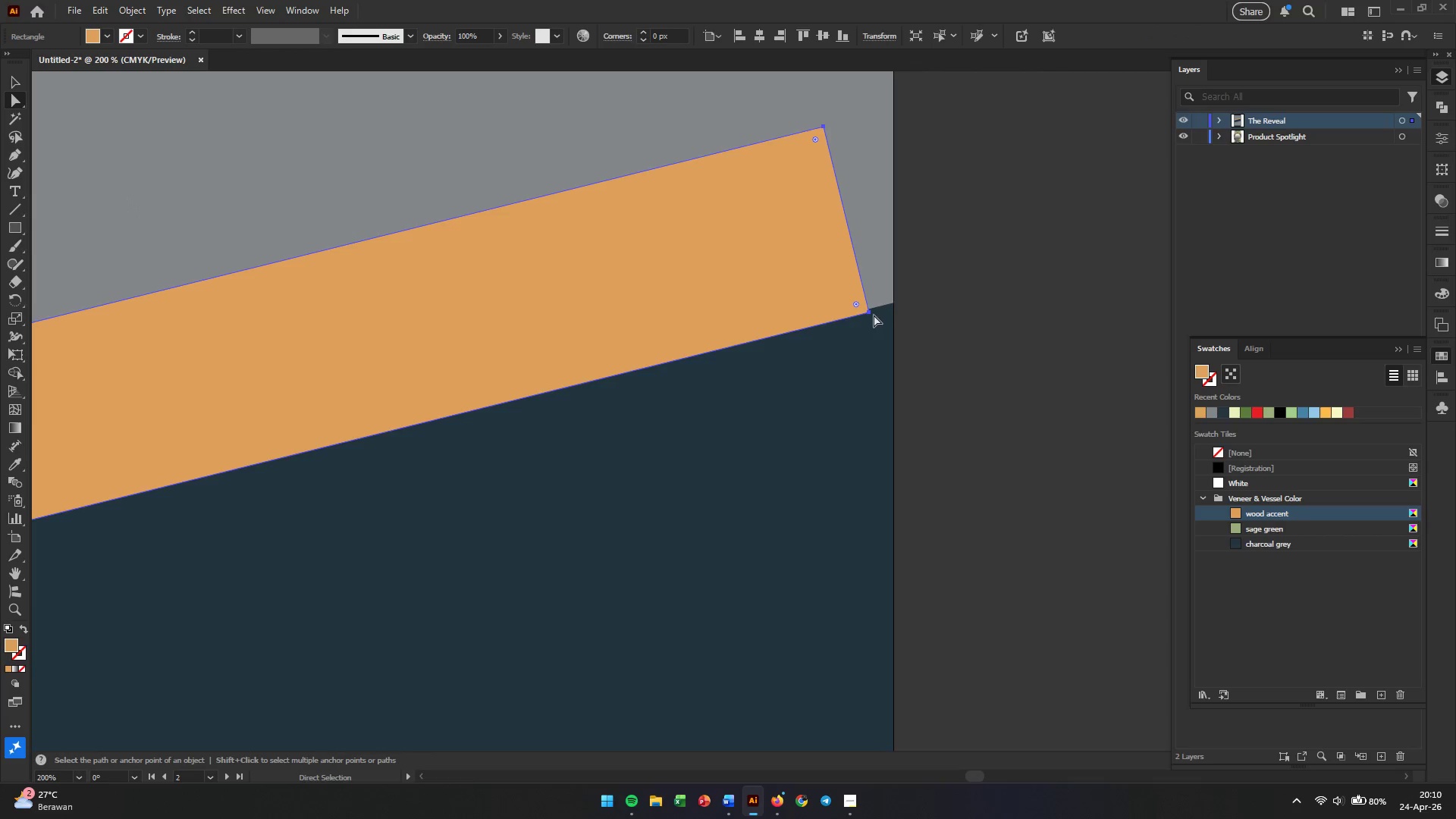 
left_click_drag(start_coordinate=[871, 313], to_coordinate=[891, 307])
 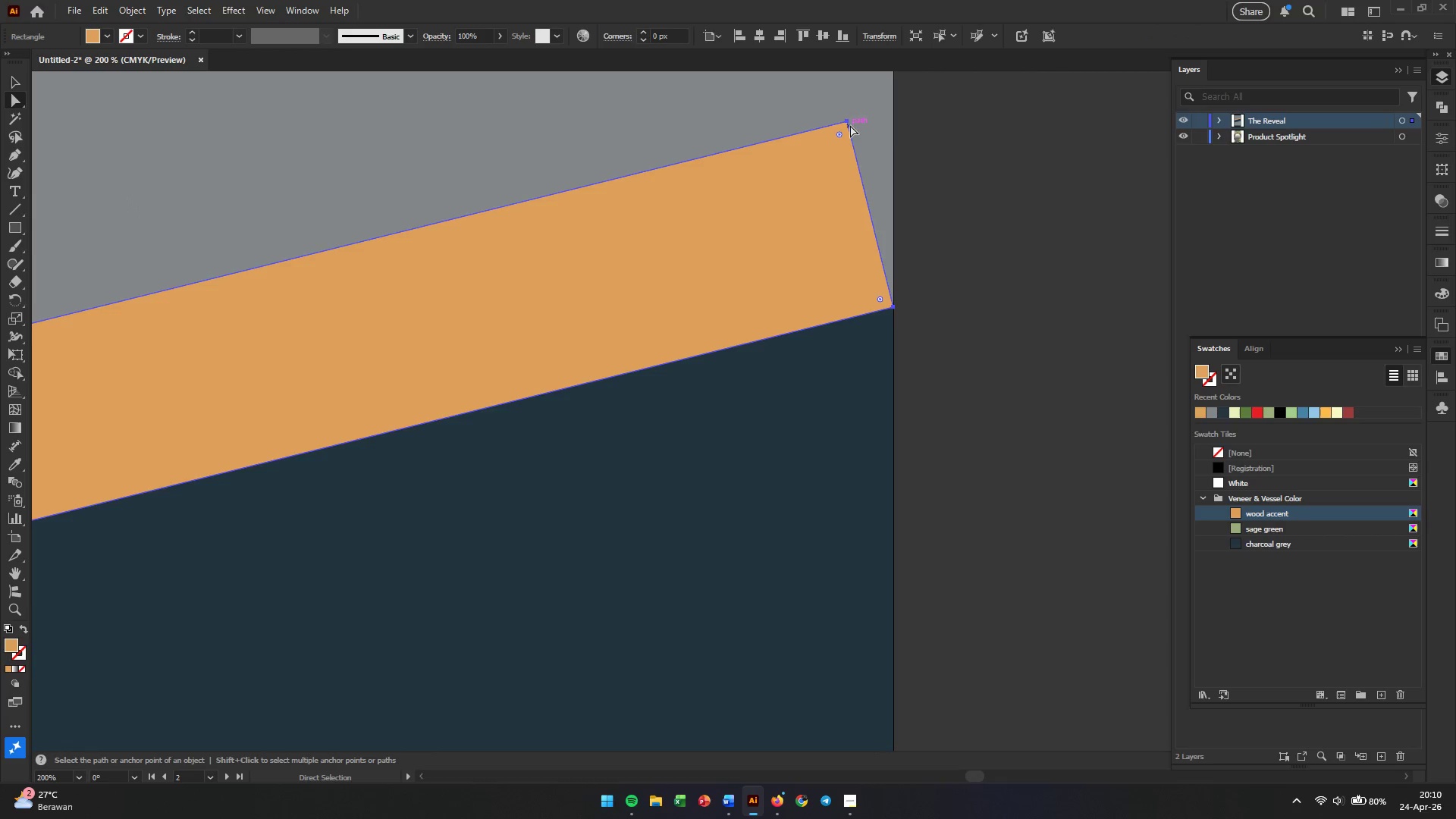 
left_click([848, 123])
 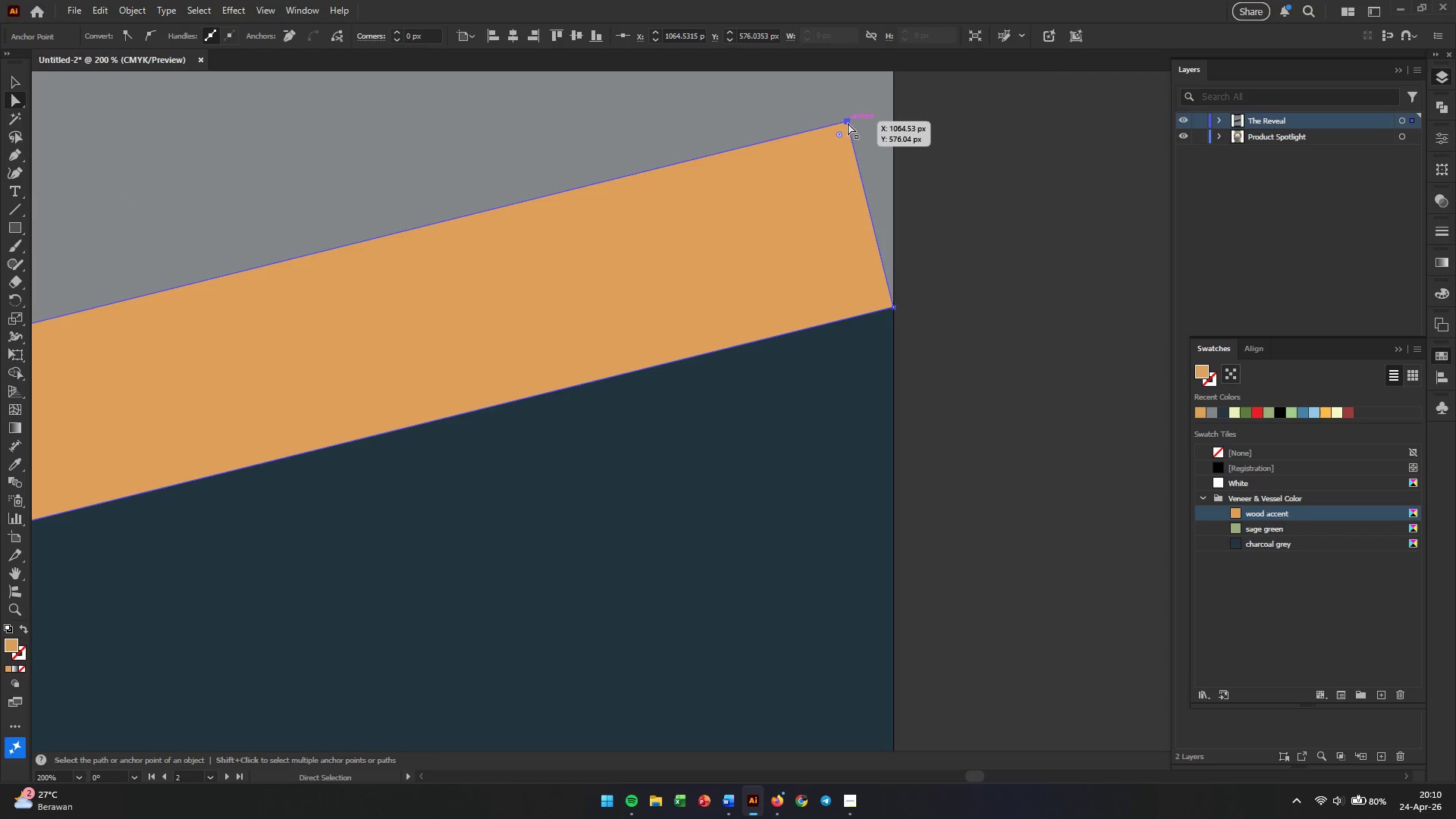 
left_click_drag(start_coordinate=[848, 123], to_coordinate=[895, 108])
 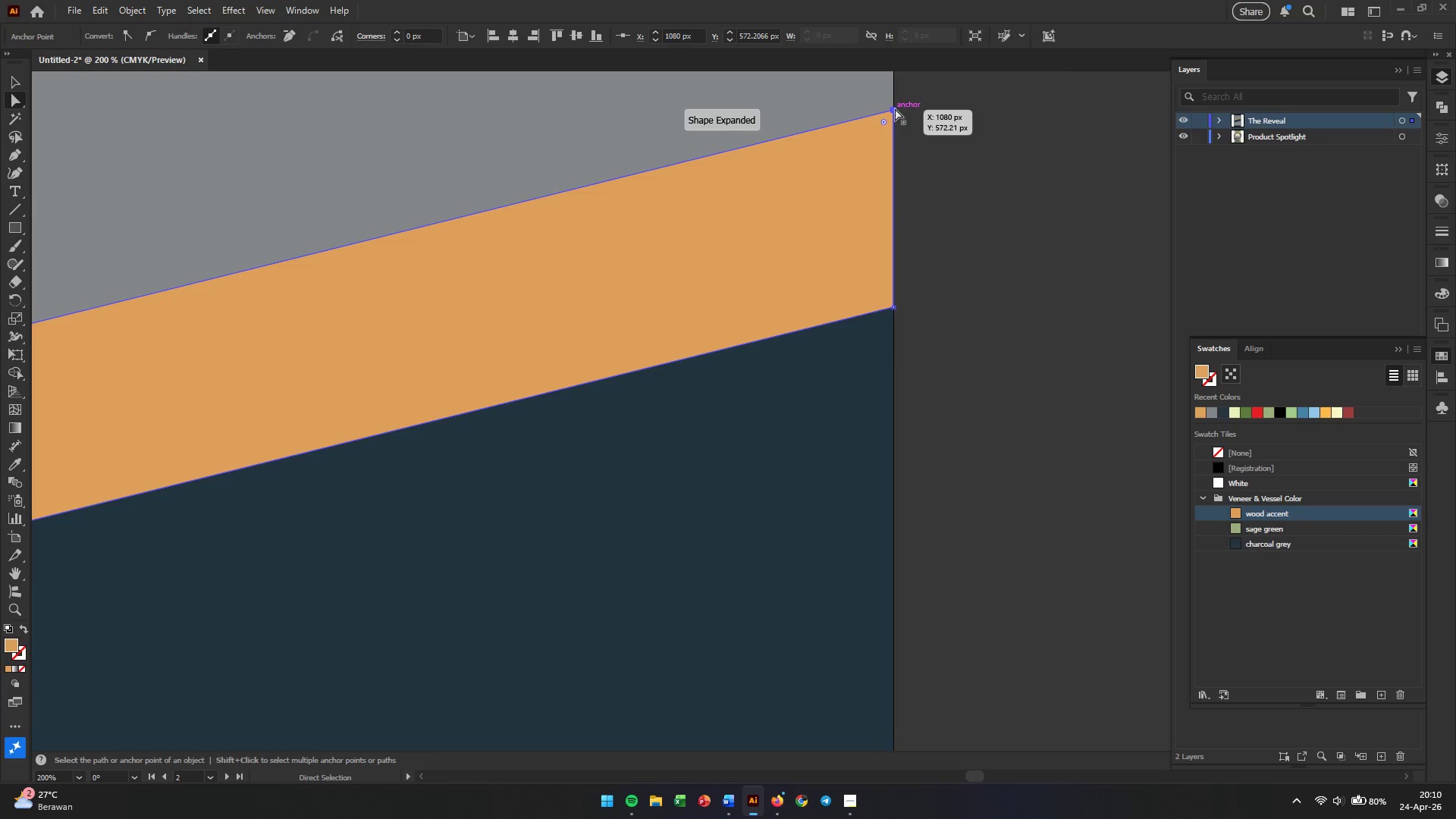 
hold_key(key=ShiftLeft, duration=0.86)
 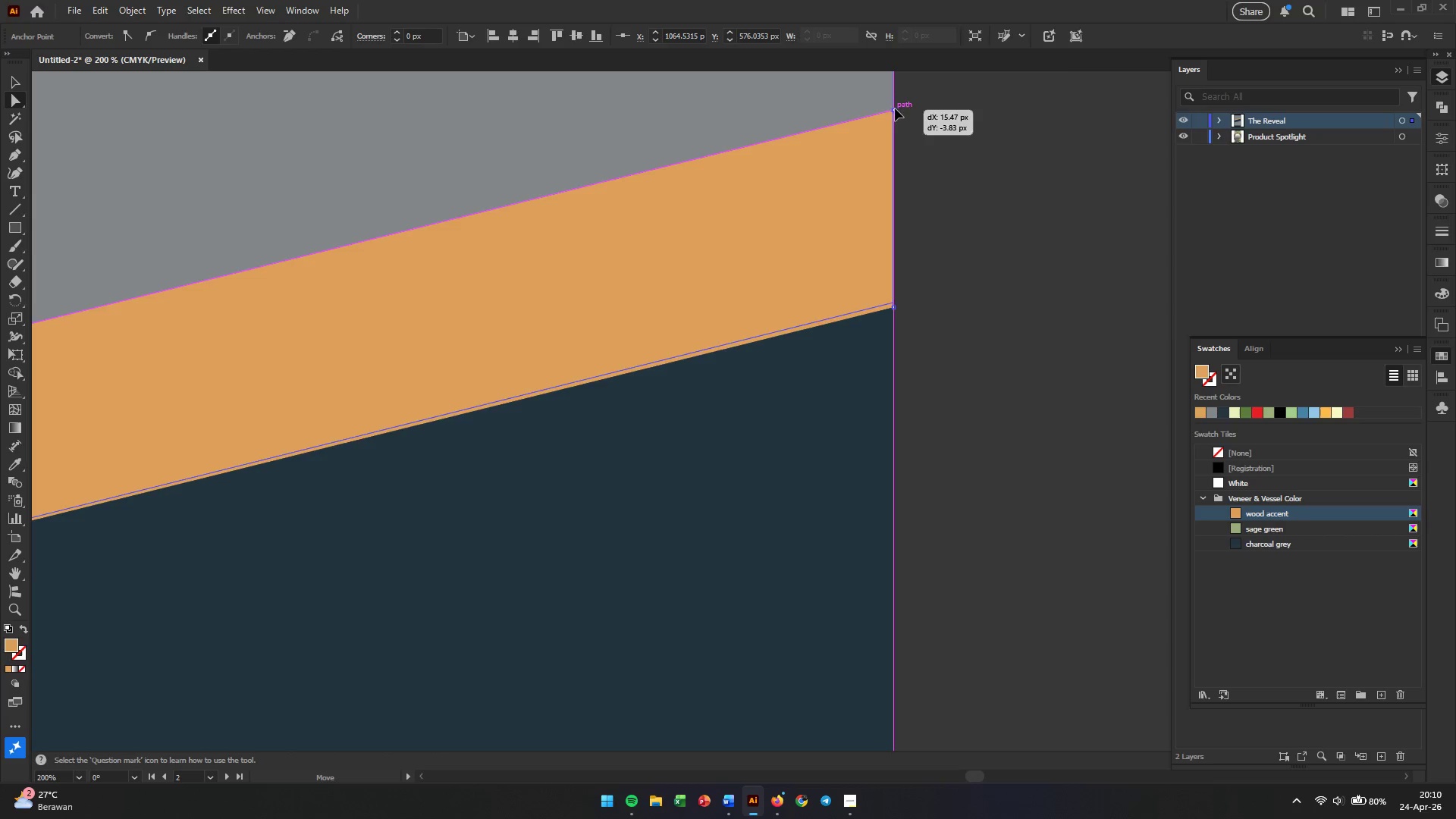 
hold_key(key=AltLeft, duration=0.42)
scroll: coordinate [965, 353], scroll_direction: up, amount: 2.0
 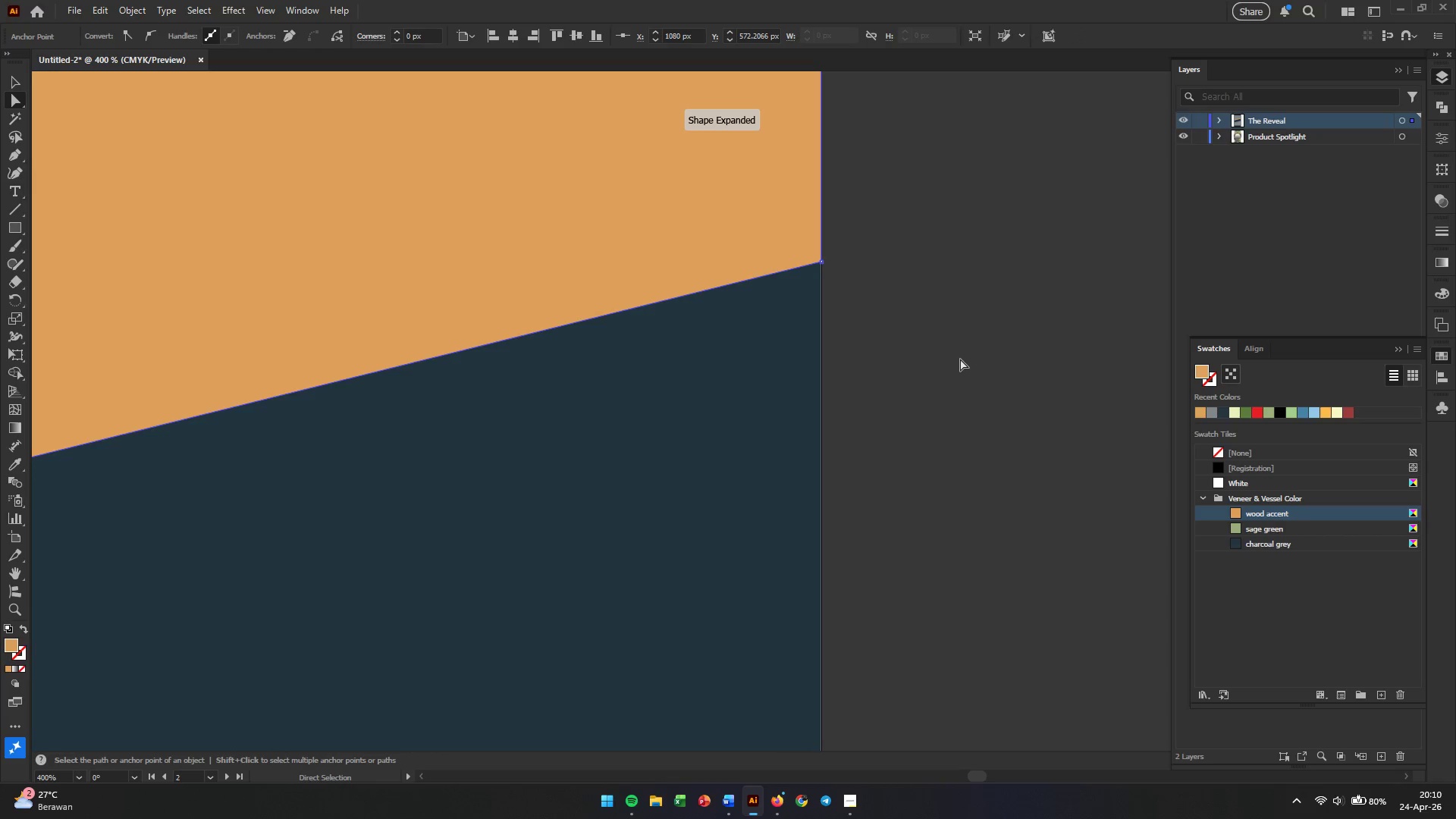 
hold_key(key=Space, duration=0.44)
 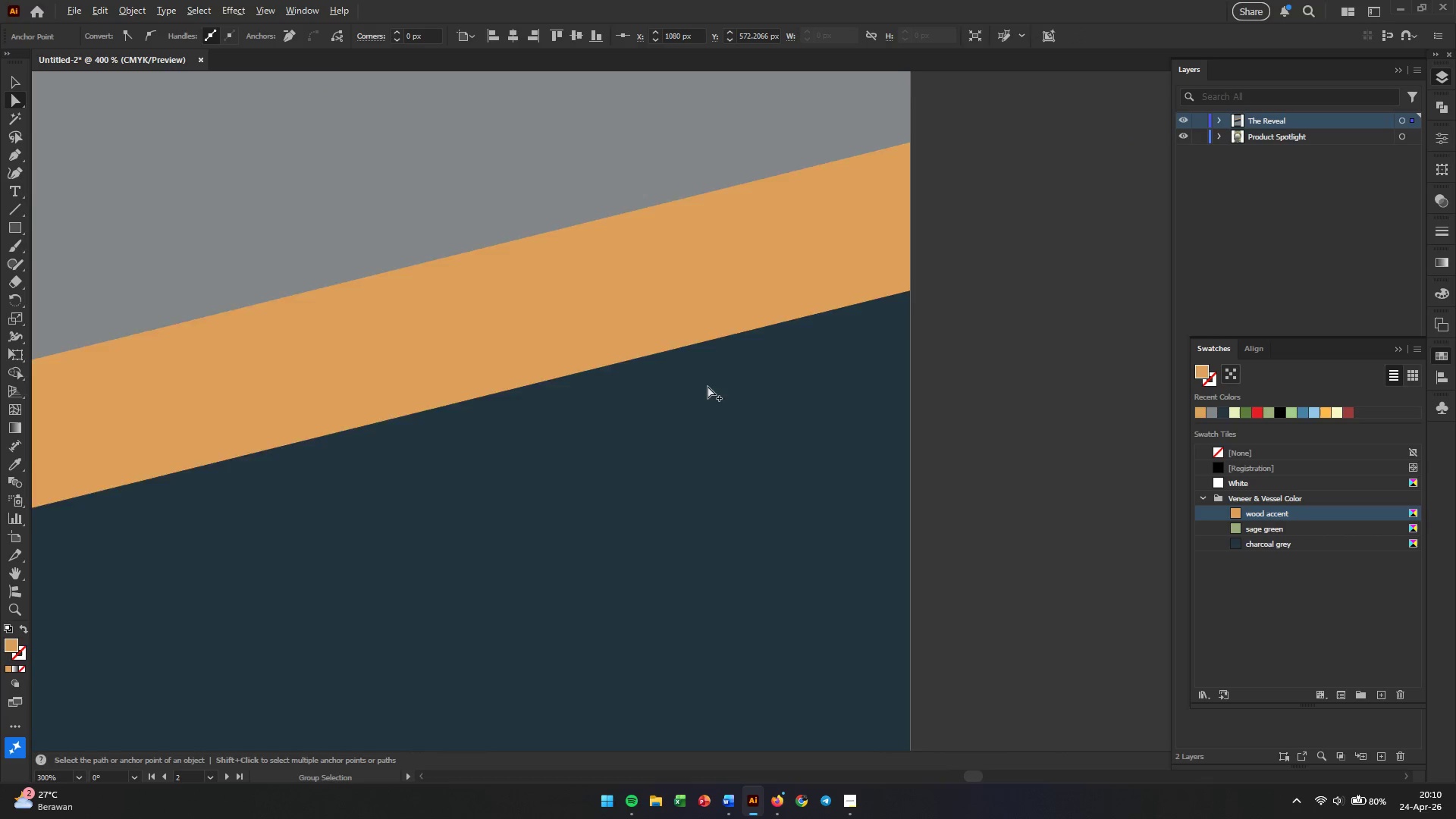 
left_click_drag(start_coordinate=[720, 391], to_coordinate=[1148, 260])
 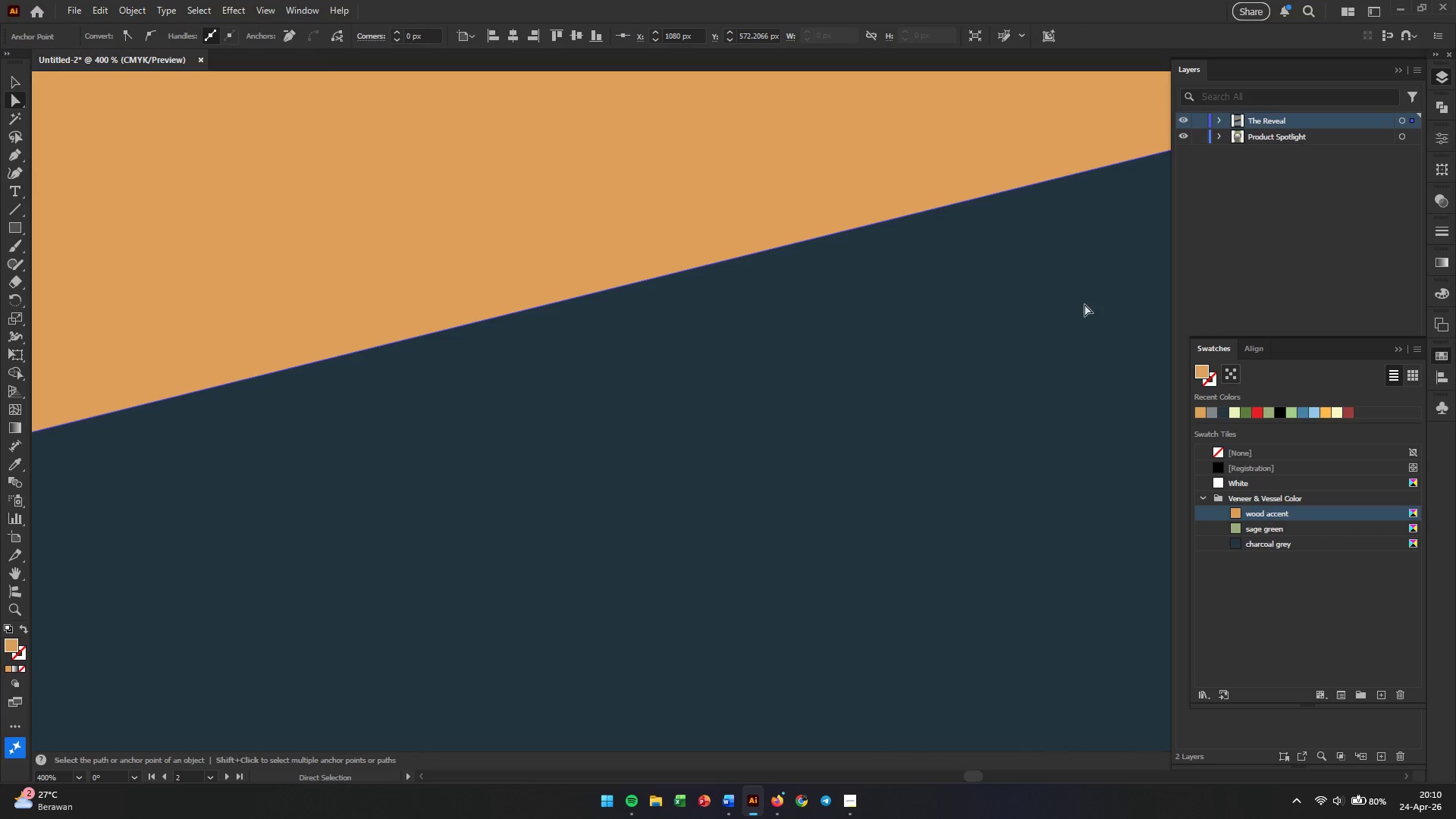 
hold_key(key=AltLeft, duration=0.34)
 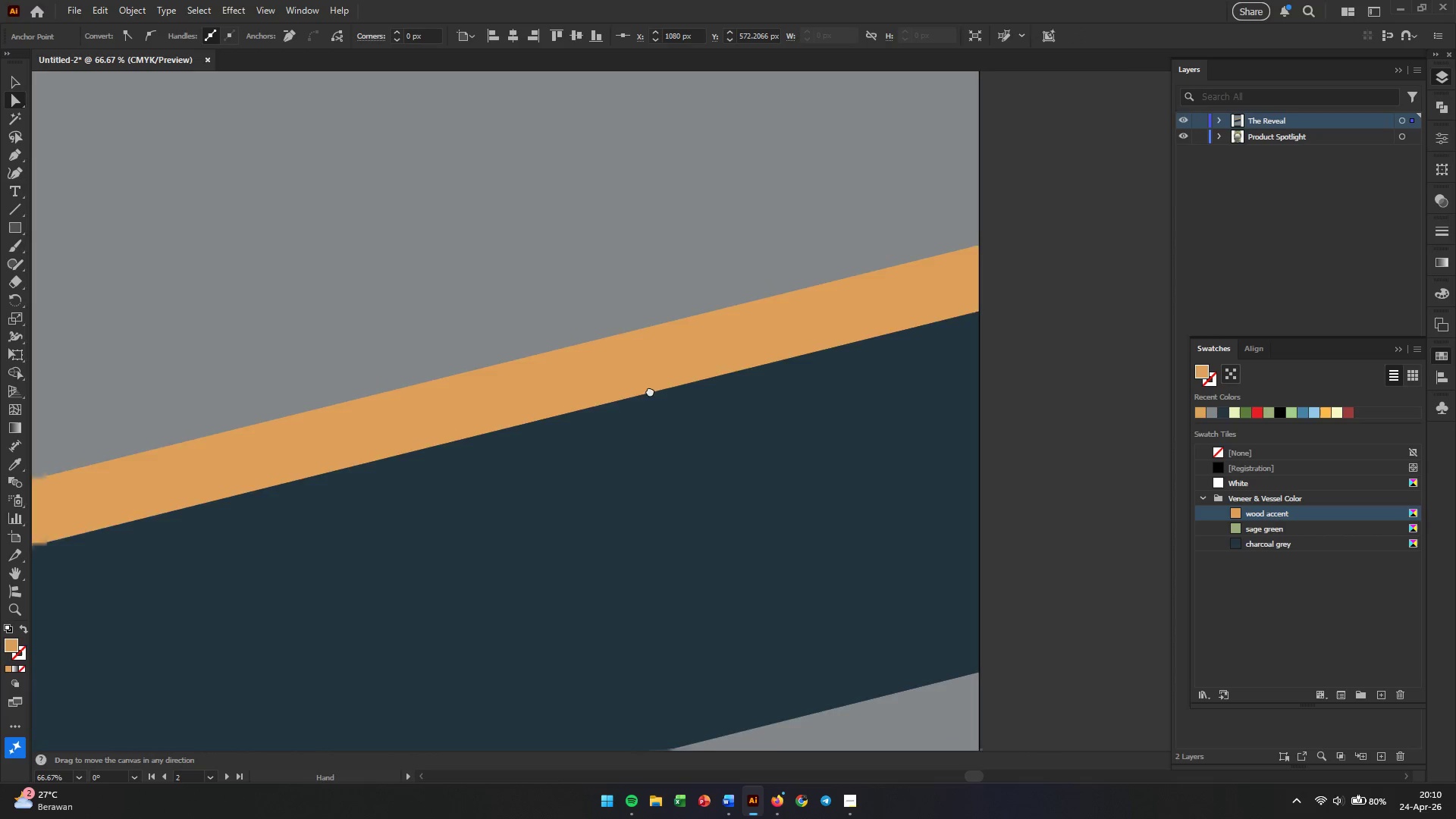 
hold_key(key=Space, duration=0.58)
 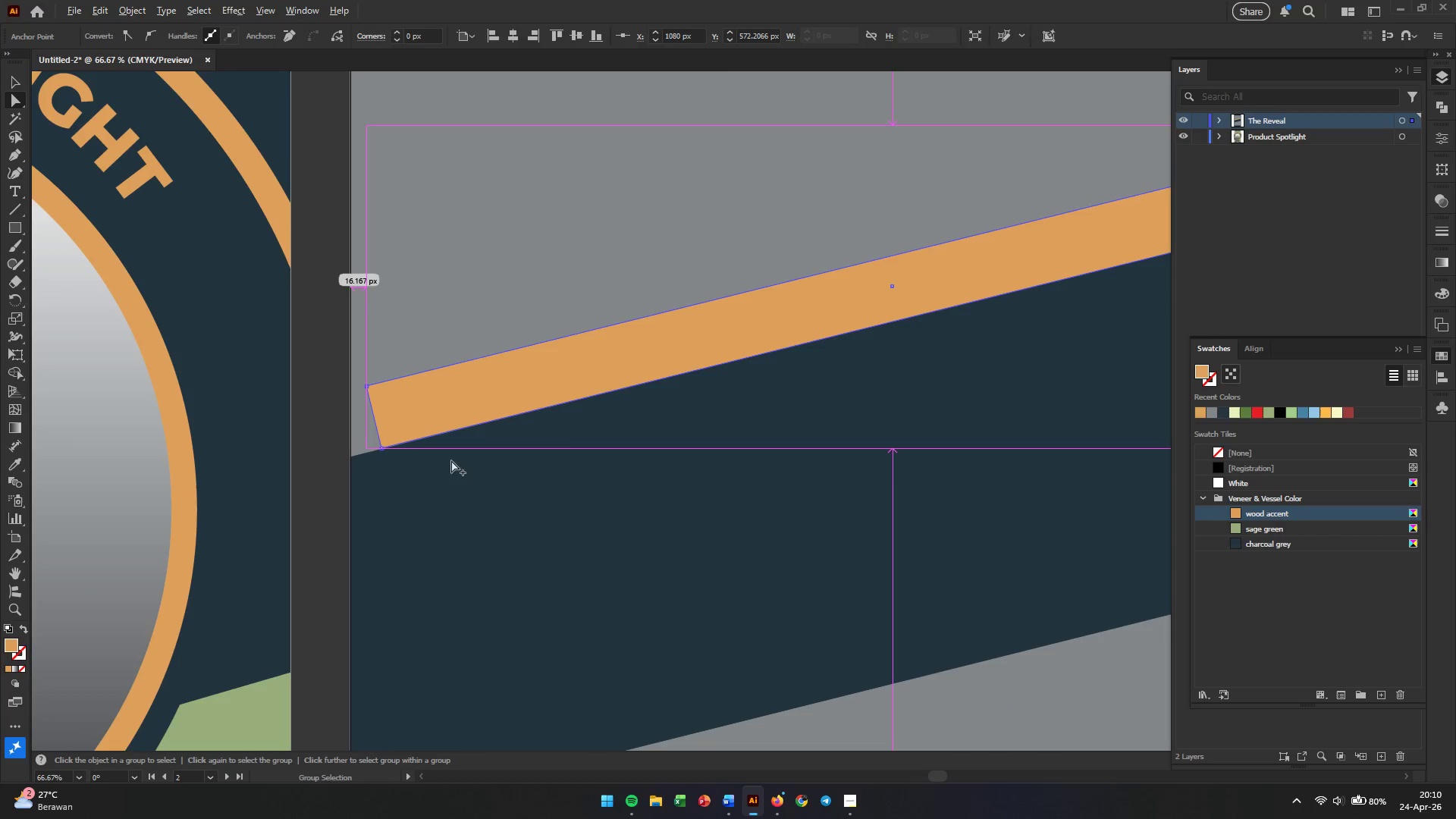 
left_click_drag(start_coordinate=[468, 423], to_coordinate=[1090, 270])
 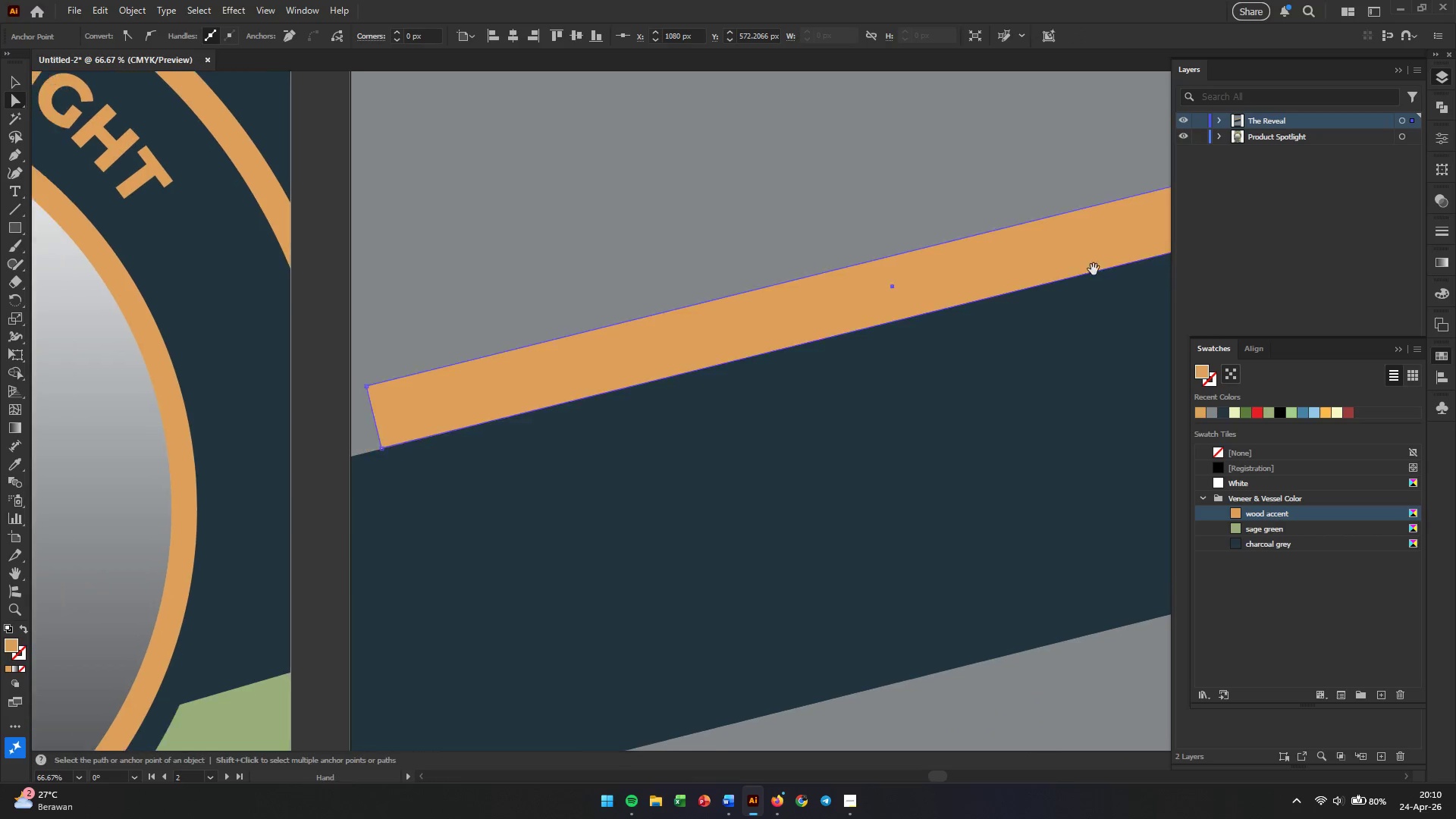 
scroll: coordinate [708, 386], scroll_direction: down, amount: 5.0
 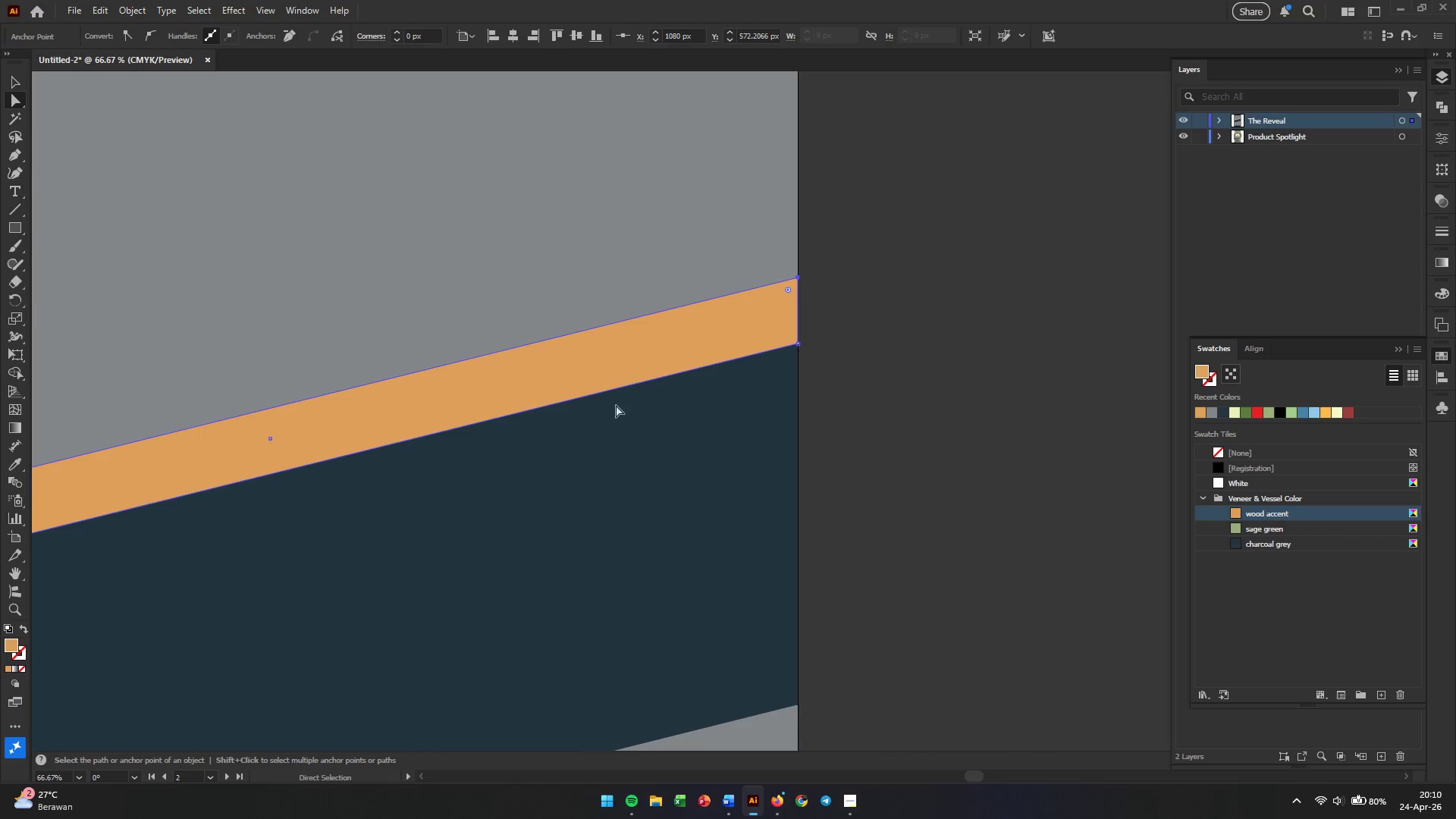 
hold_key(key=Space, duration=1.72)
 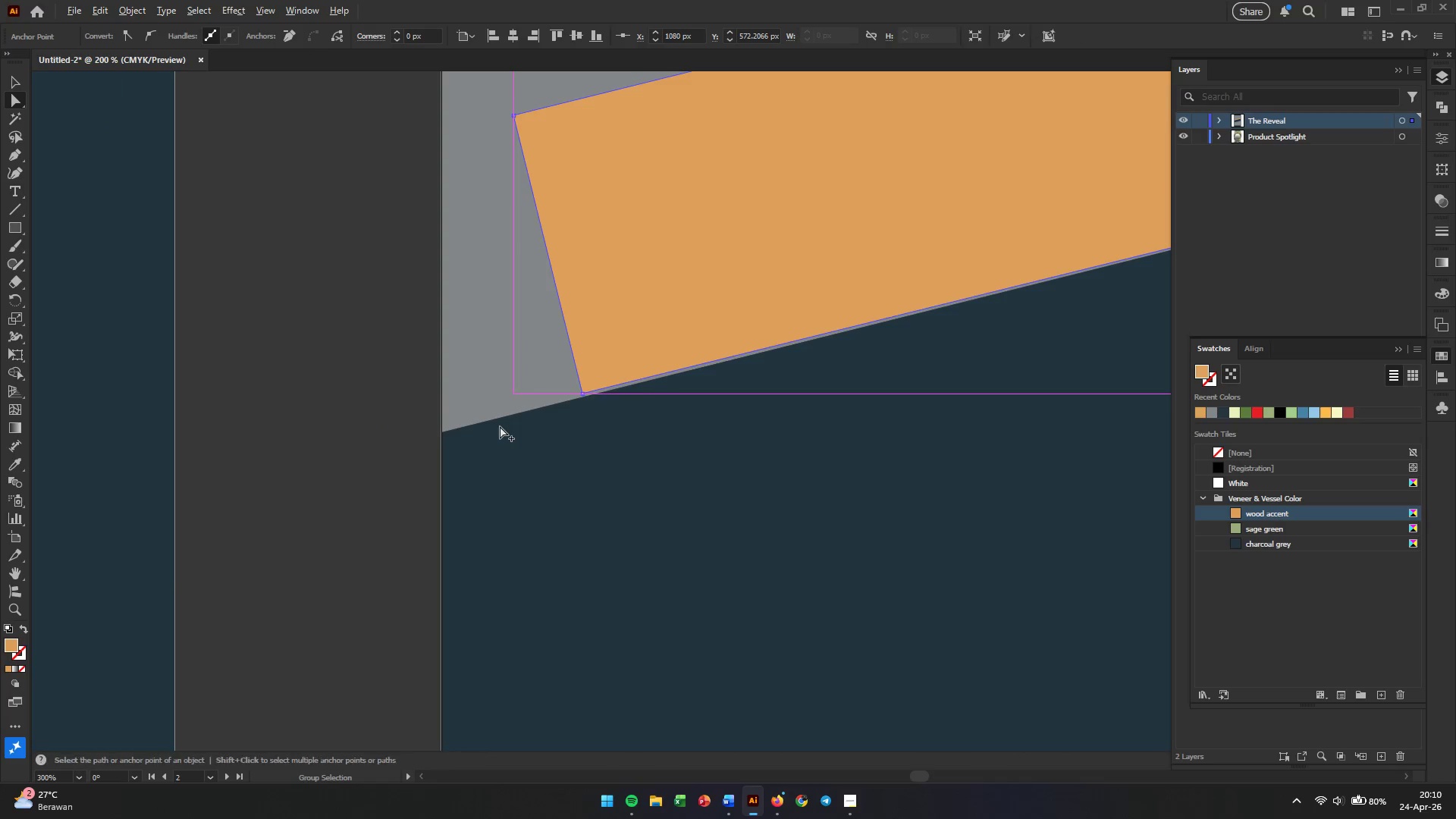 
hold_key(key=AltLeft, duration=0.62)
scroll: coordinate [375, 453], scroll_direction: up, amount: 3.0
 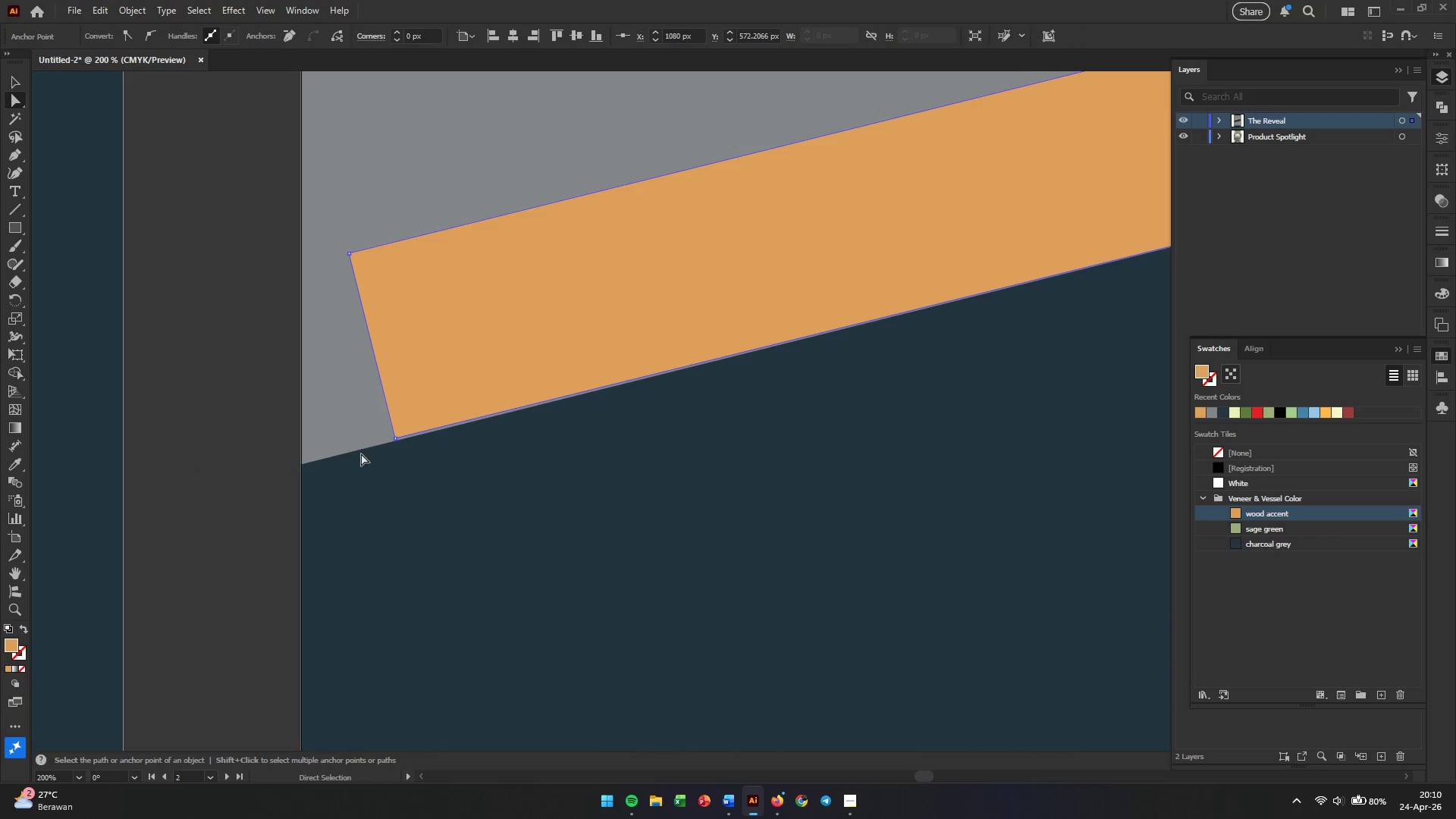 
left_click_drag(start_coordinate=[350, 458], to_coordinate=[510, 423])
 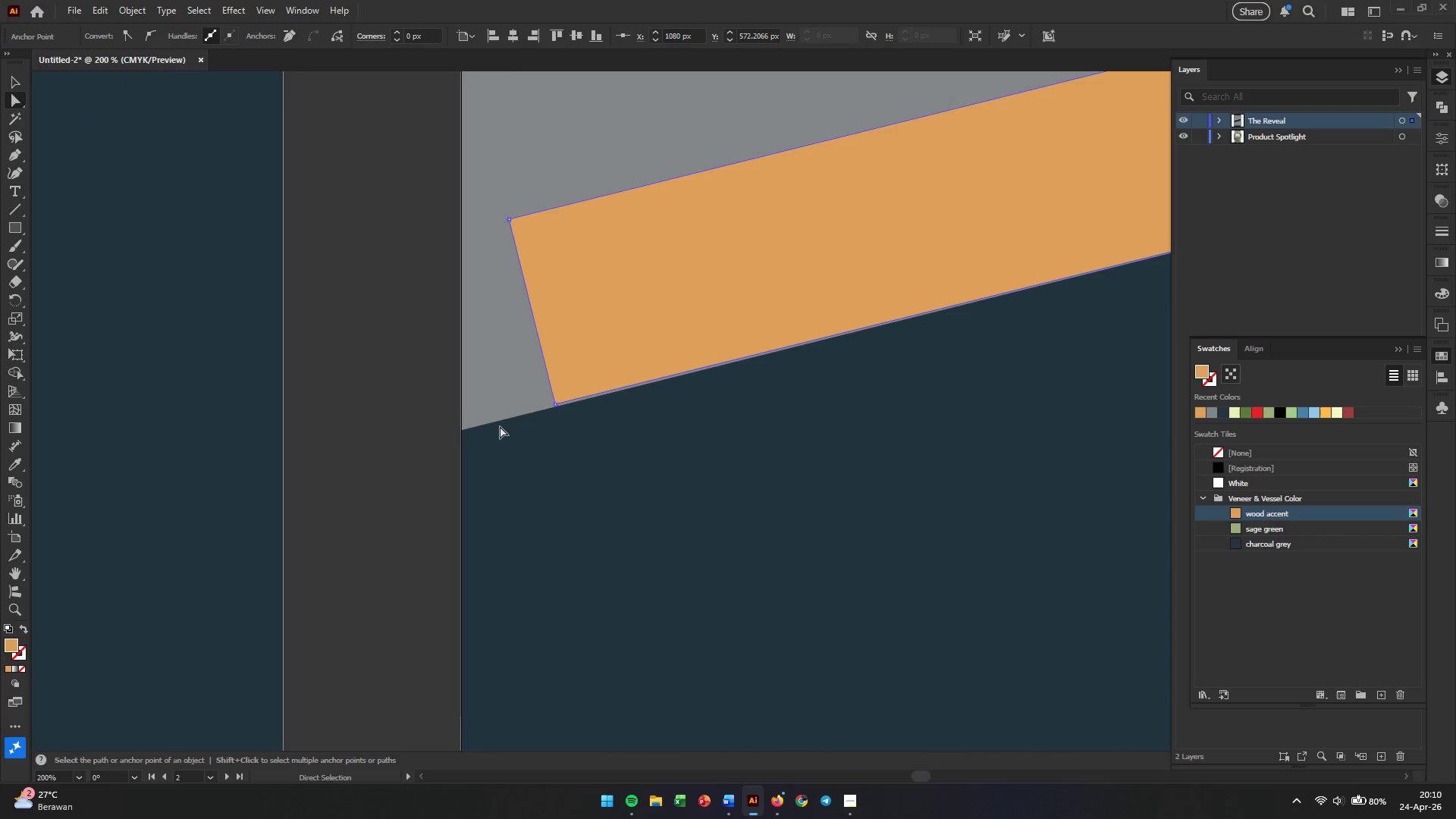 
hold_key(key=AltLeft, duration=0.38)
scroll: coordinate [500, 426], scroll_direction: up, amount: 1.0
 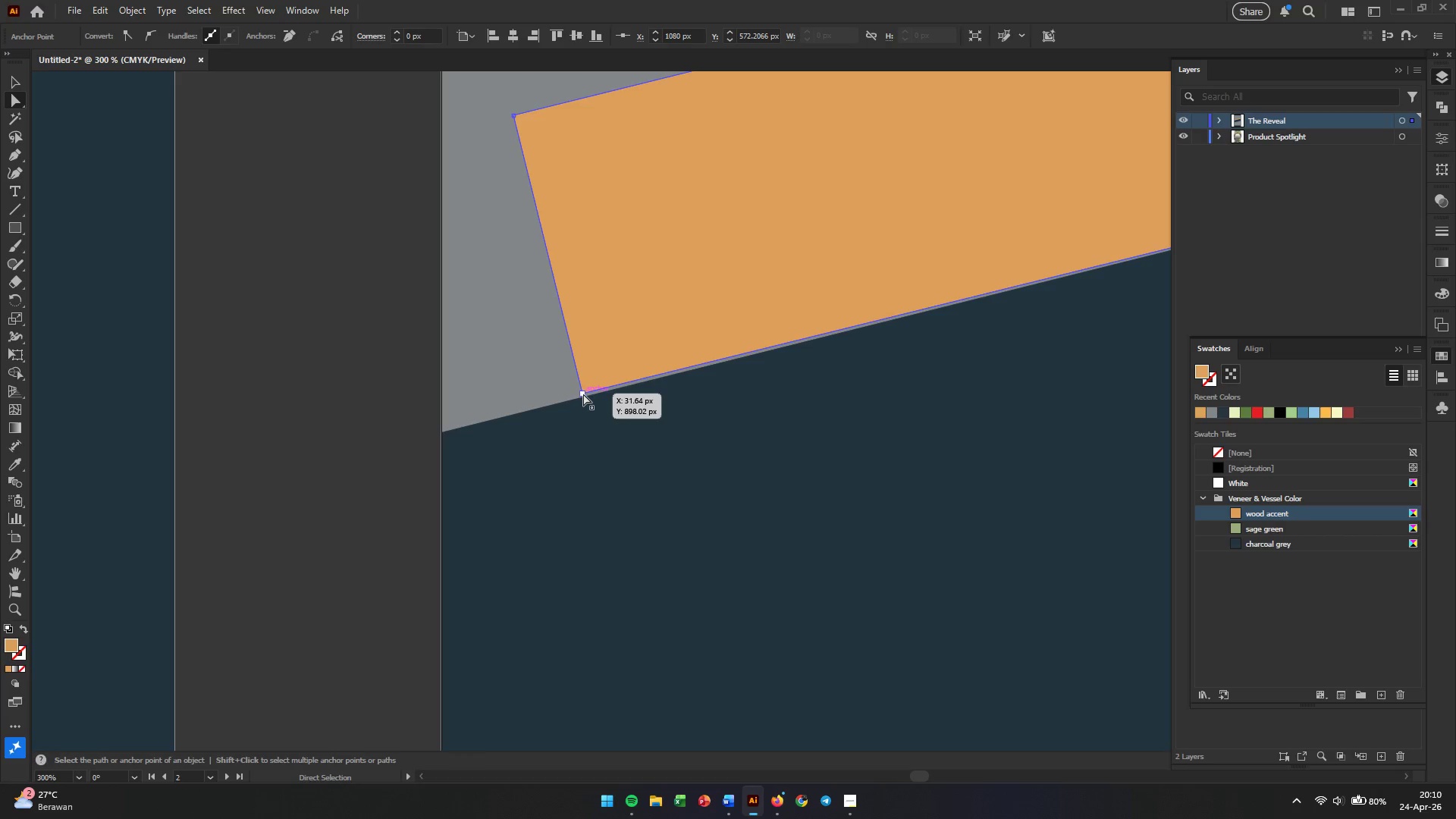 
left_click_drag(start_coordinate=[584, 394], to_coordinate=[441, 441])
 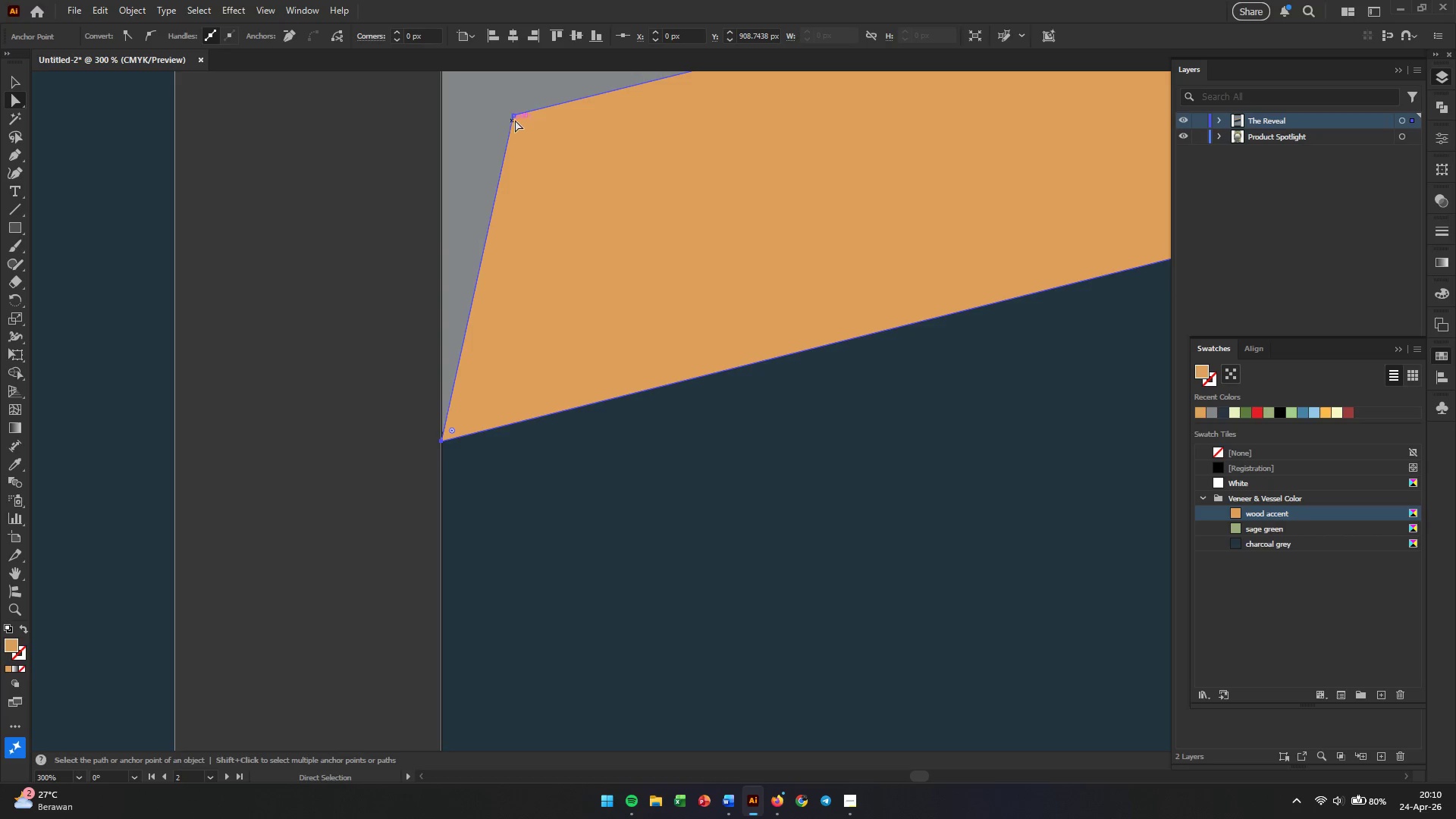 
left_click_drag(start_coordinate=[513, 116], to_coordinate=[442, 129])
 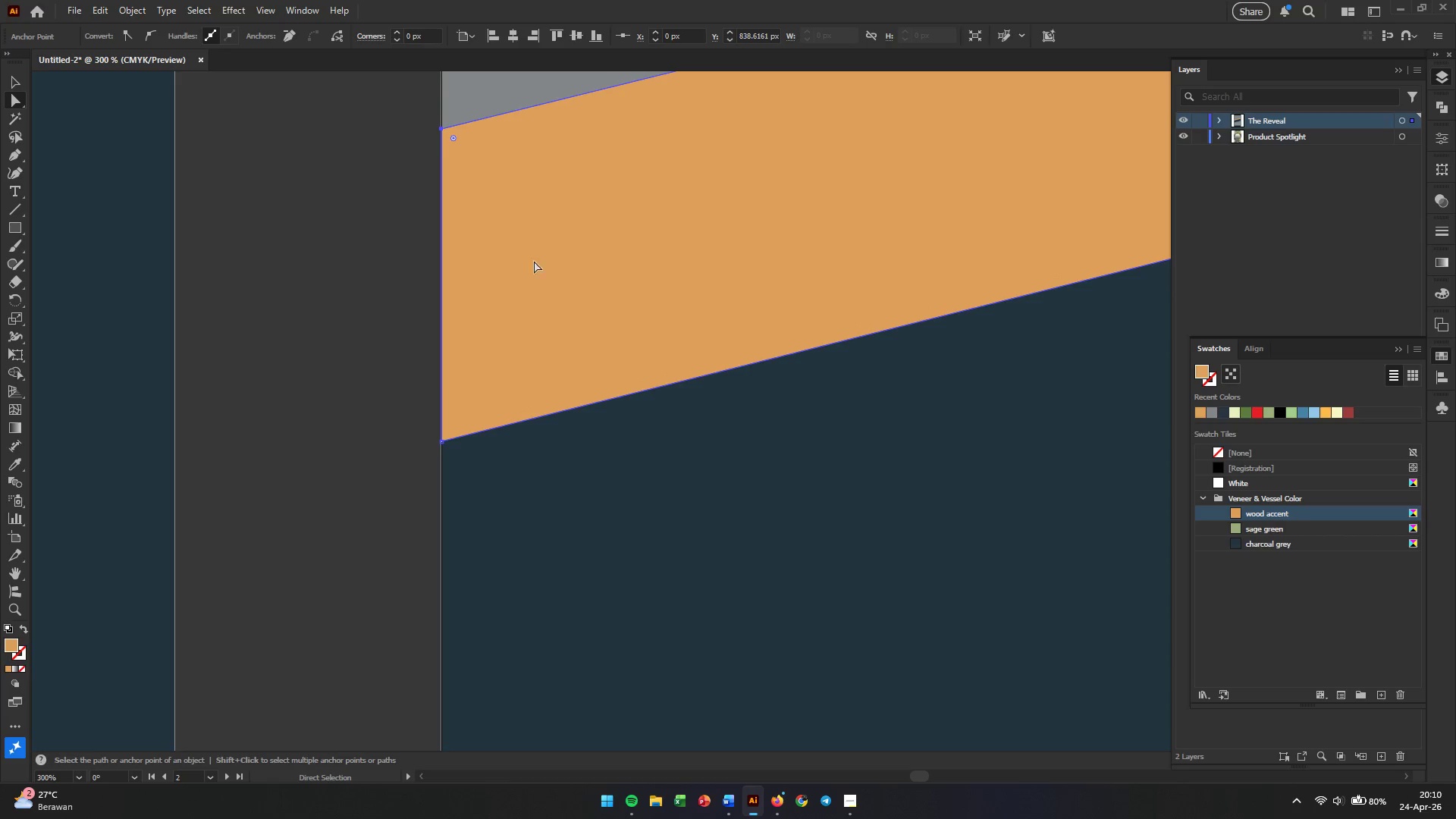 
hold_key(key=AltLeft, duration=0.47)
 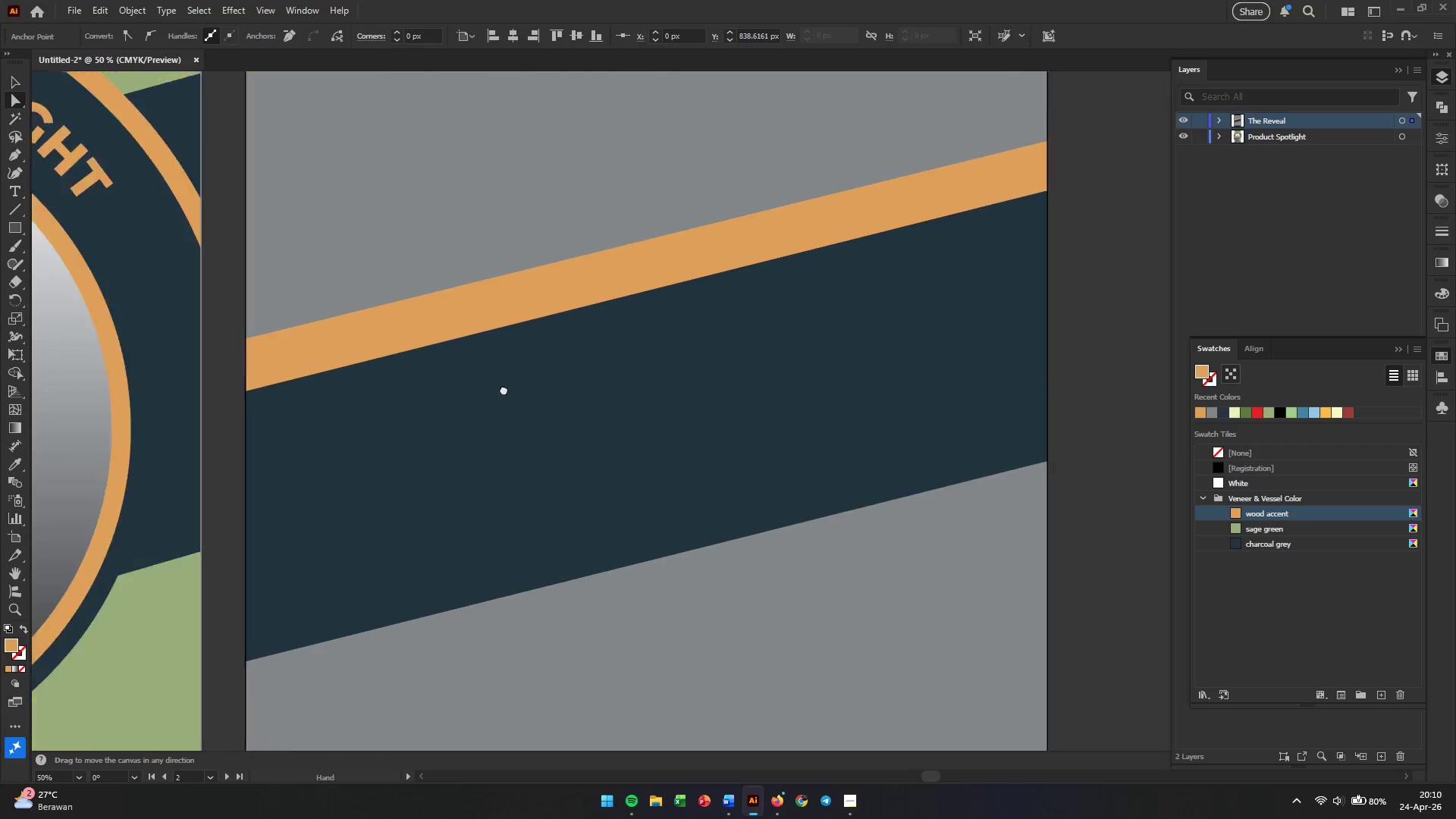 
hold_key(key=Space, duration=0.98)
 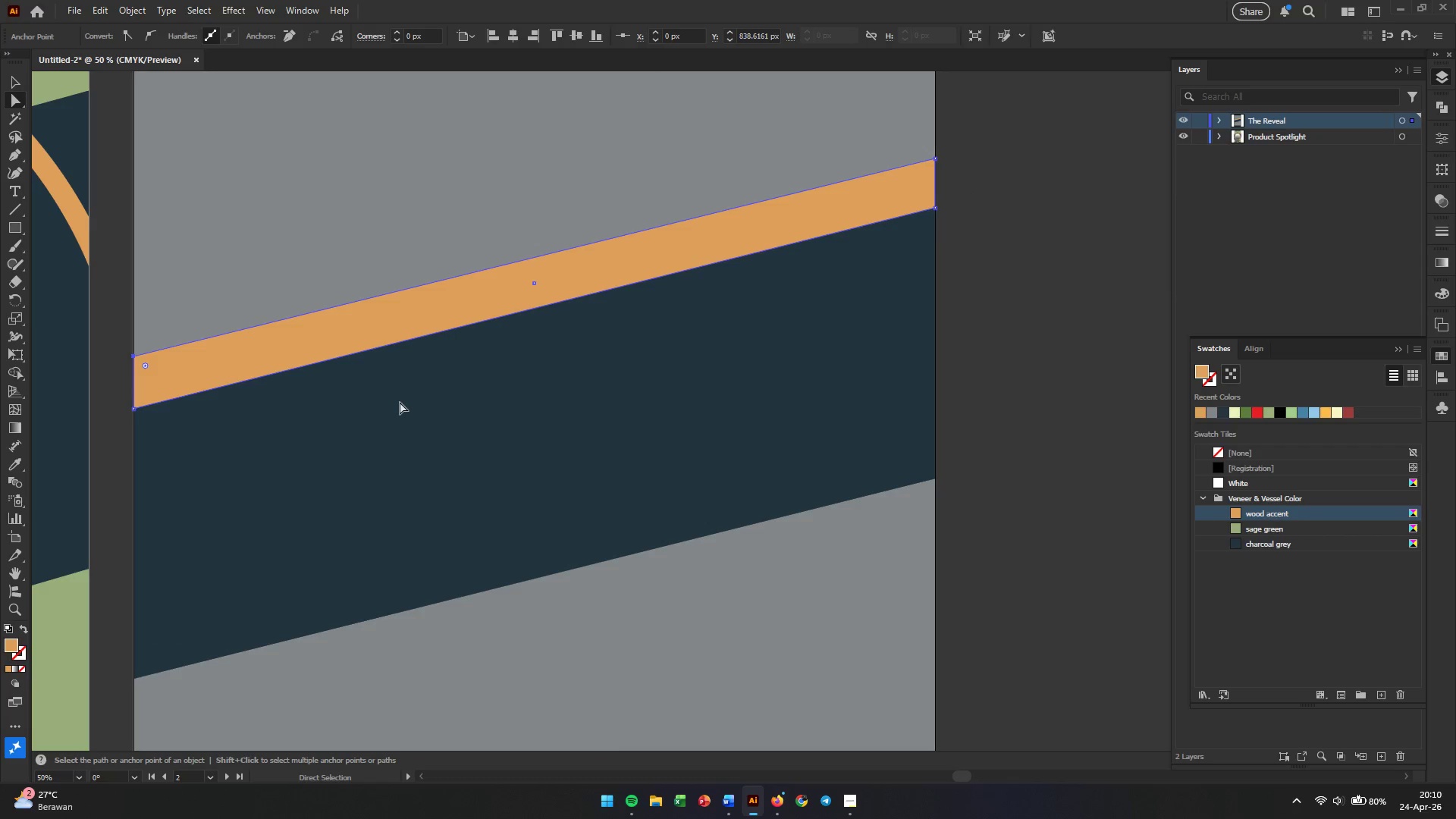 
left_click_drag(start_coordinate=[875, 334], to_coordinate=[397, 406])
 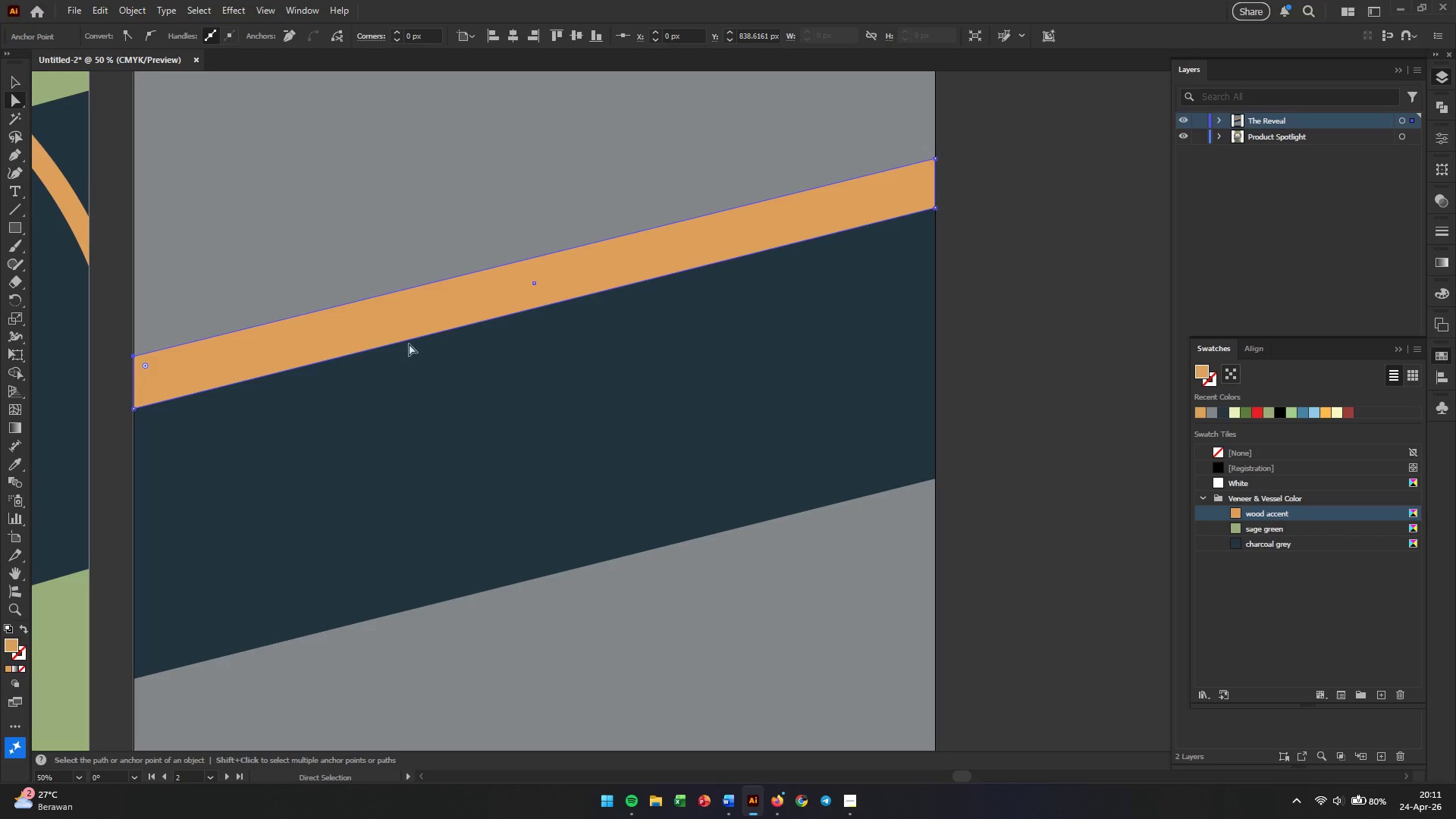 
scroll: coordinate [647, 316], scroll_direction: down, amount: 5.0
 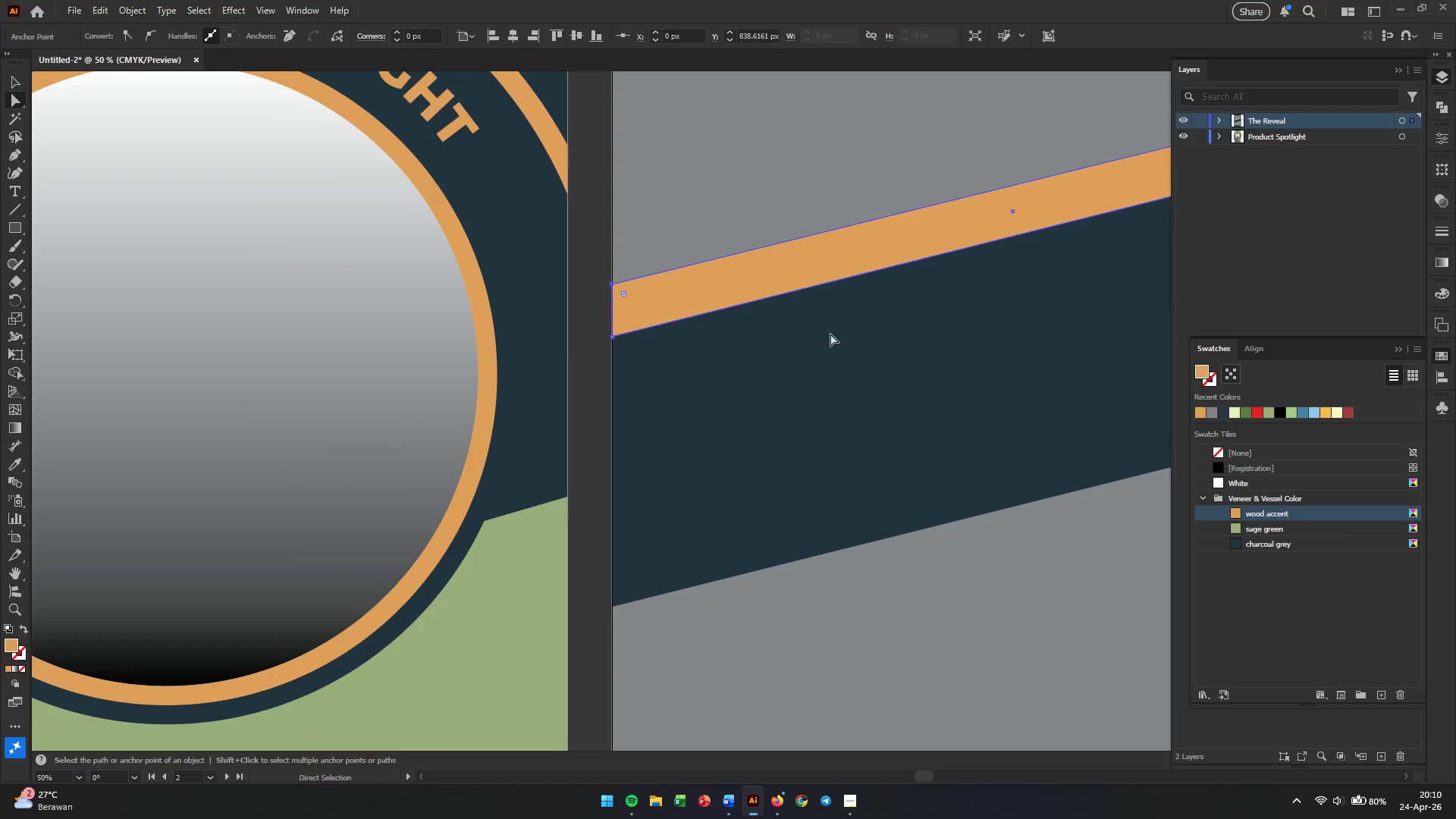 
hold_key(key=AltLeft, duration=0.95)
scroll: coordinate [862, 195], scroll_direction: up, amount: 4.0
 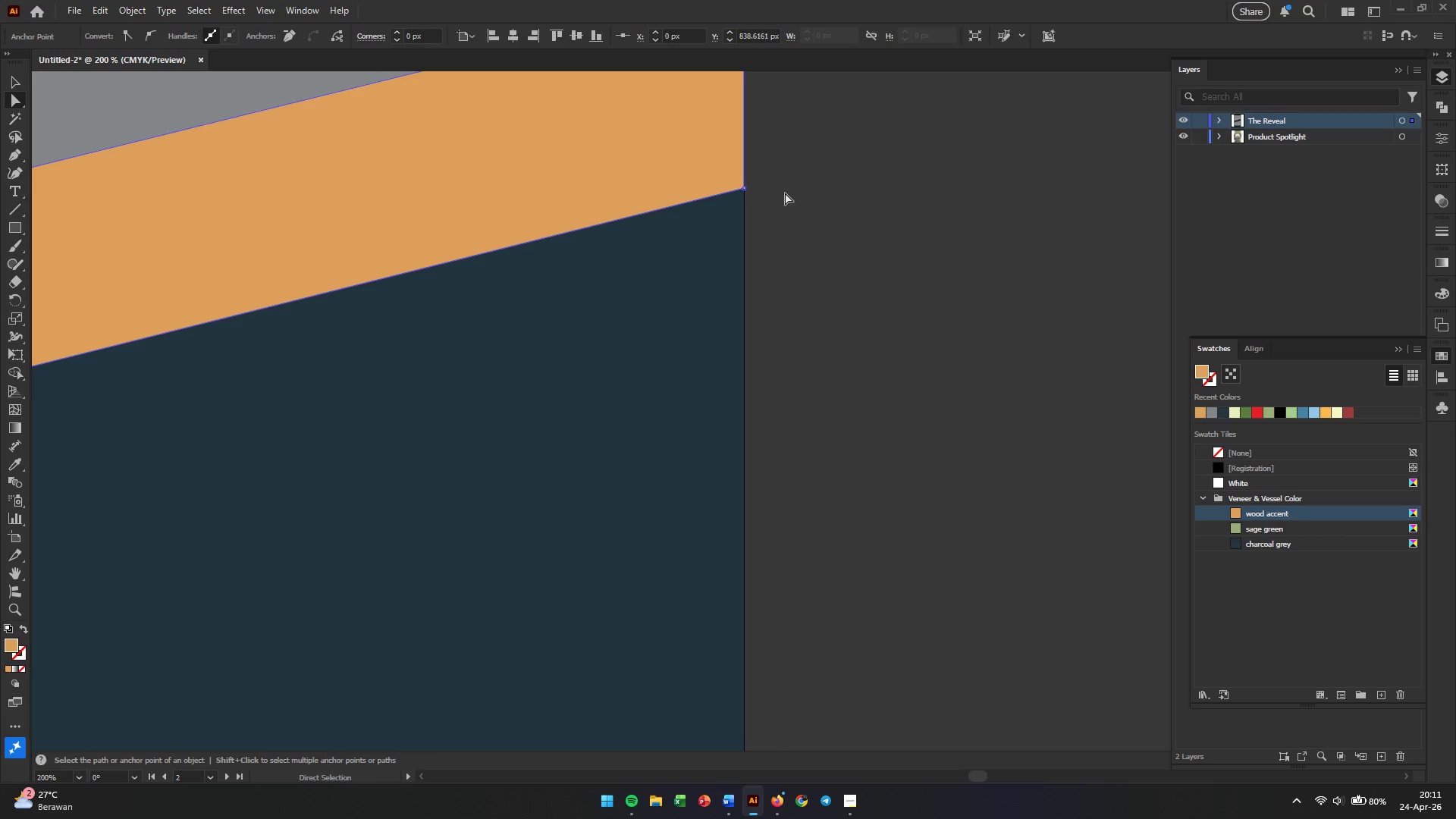 
hold_key(key=AltLeft, duration=0.59)
scroll: coordinate [756, 184], scroll_direction: up, amount: 3.0
 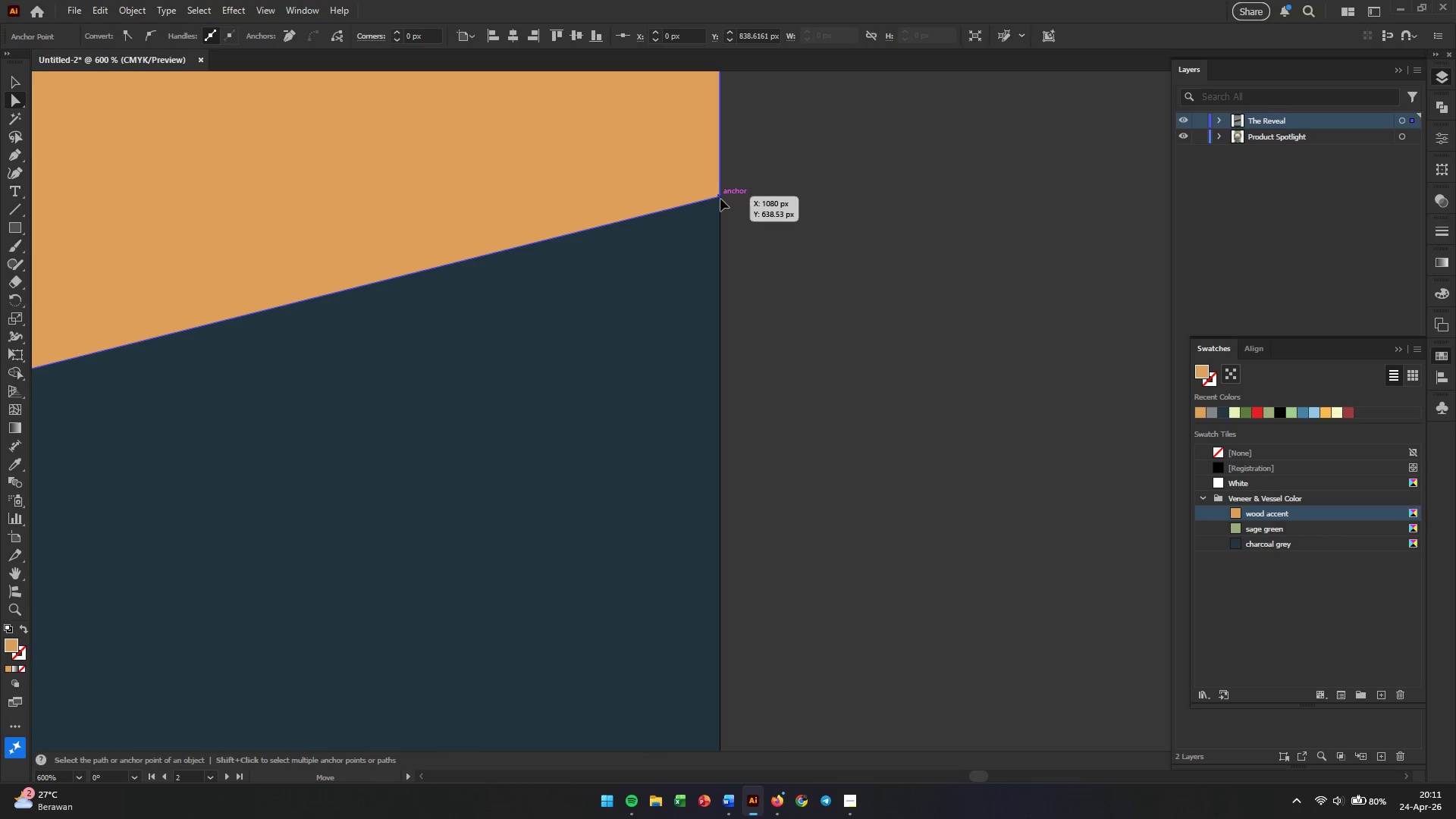 
hold_key(key=AltLeft, duration=3.14)
scroll: coordinate [565, 285], scroll_direction: down, amount: 3.0
 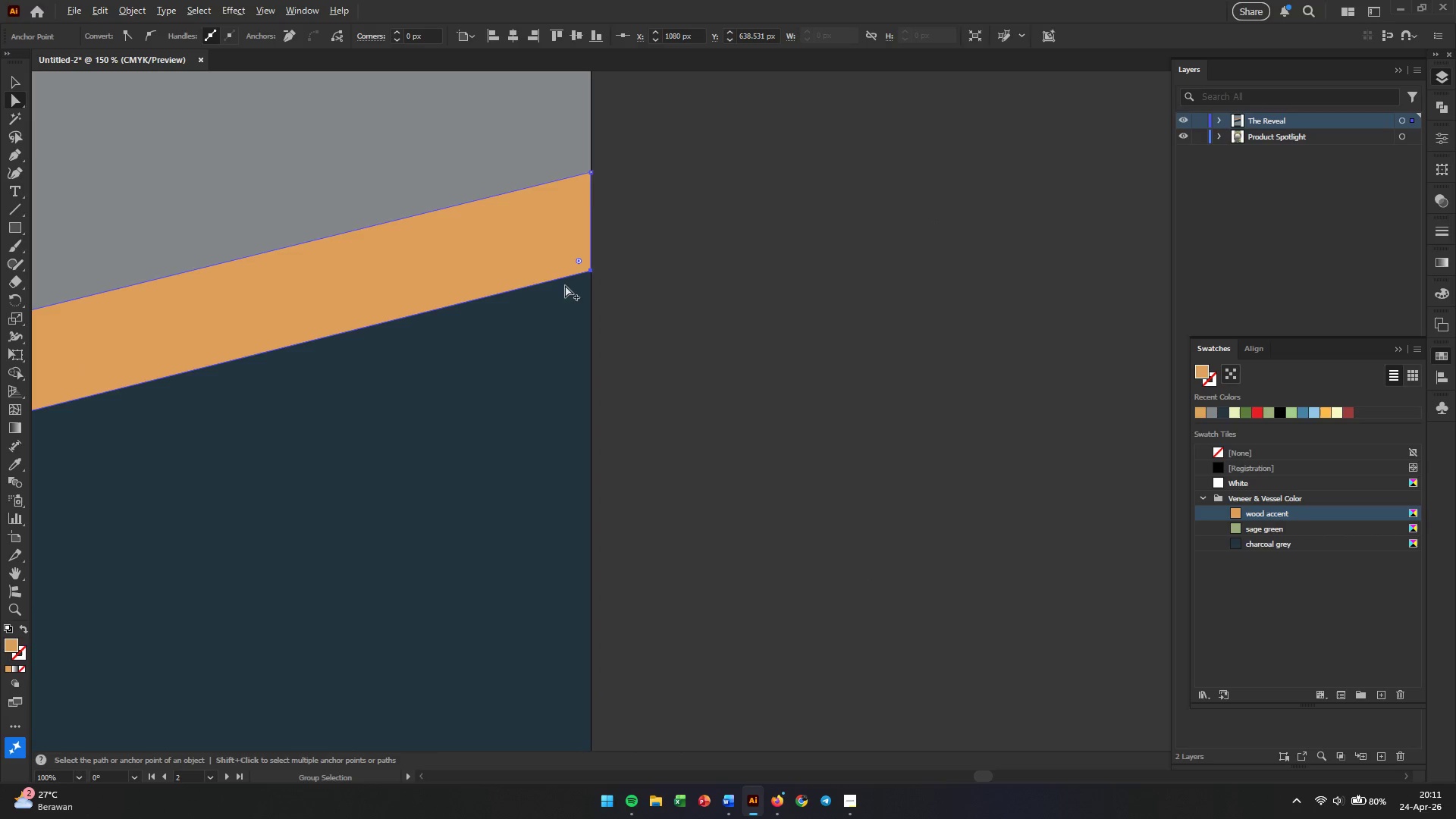 
scroll: coordinate [593, 180], scroll_direction: up, amount: 6.0
 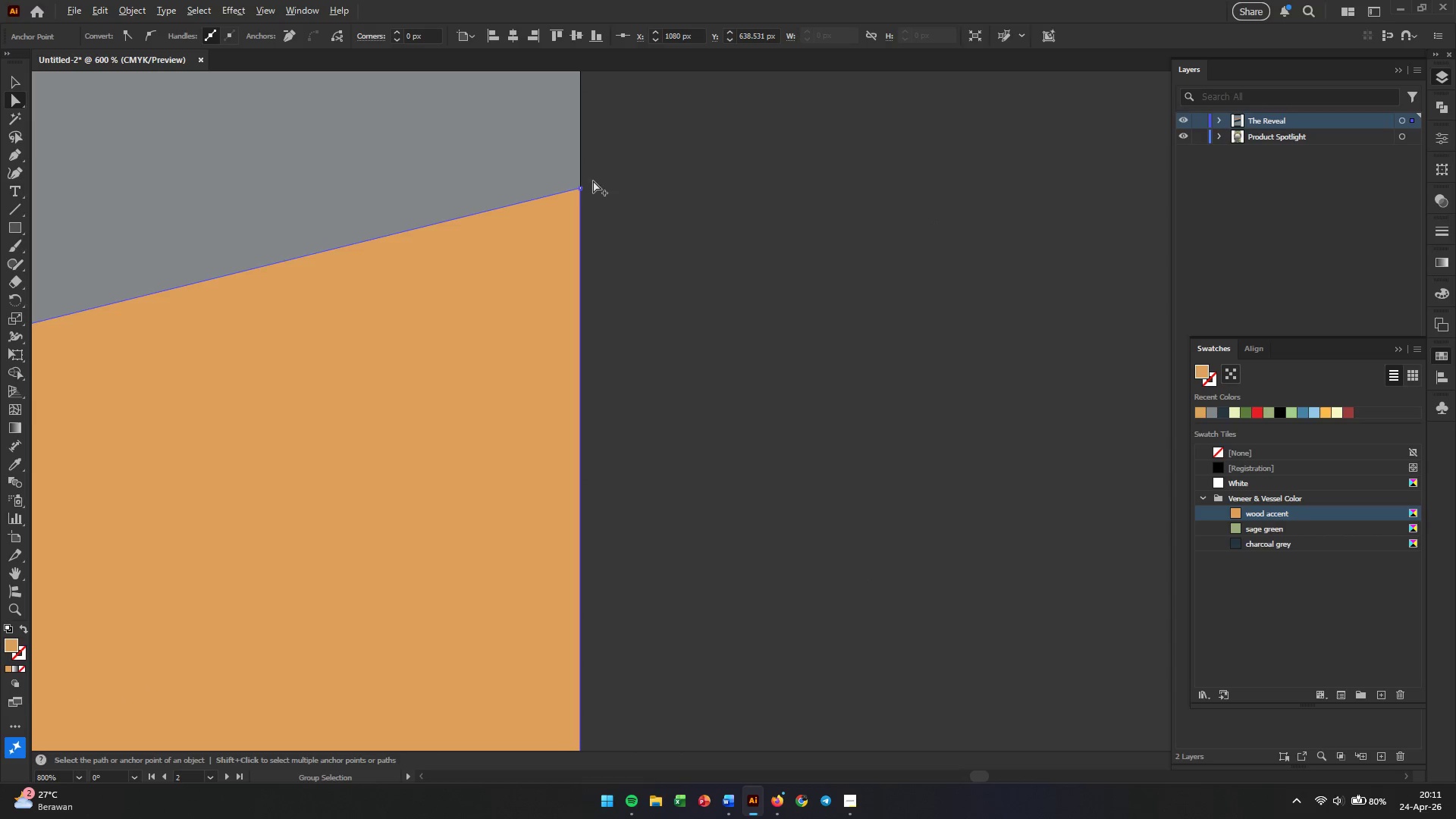 
left_click_drag(start_coordinate=[422, 364], to_coordinate=[816, 215])
 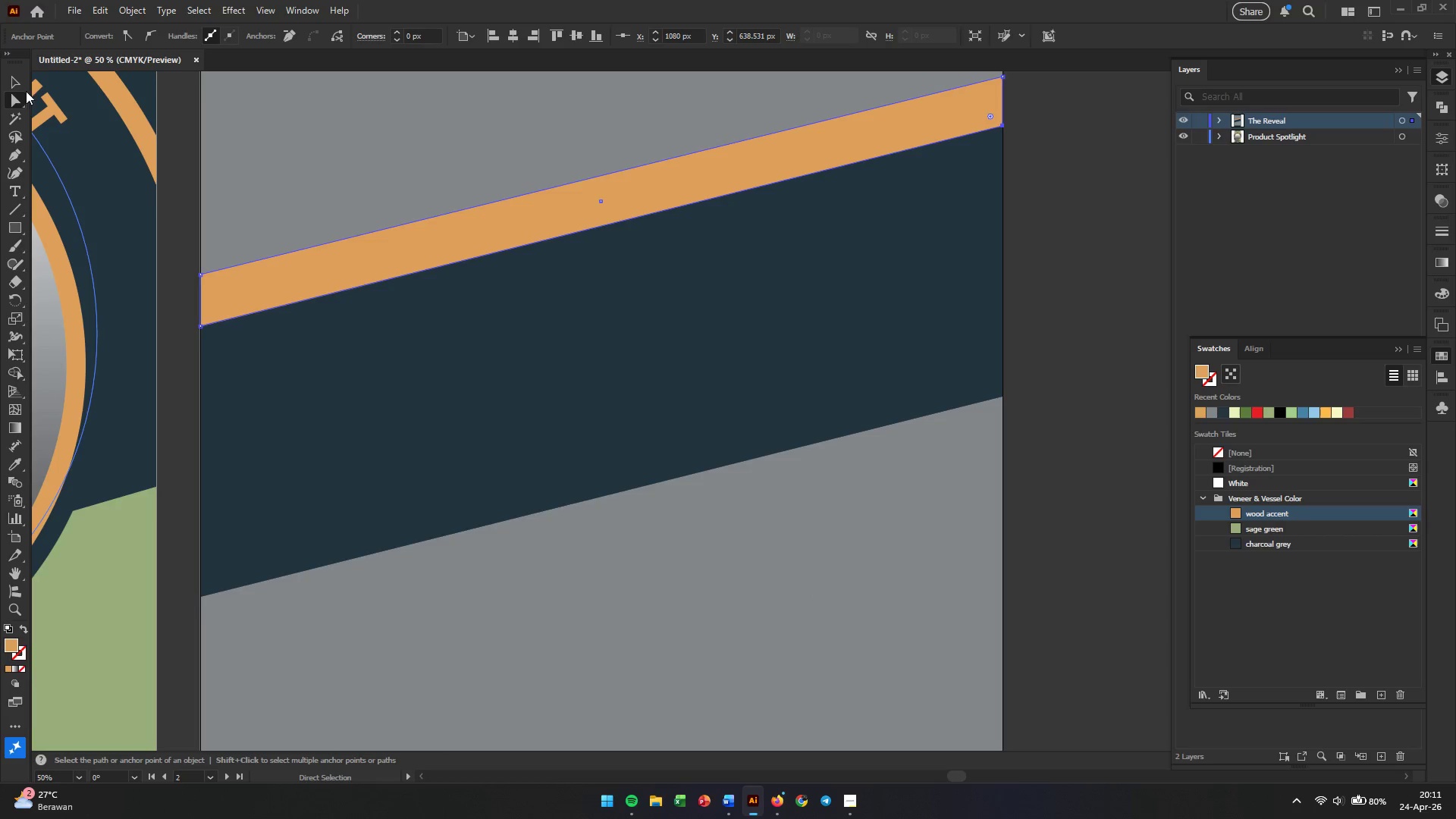 
hold_key(key=Space, duration=0.86)
 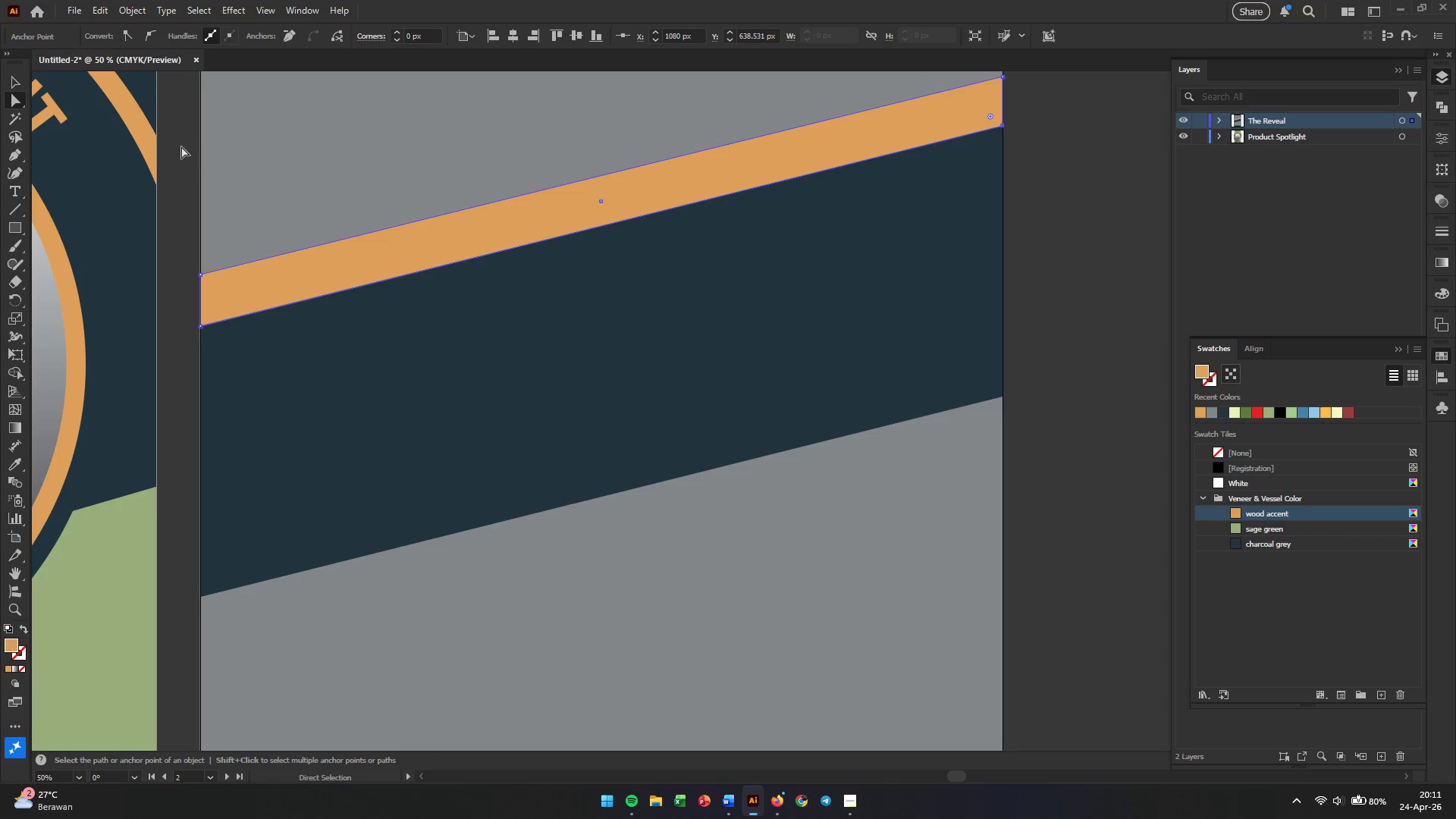 
scroll: coordinate [612, 233], scroll_direction: down, amount: 9.0
 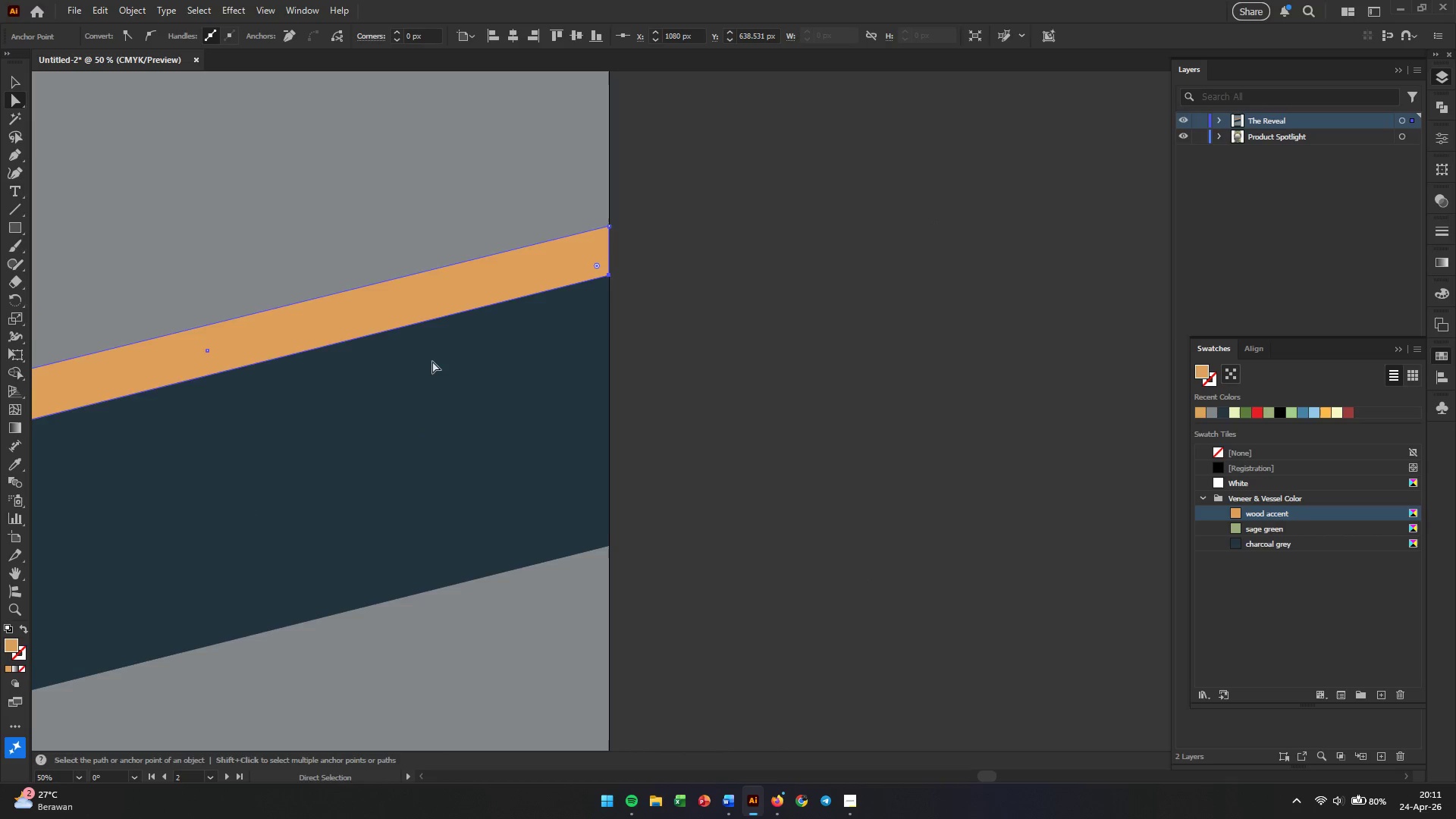 
left_click([12, 82])
 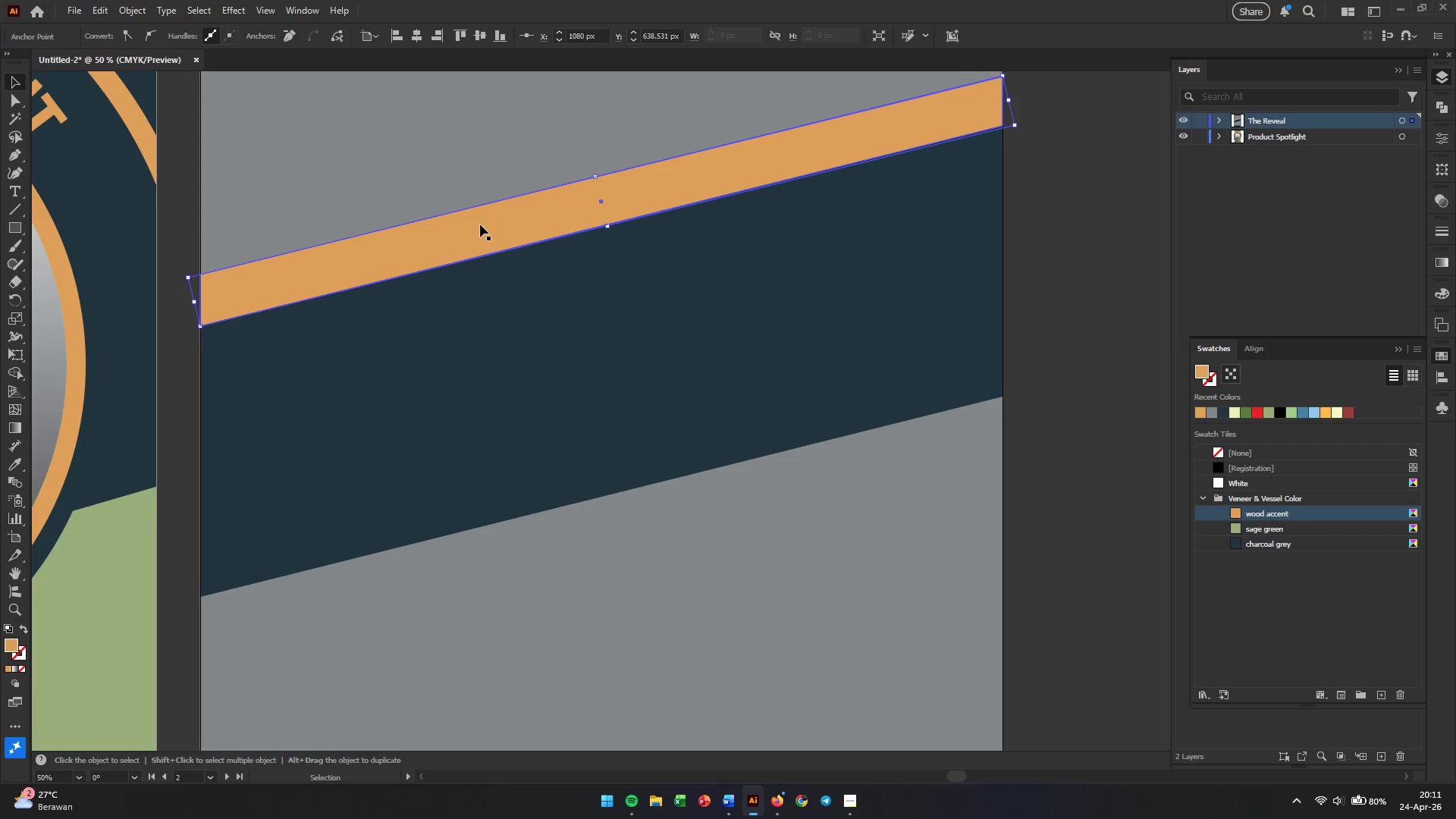 
hold_key(key=AltLeft, duration=4.16)
left_click_drag(start_coordinate=[480, 224], to_coordinate=[482, 547])
 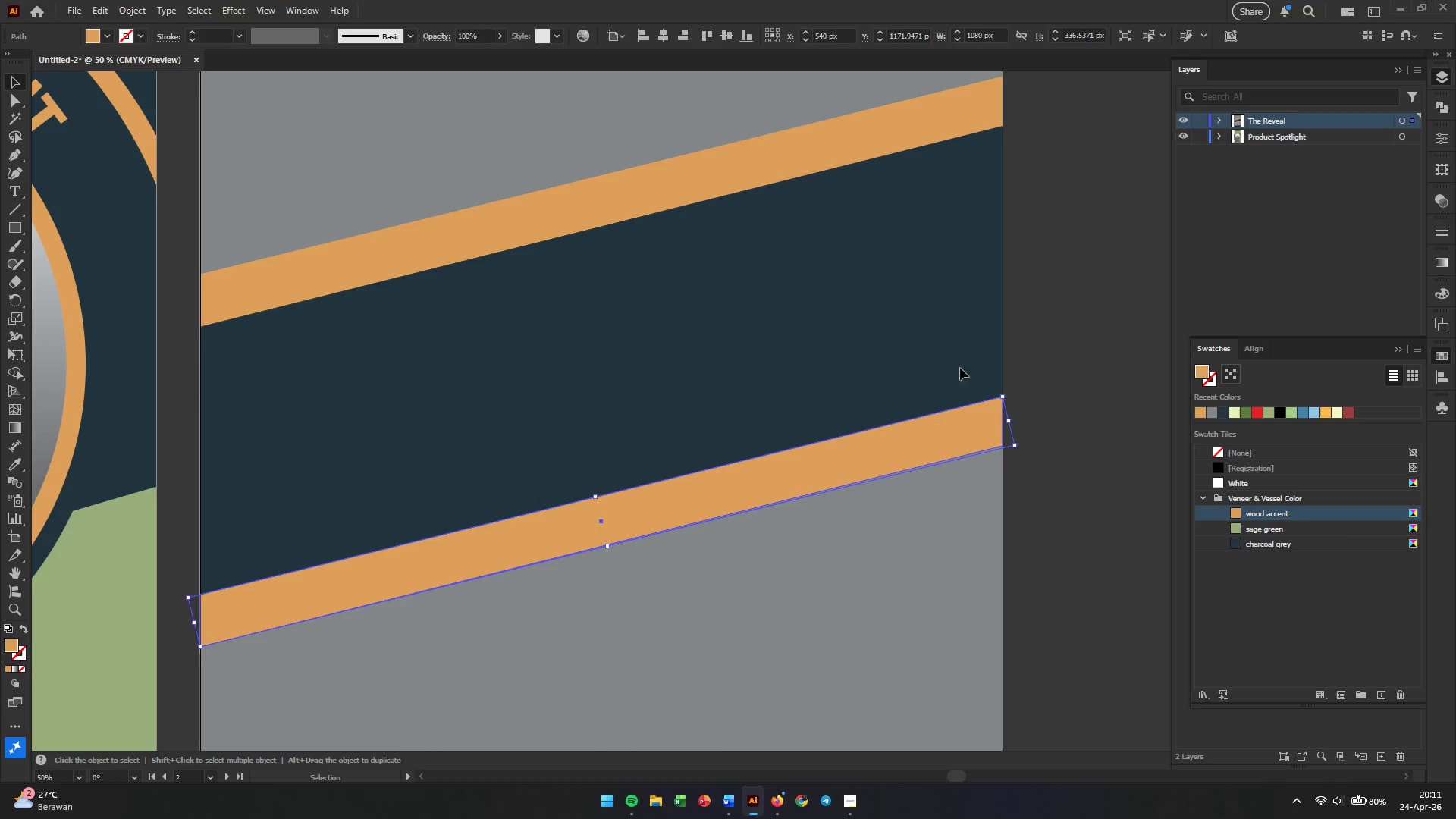 
hold_key(key=ShiftLeft, duration=3.8)
 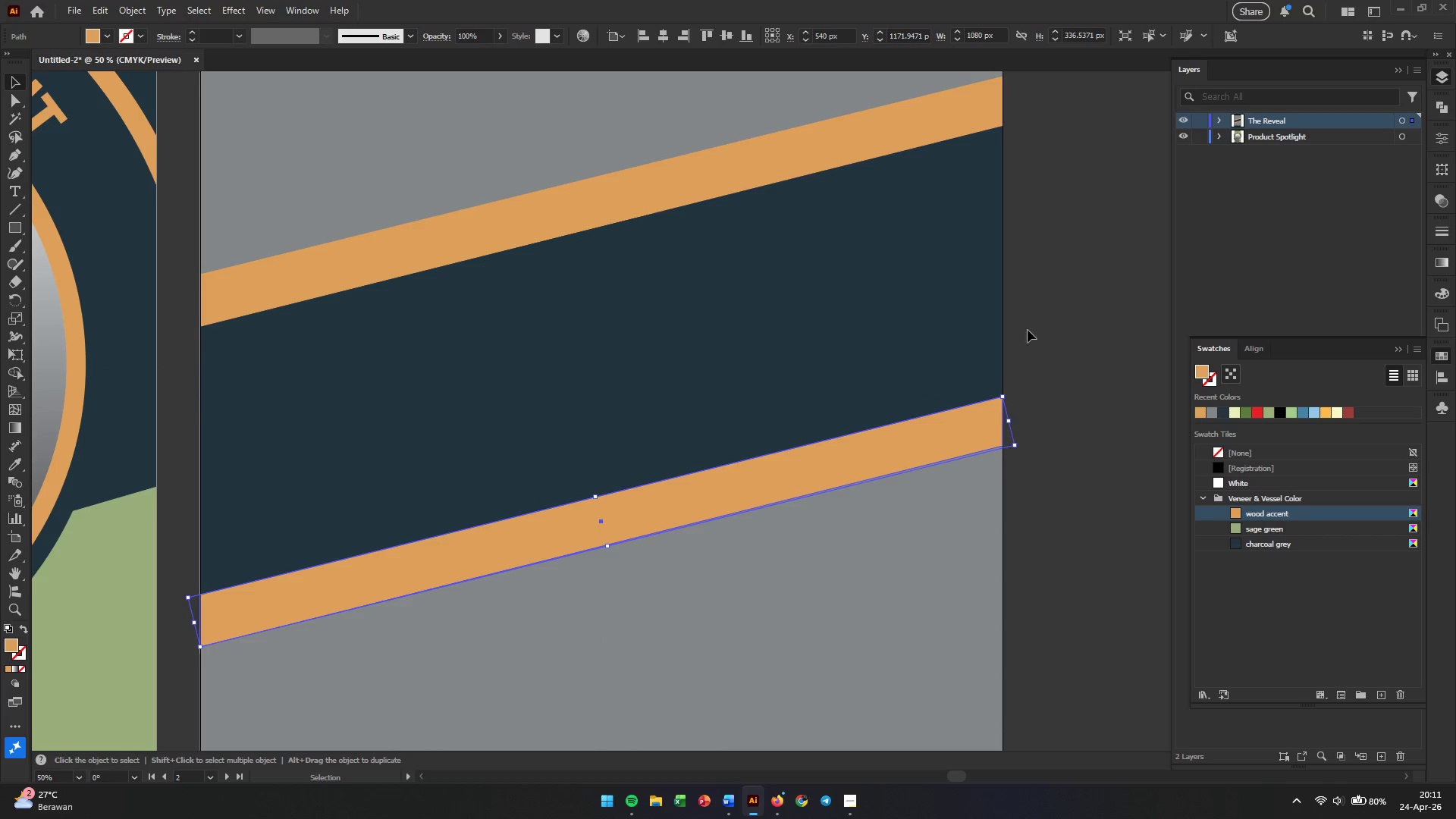 
left_click([1050, 322])
 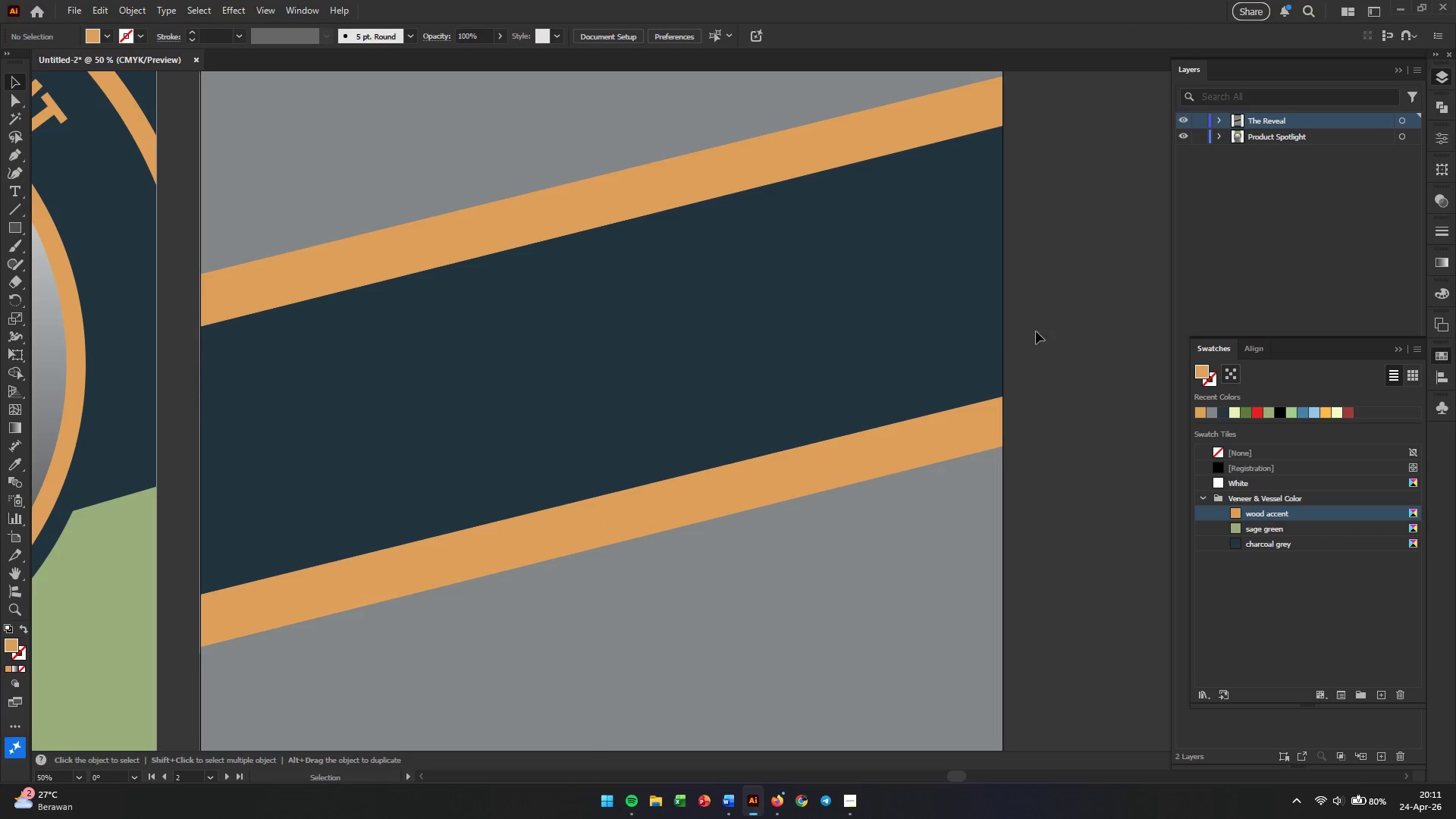 
hold_key(key=AltLeft, duration=0.7)
scroll: coordinate [970, 389], scroll_direction: down, amount: 4.0
 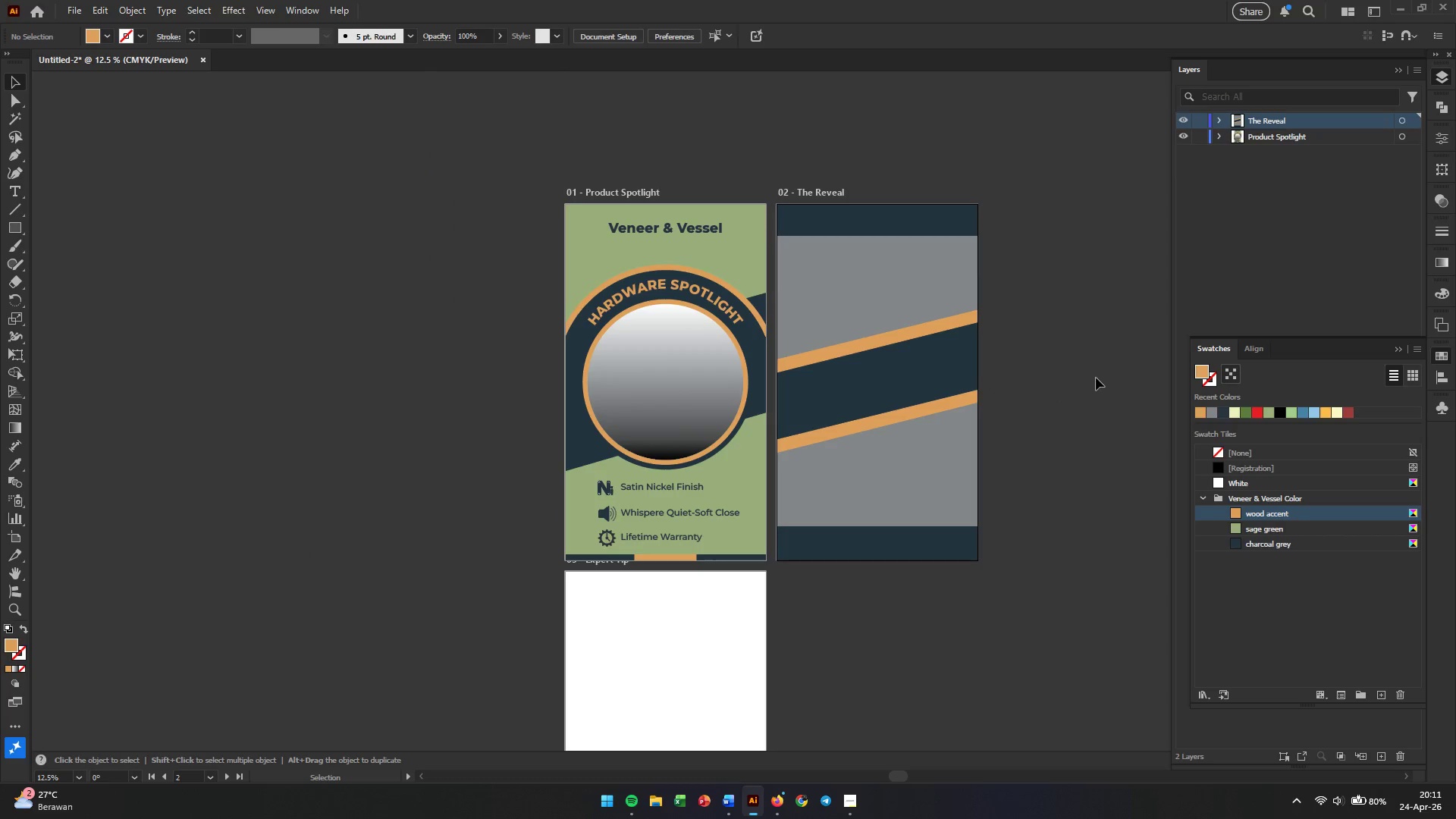 
left_click([1096, 378])
 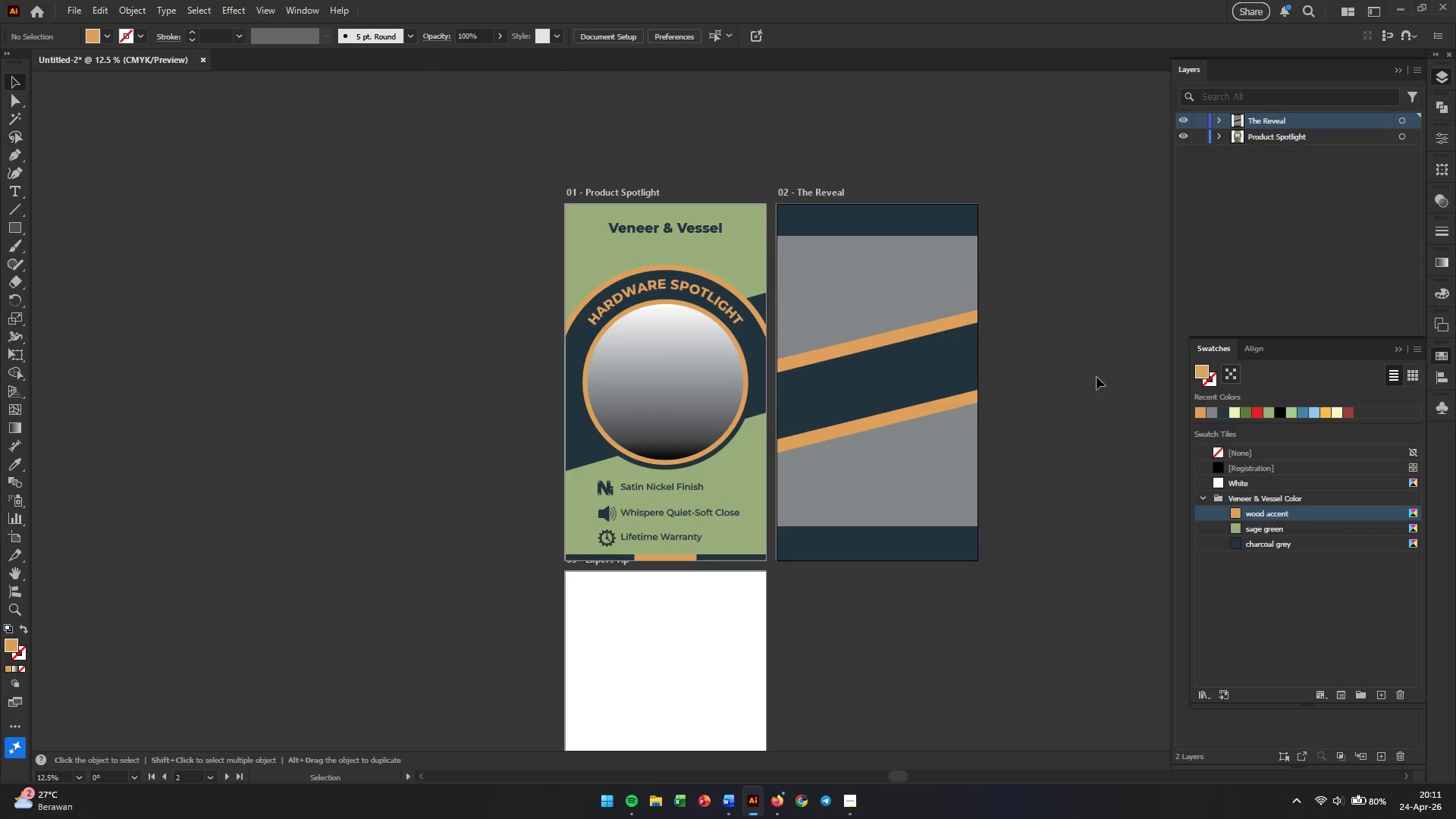 
wait(8.25)
 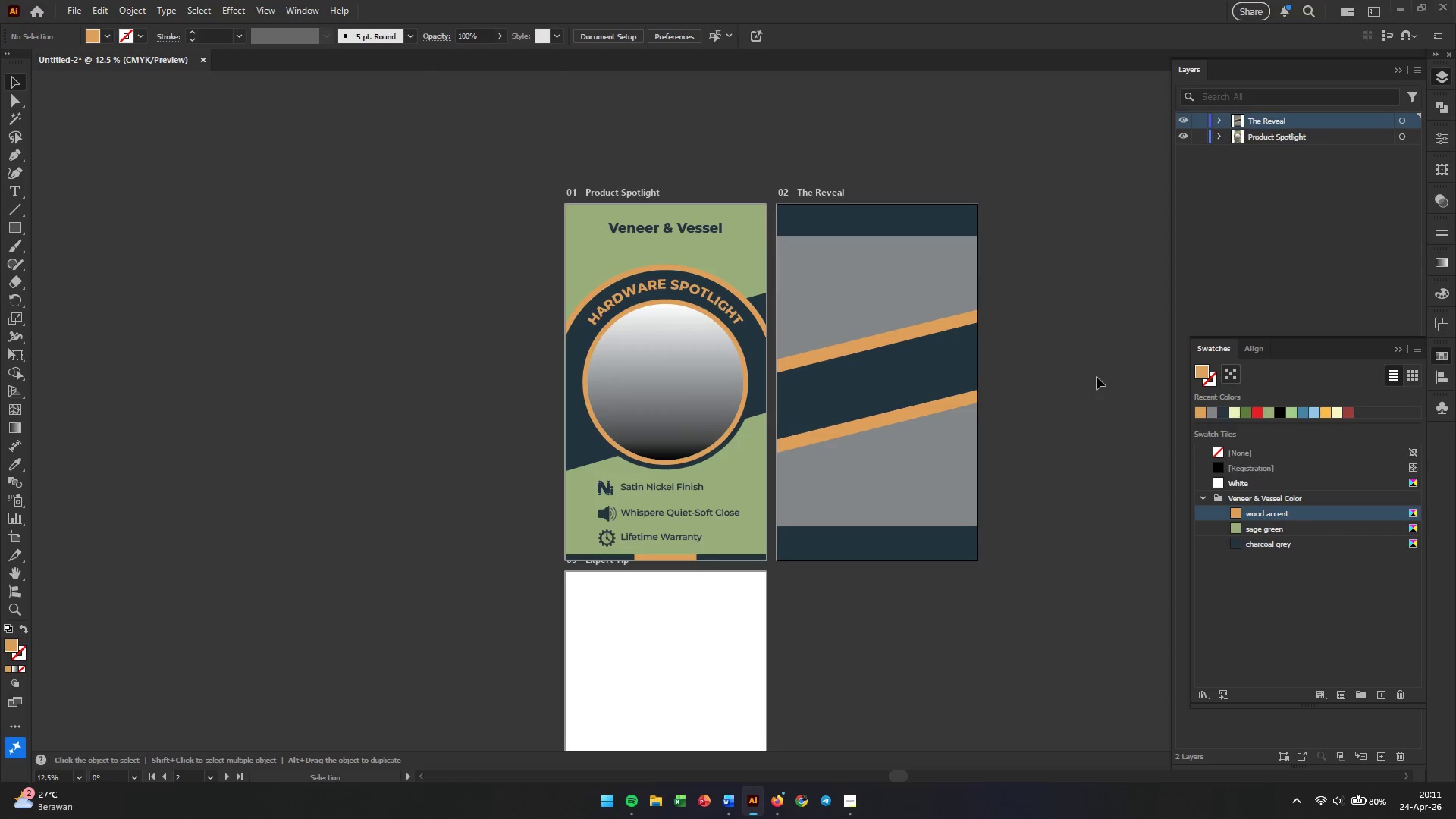 
left_click([1097, 377])
 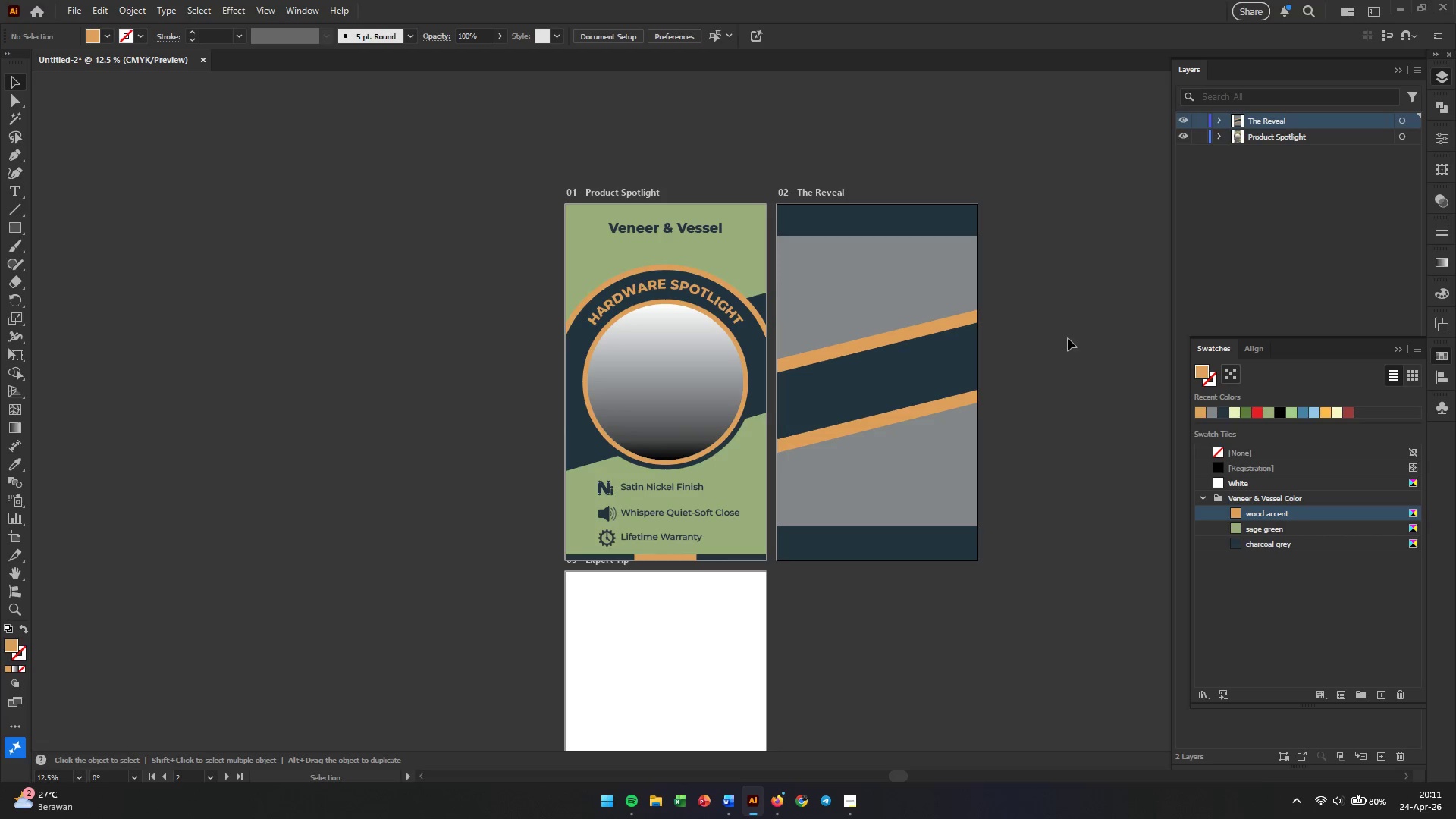 
left_click_drag(start_coordinate=[1070, 328], to_coordinate=[982, 346])
 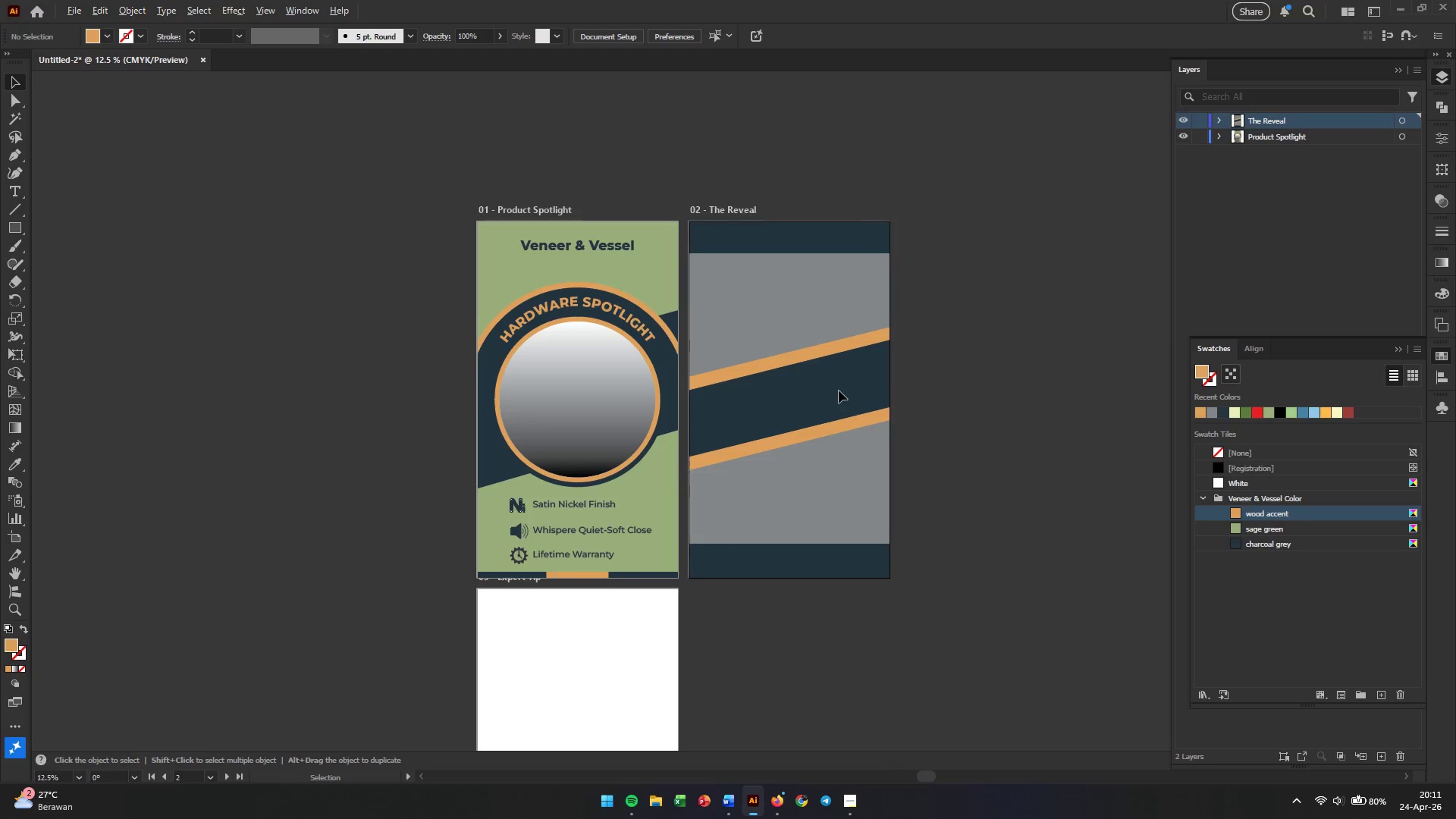 
hold_key(key=Space, duration=0.47)
 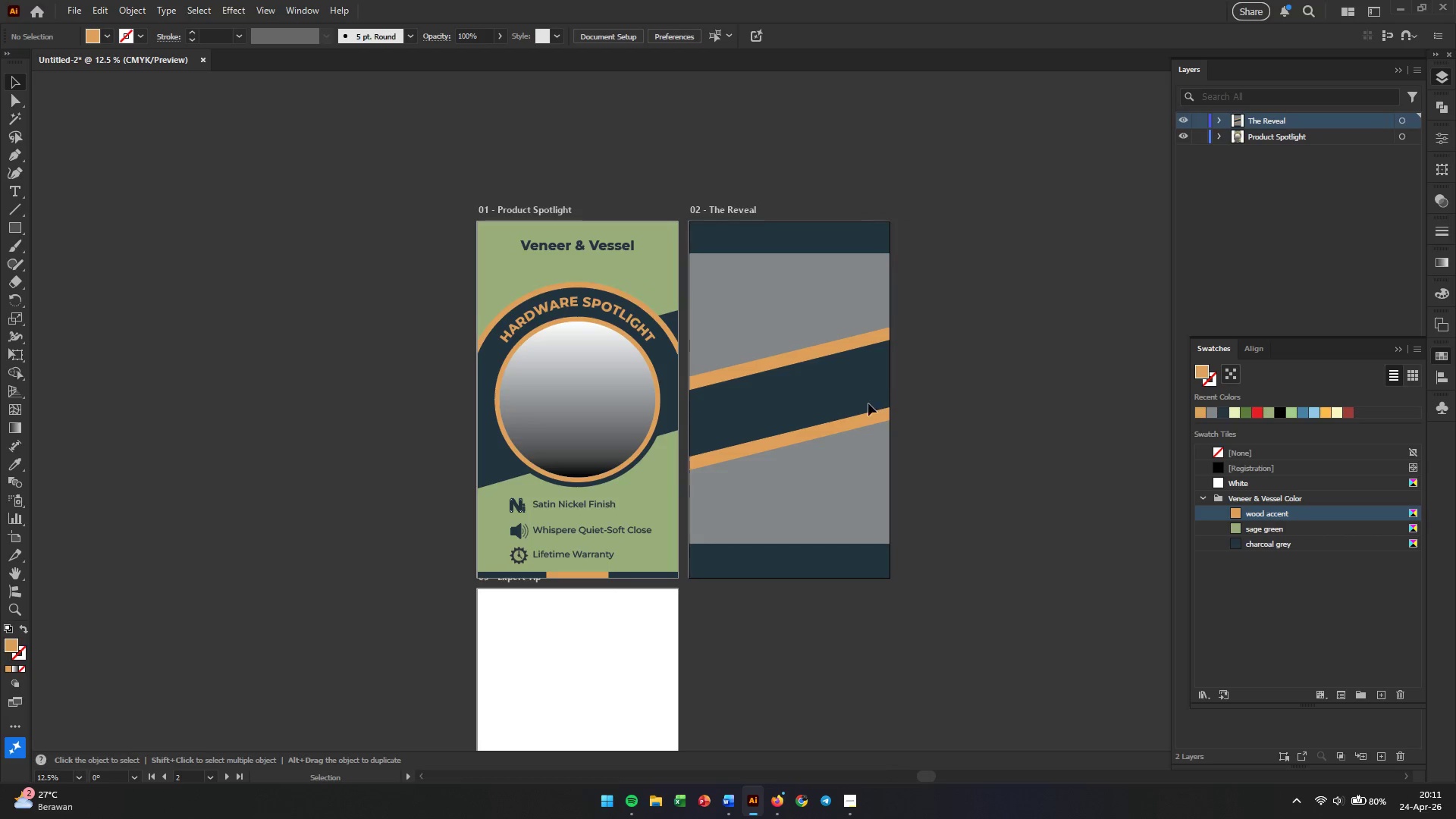 
hold_key(key=AltLeft, duration=0.62)
scroll: coordinate [836, 390], scroll_direction: up, amount: 2.0
 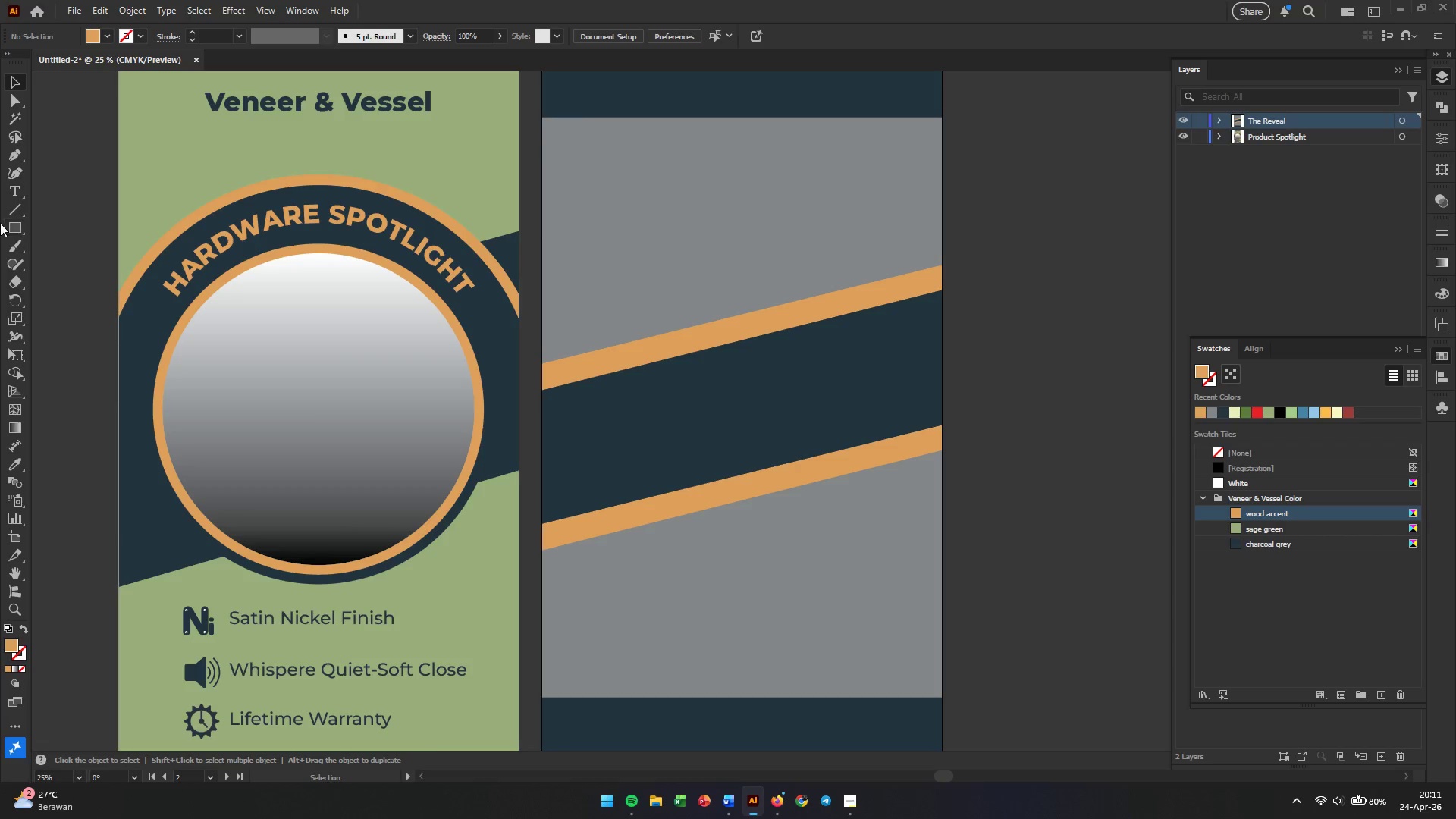 
left_click([19, 190])
 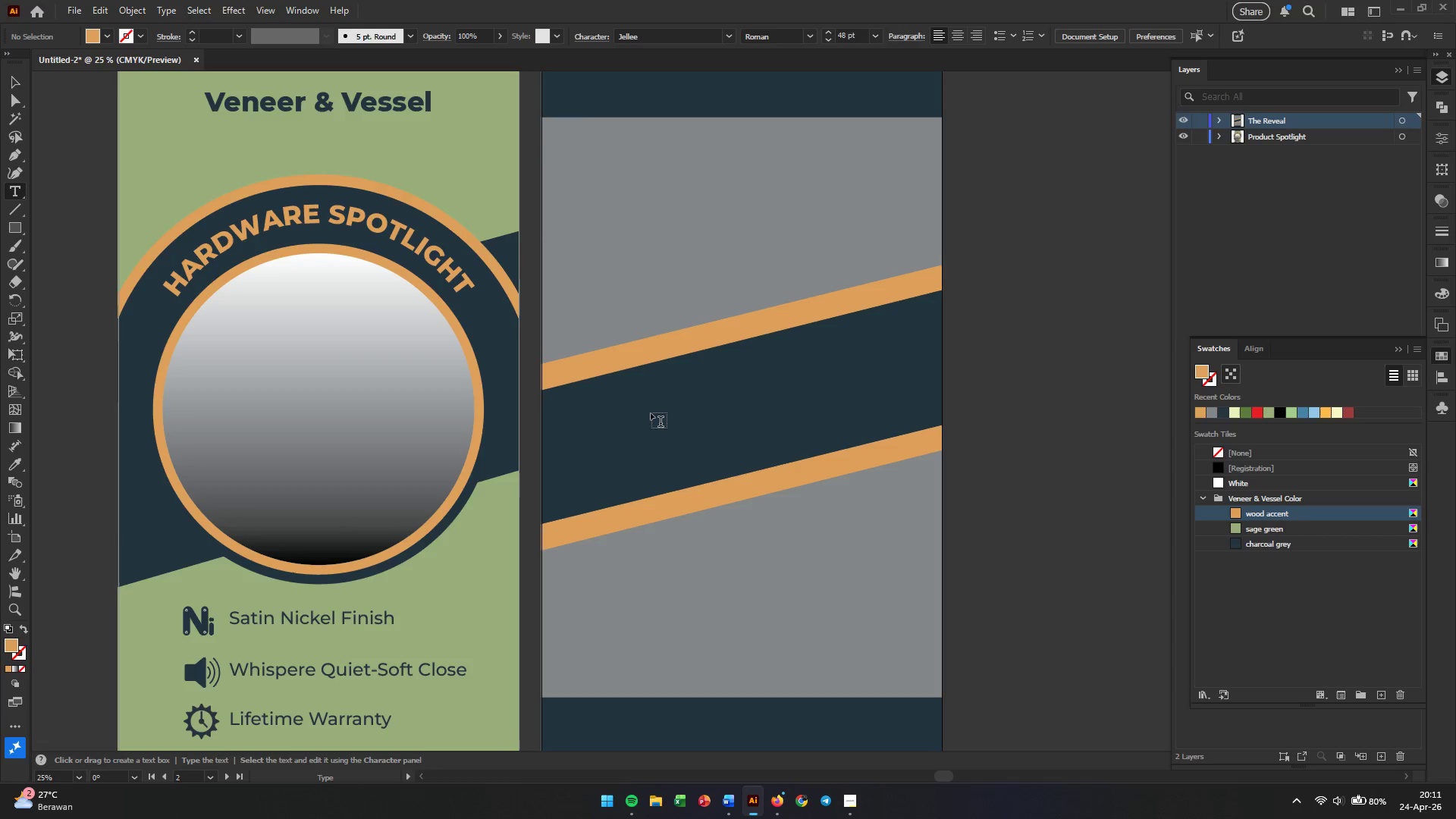 
left_click([651, 413])
 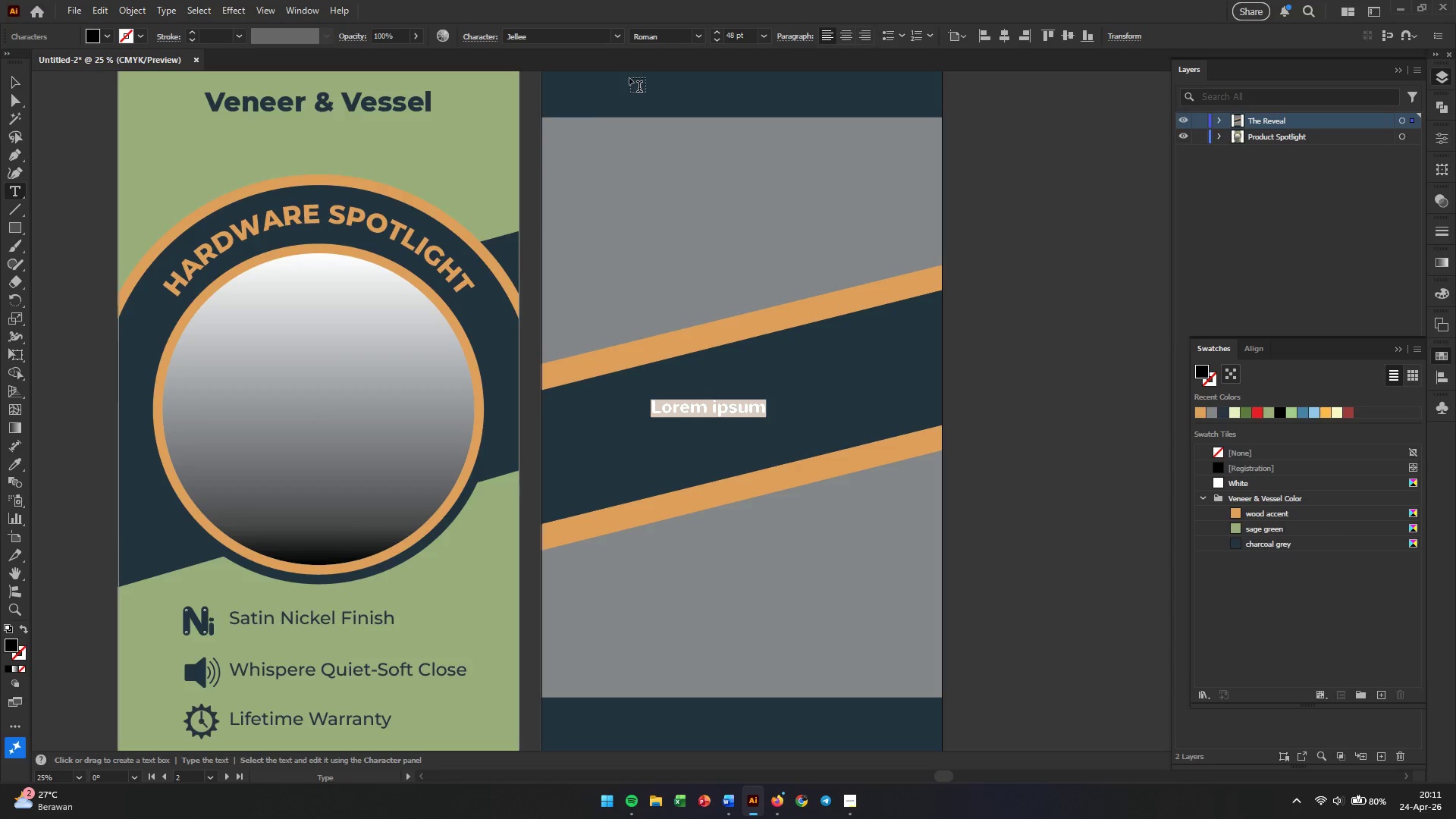 
type(the reveal:)
 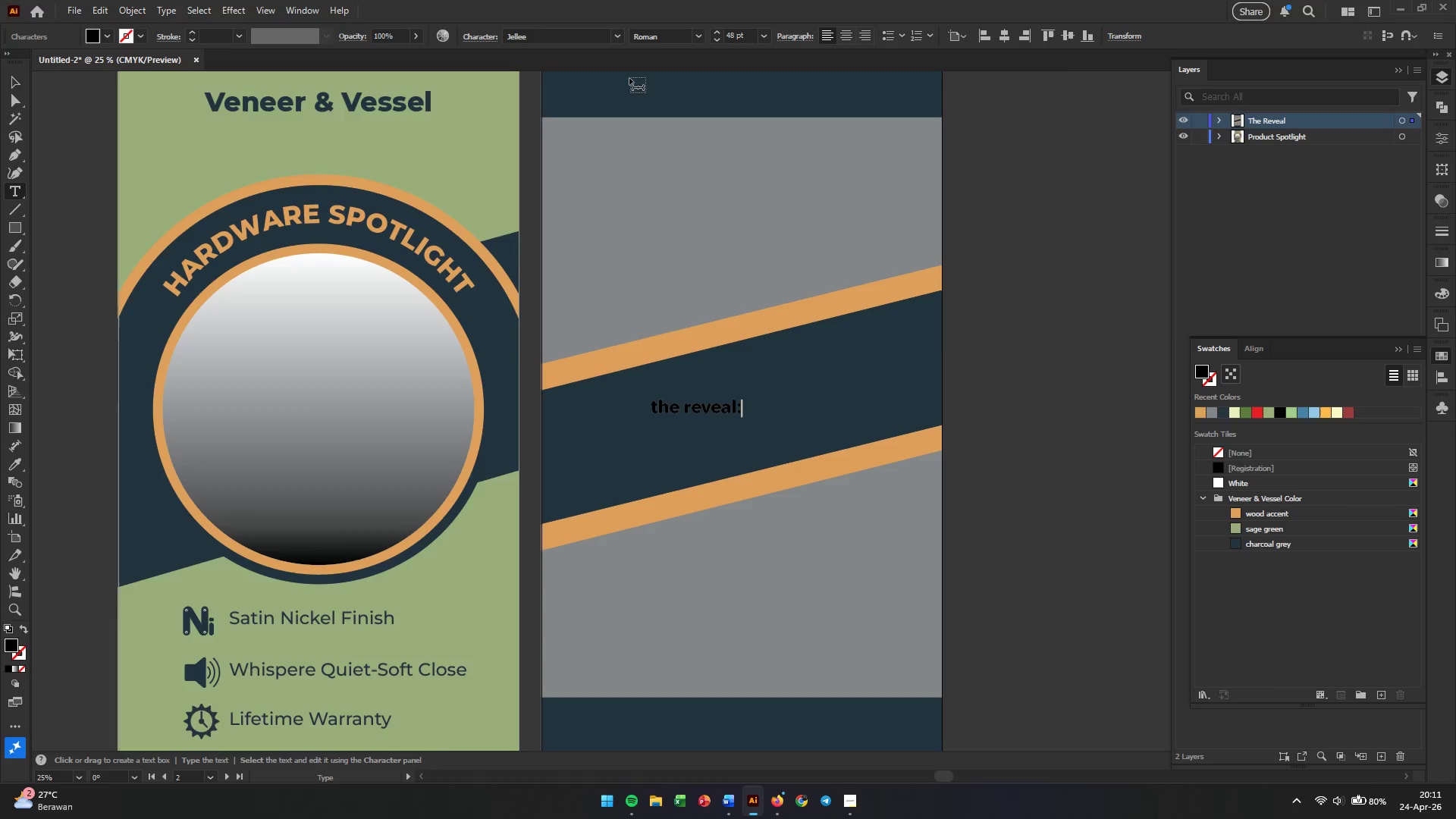 
key(Control+A)
 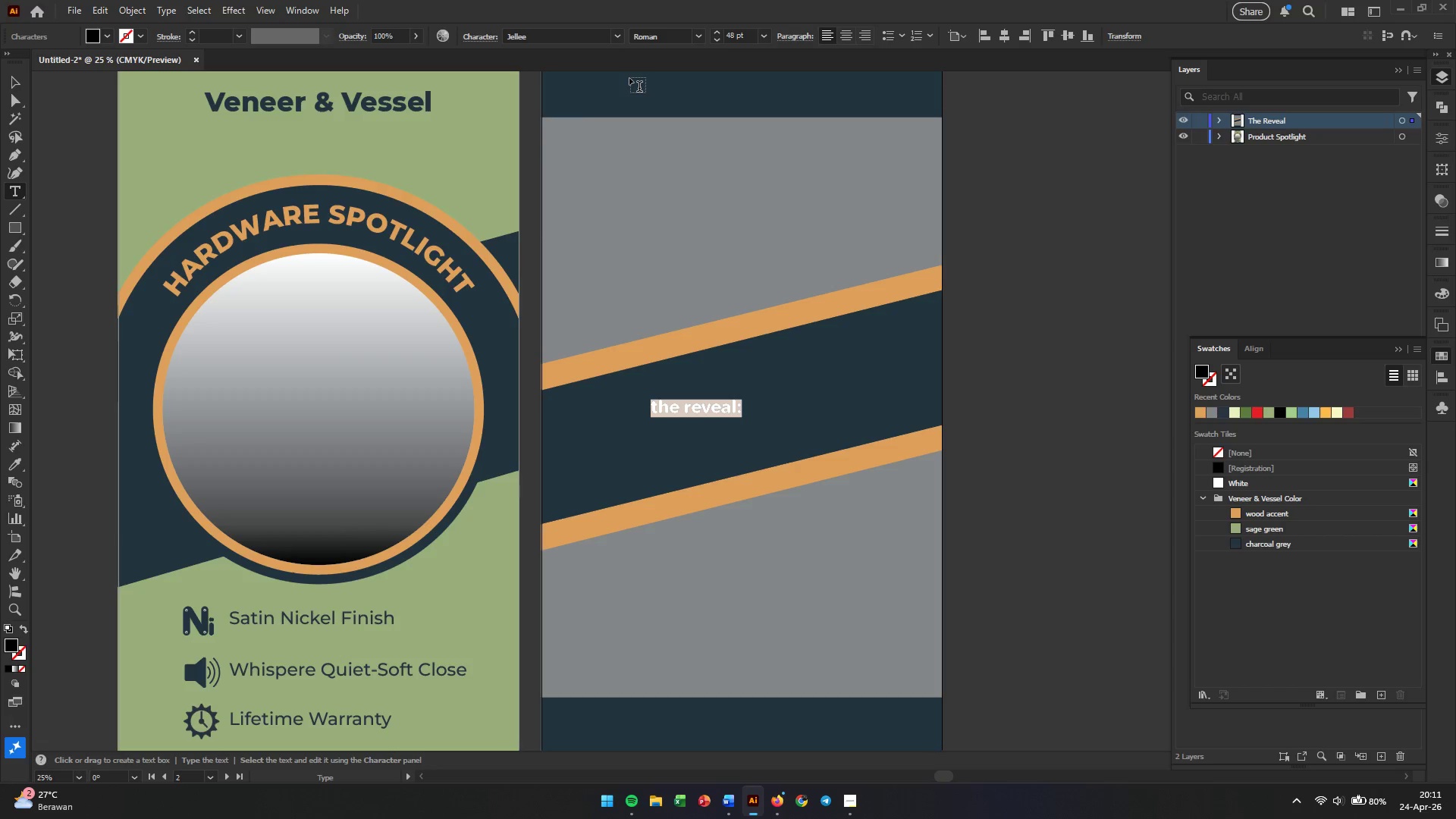 
type(THE REVEAL:)
 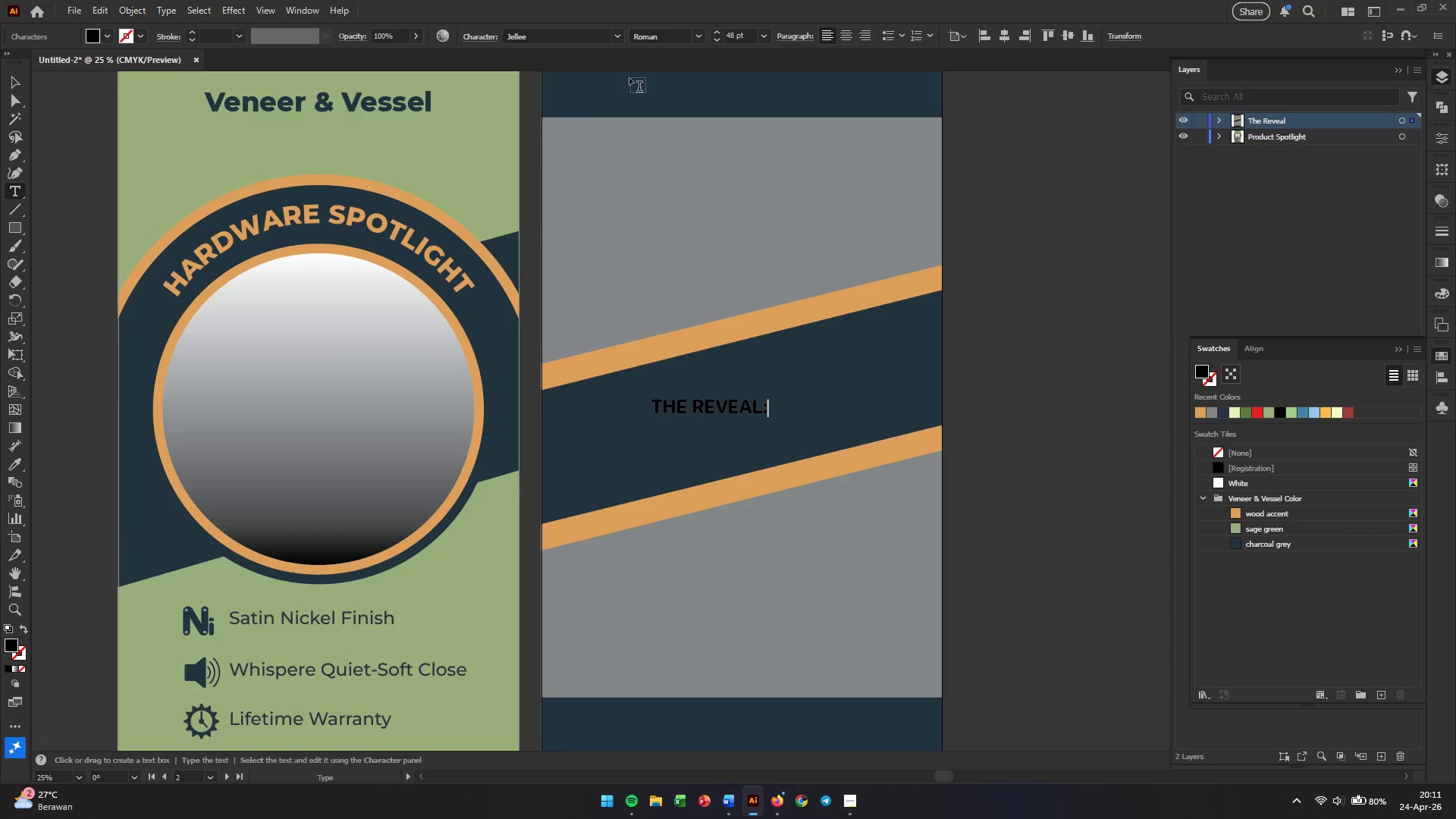 
left_click([6, 76])
 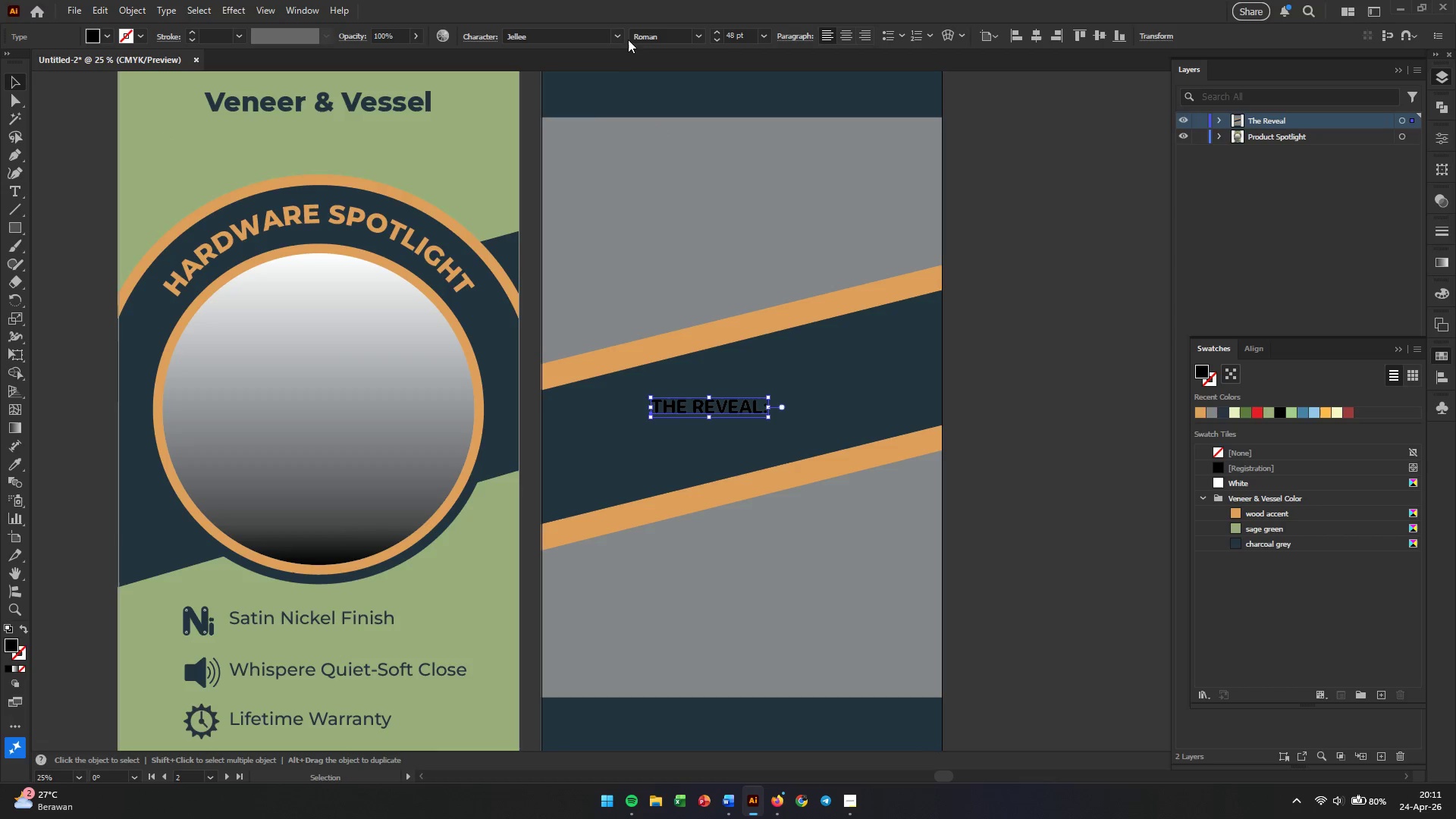 
left_click([617, 37])
 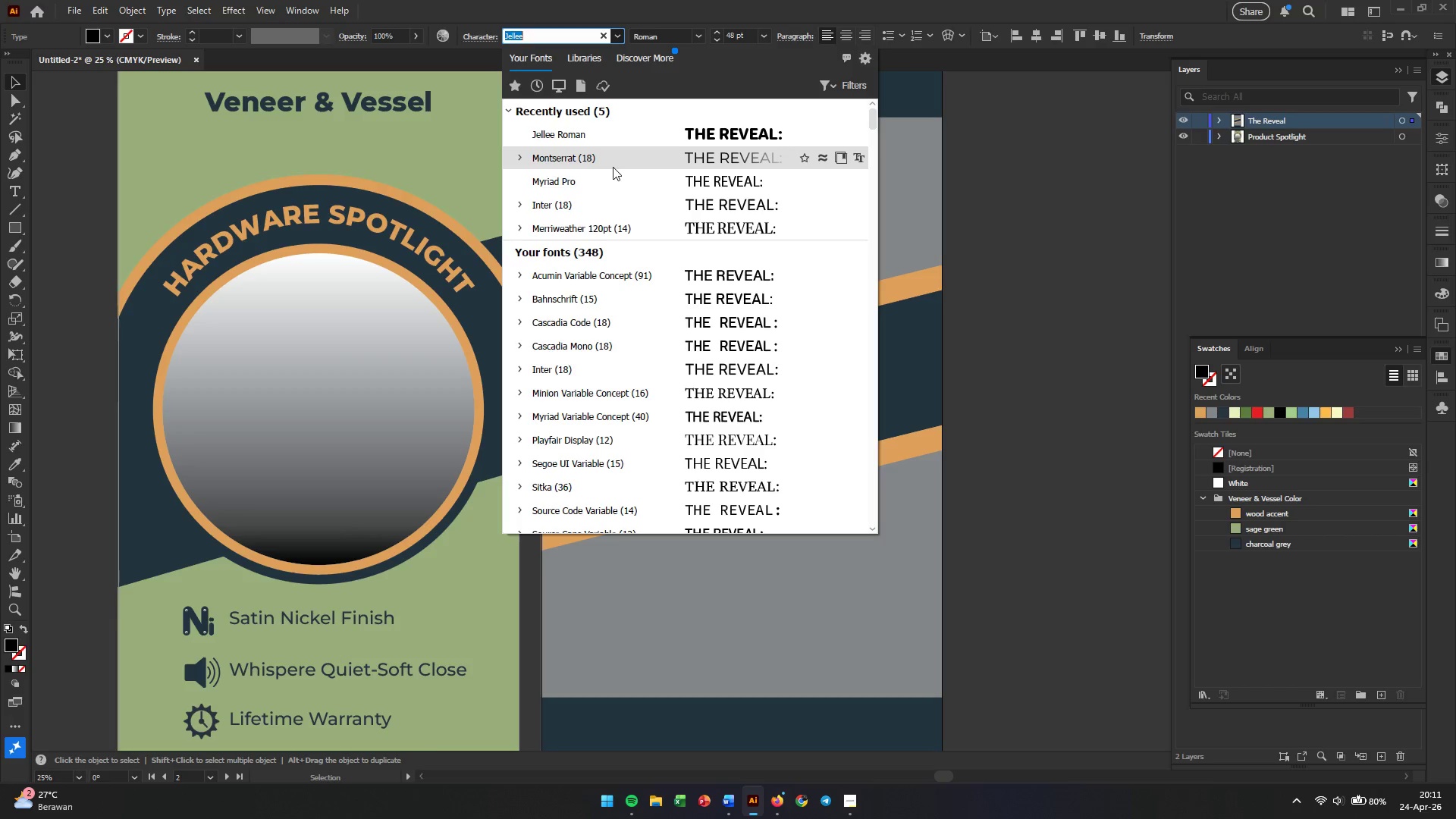 
left_click([613, 167])
 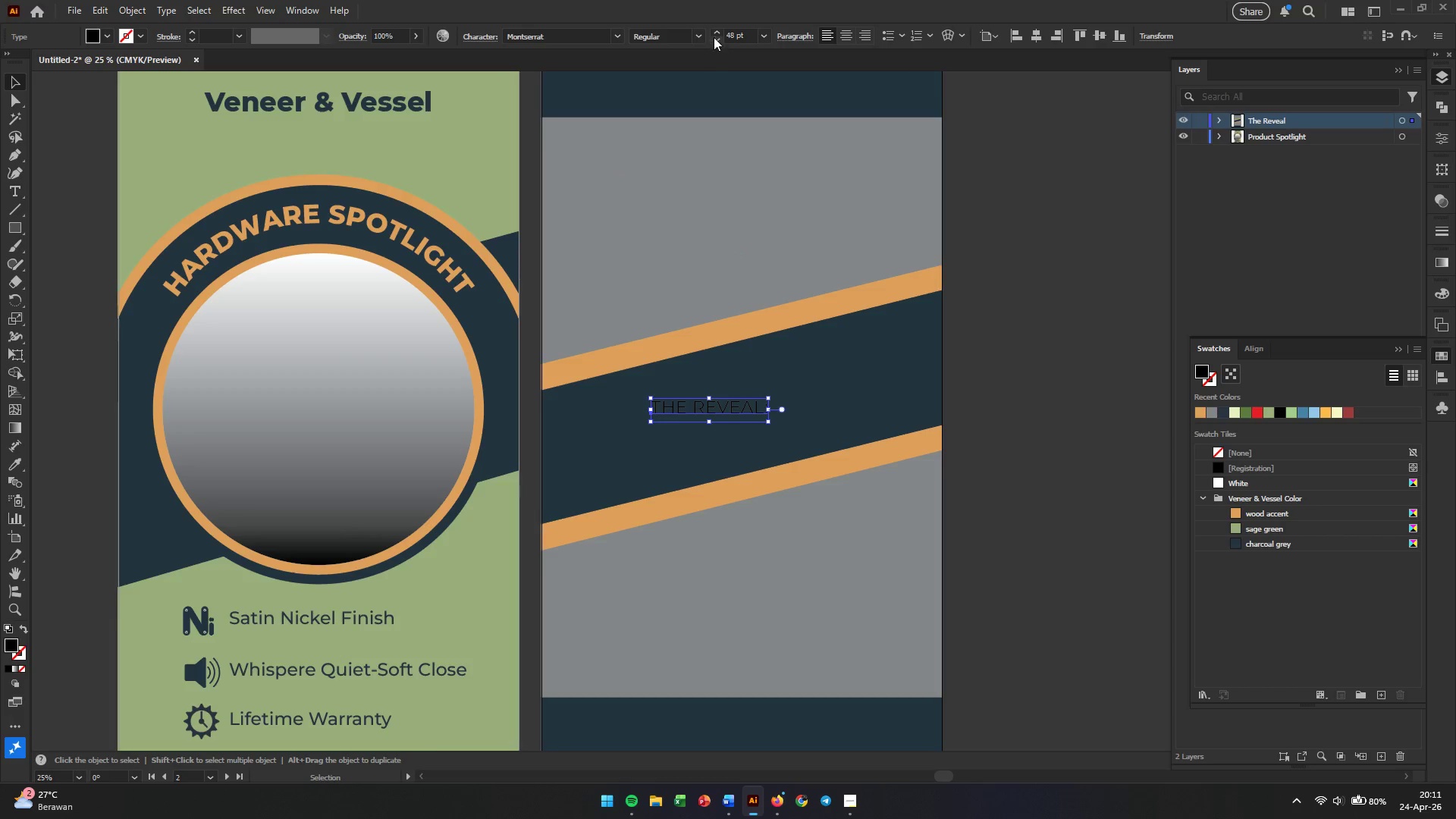 
left_click([700, 34])
 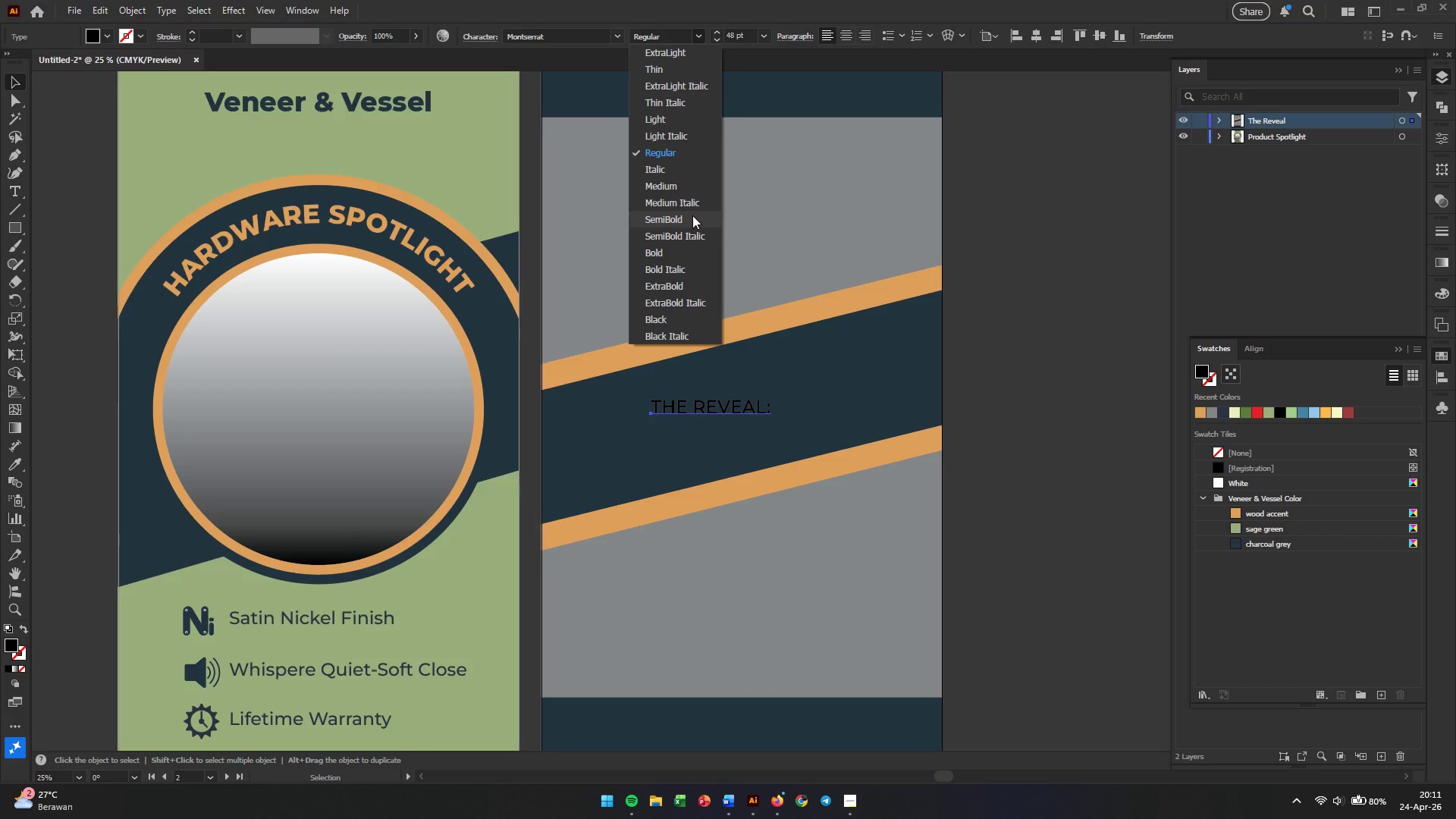 
left_click([689, 252])
 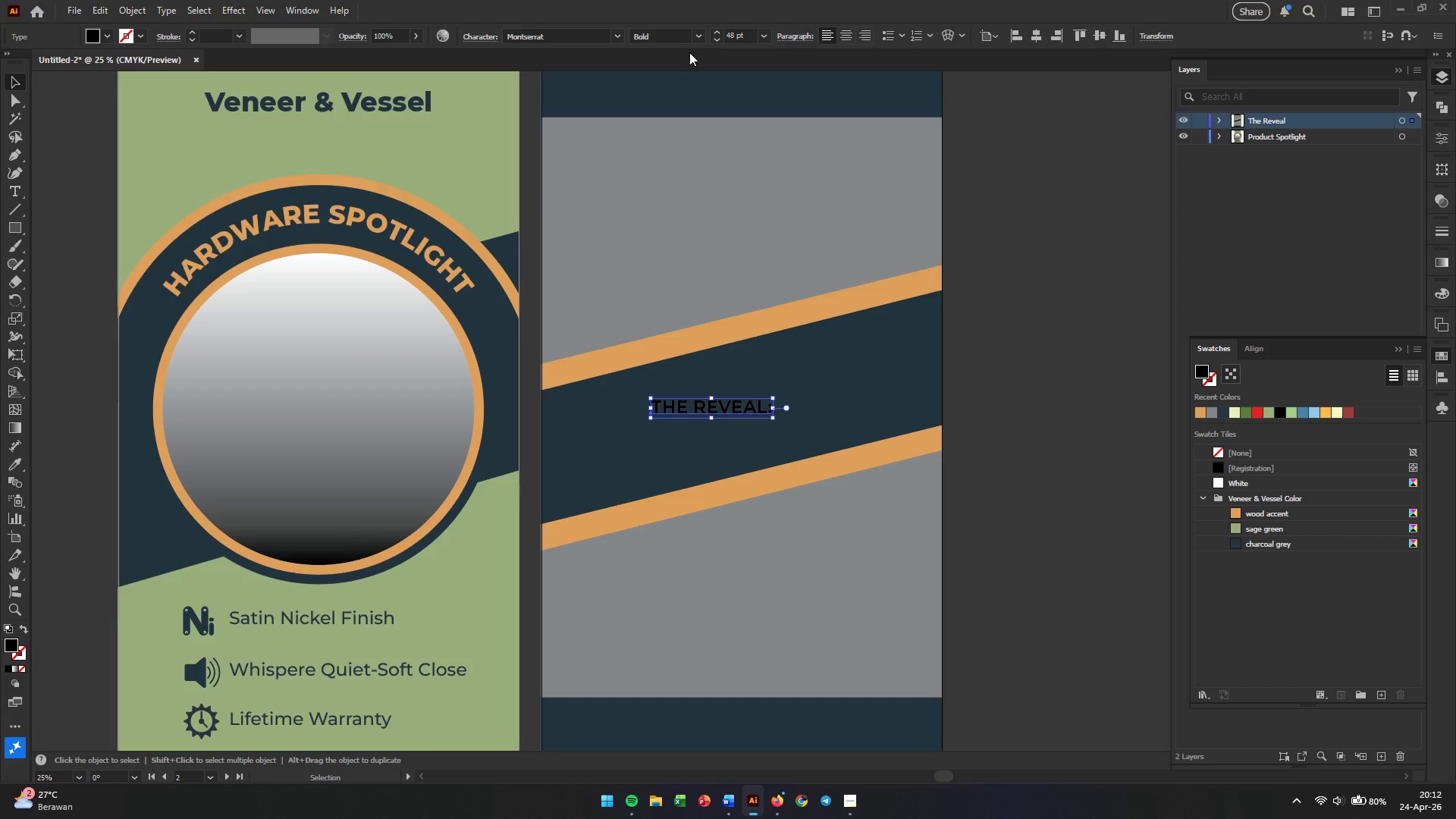 
left_click([697, 32])
 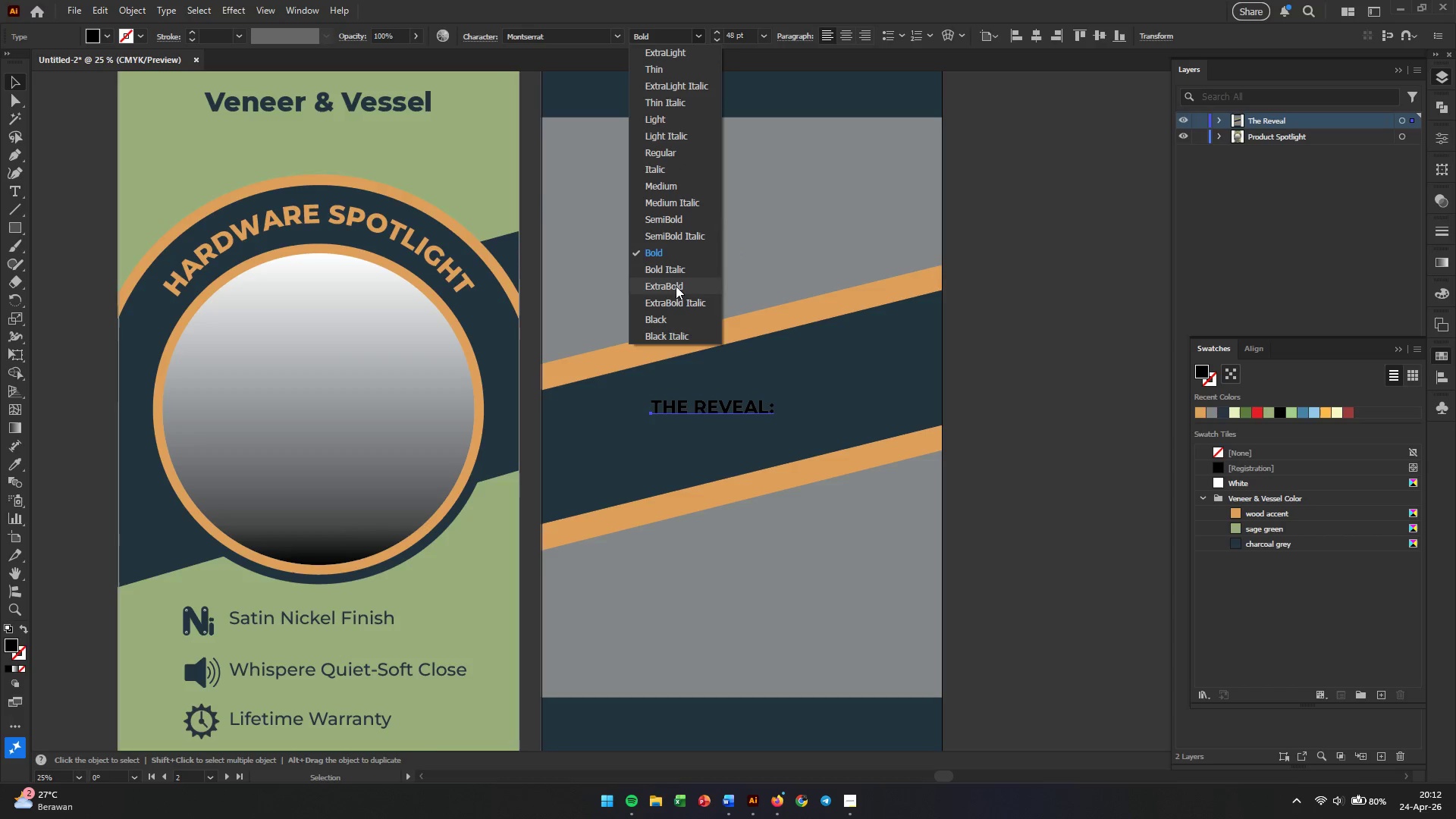 
left_click([676, 286])
 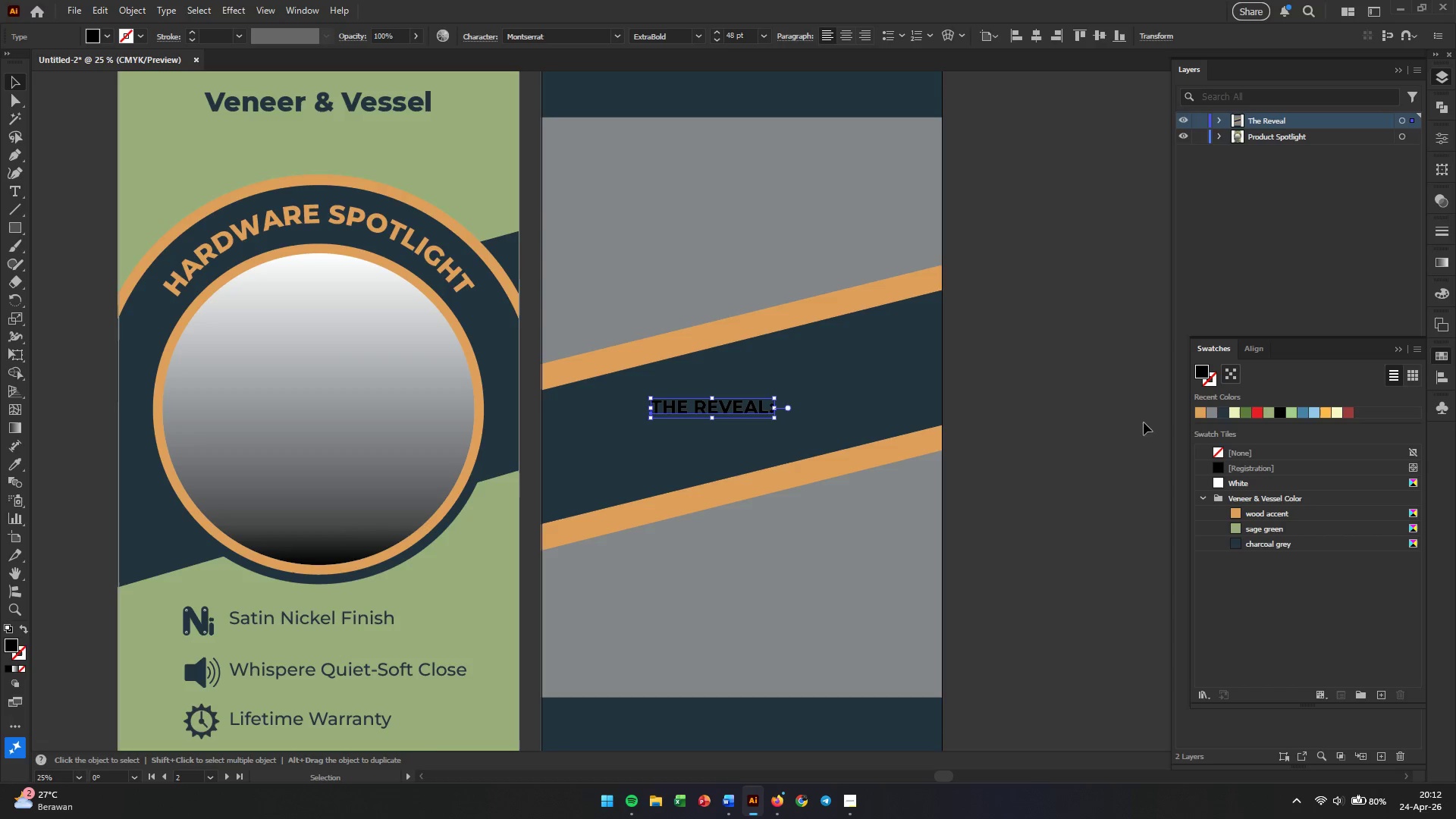 
left_click([1235, 516])
 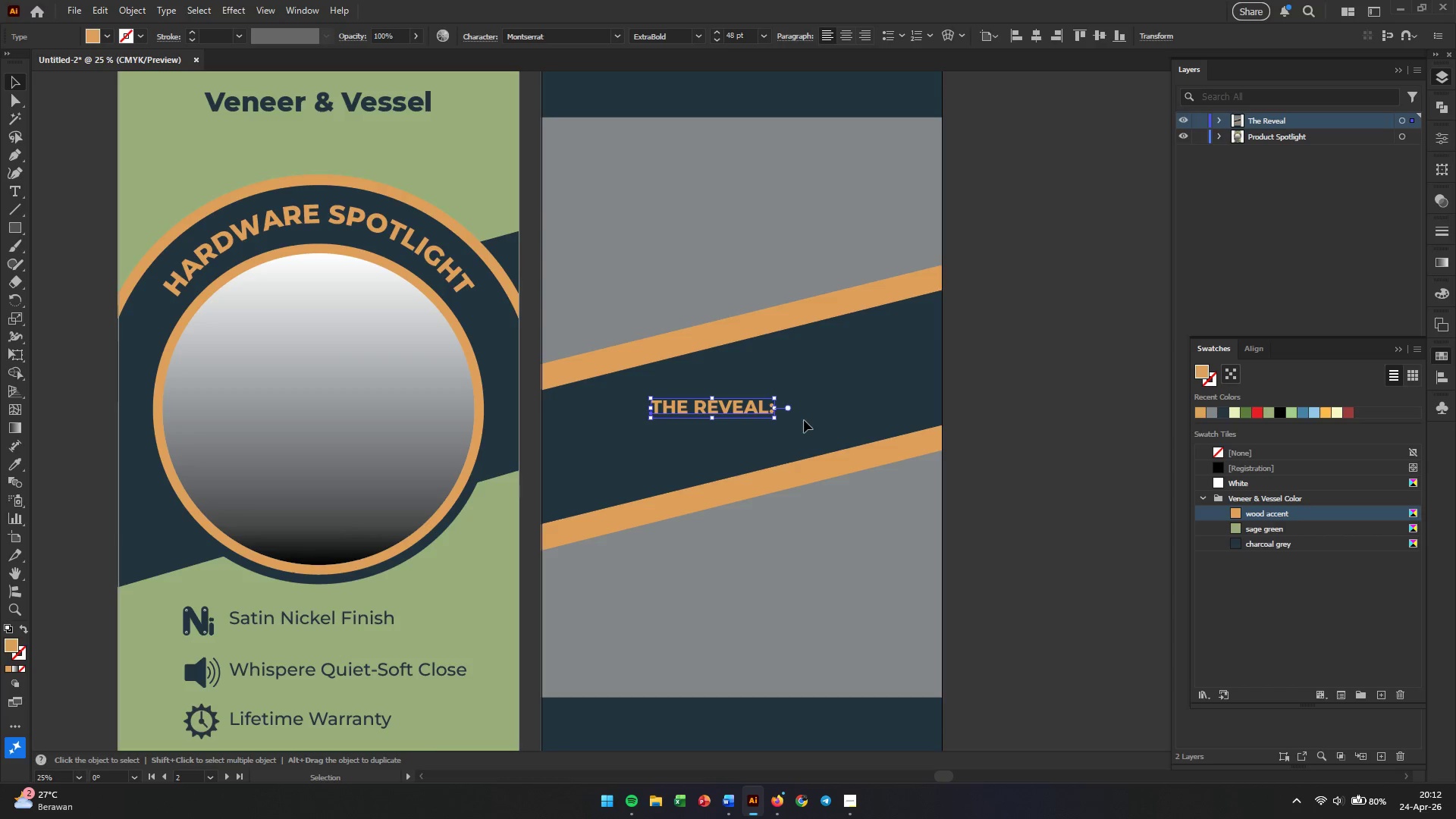 
key(V)
 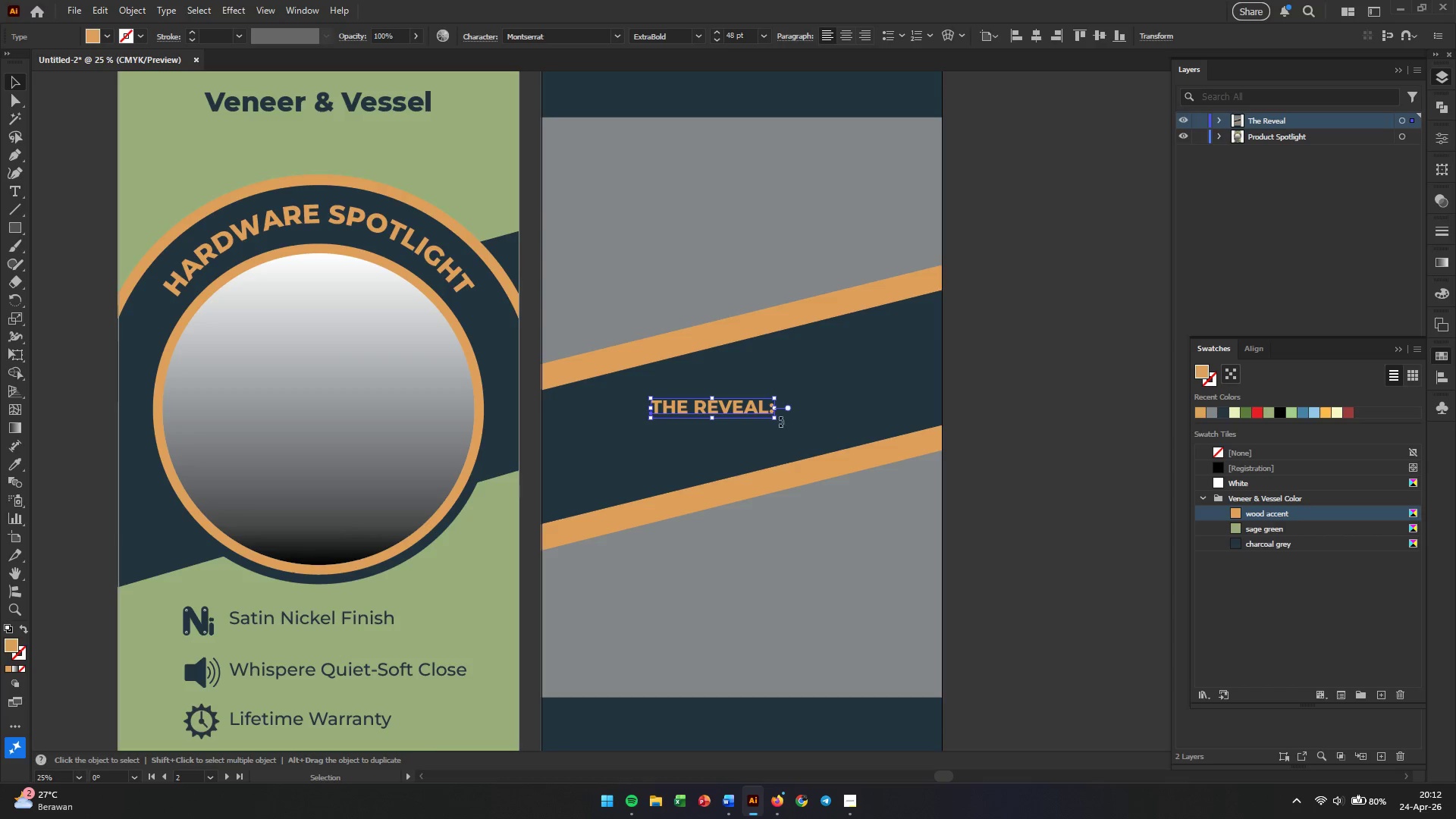 
hold_key(key=AltLeft, duration=0.44)
scroll: coordinate [779, 423], scroll_direction: up, amount: 2.0
 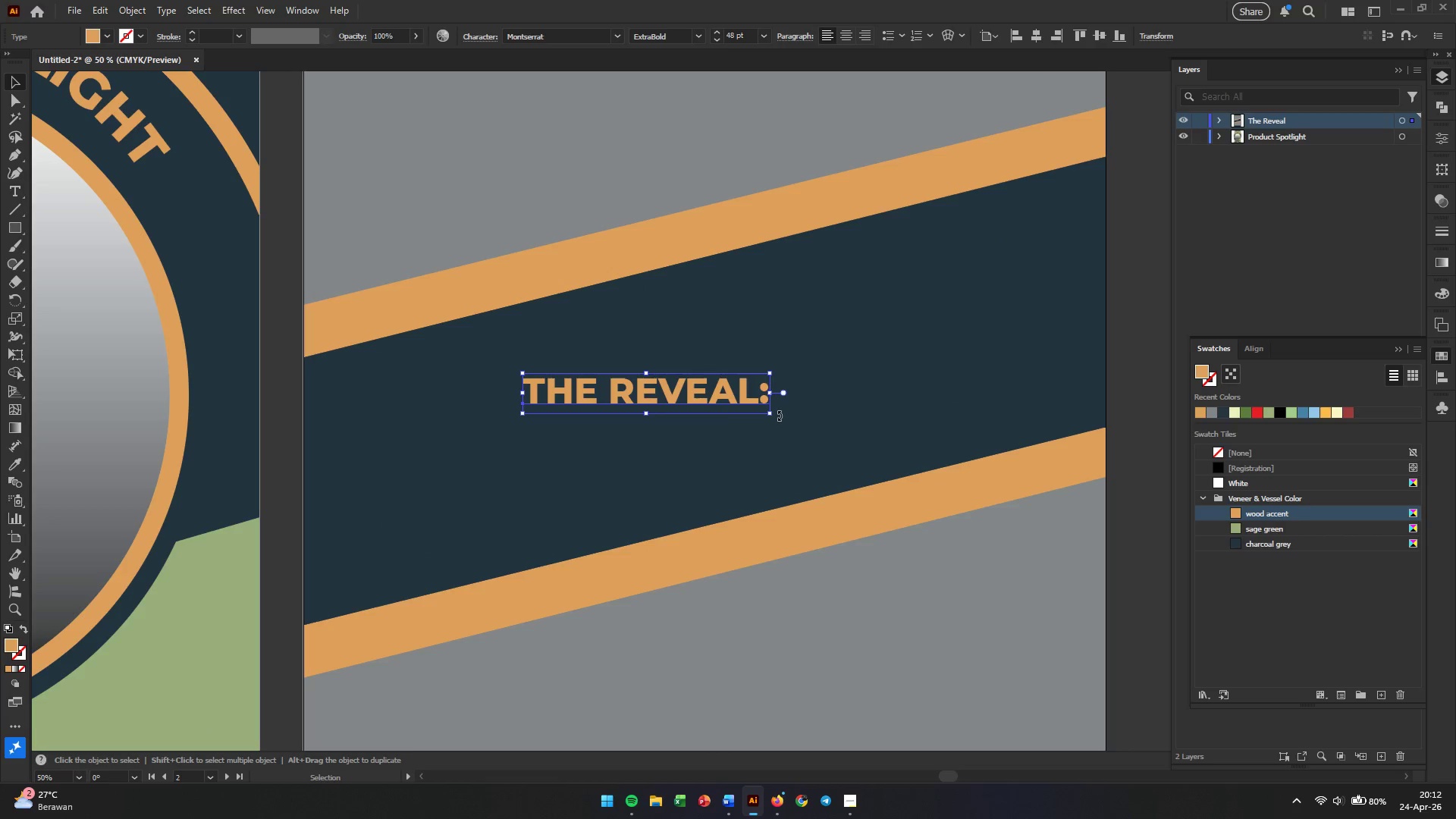 
left_click_drag(start_coordinate=[779, 416], to_coordinate=[783, 381])
 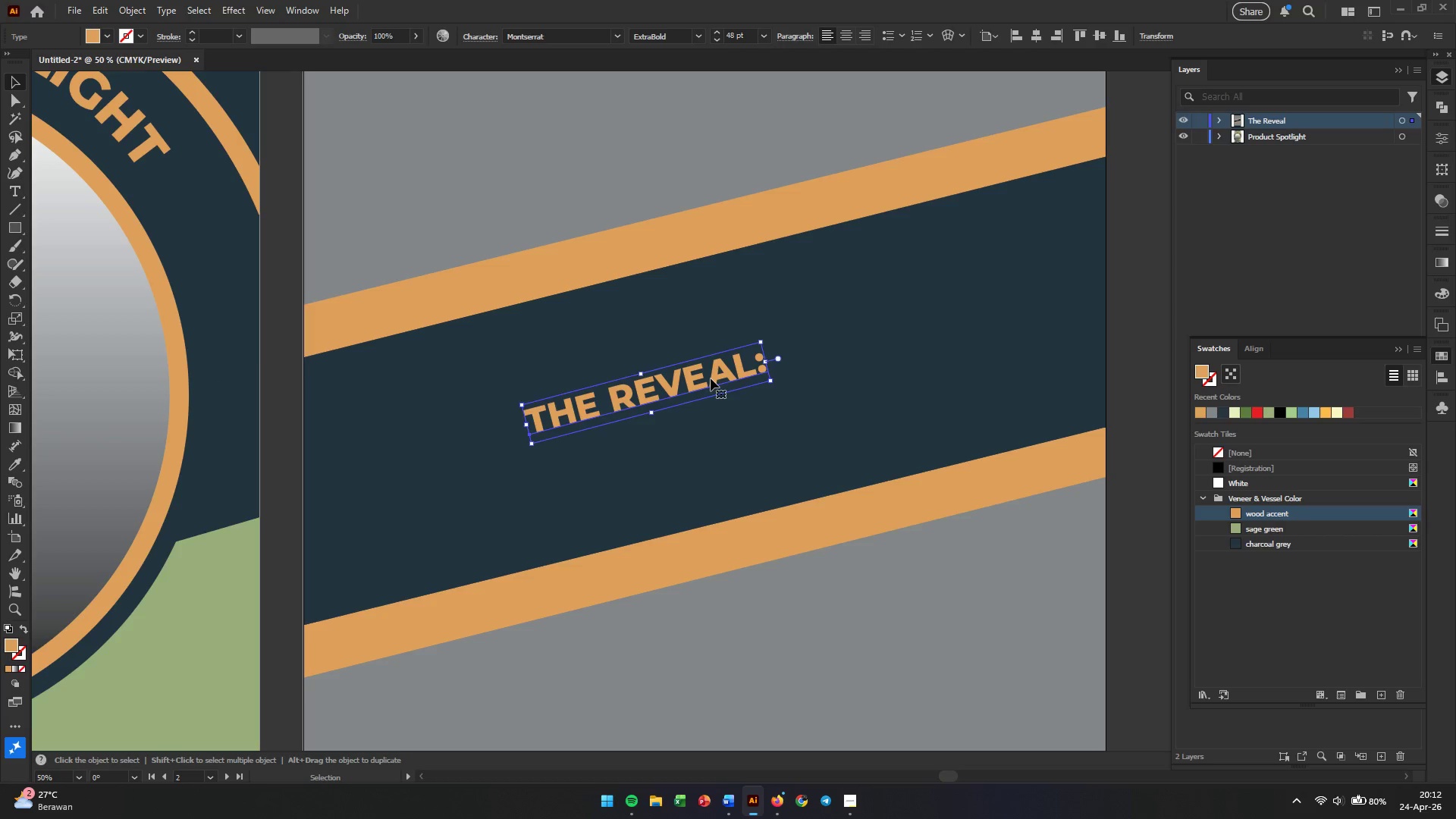 
left_click_drag(start_coordinate=[709, 378], to_coordinate=[640, 311])
 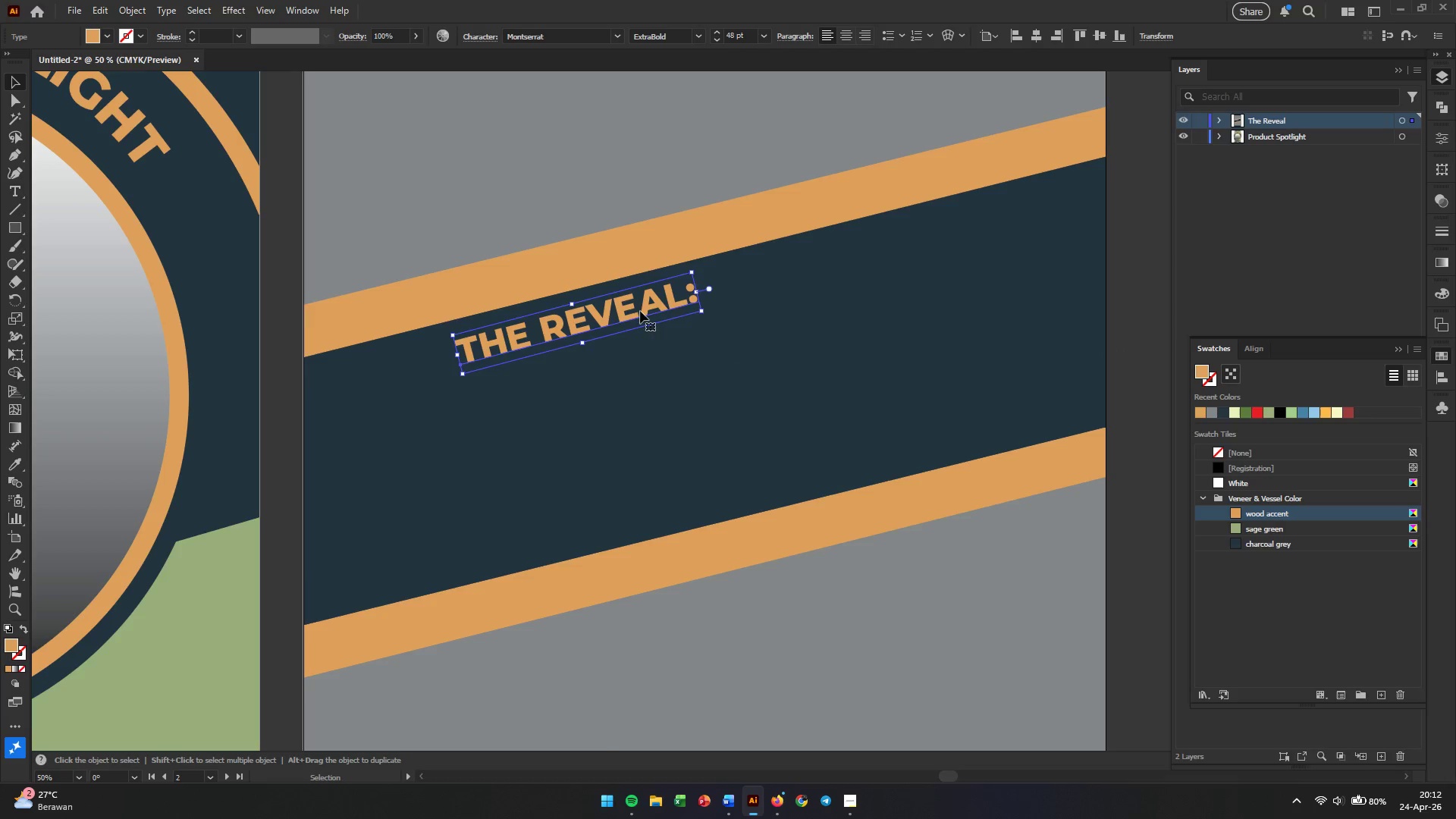 
hold_key(key=AltLeft, duration=0.48)
scroll: coordinate [717, 334], scroll_direction: down, amount: 1.0
 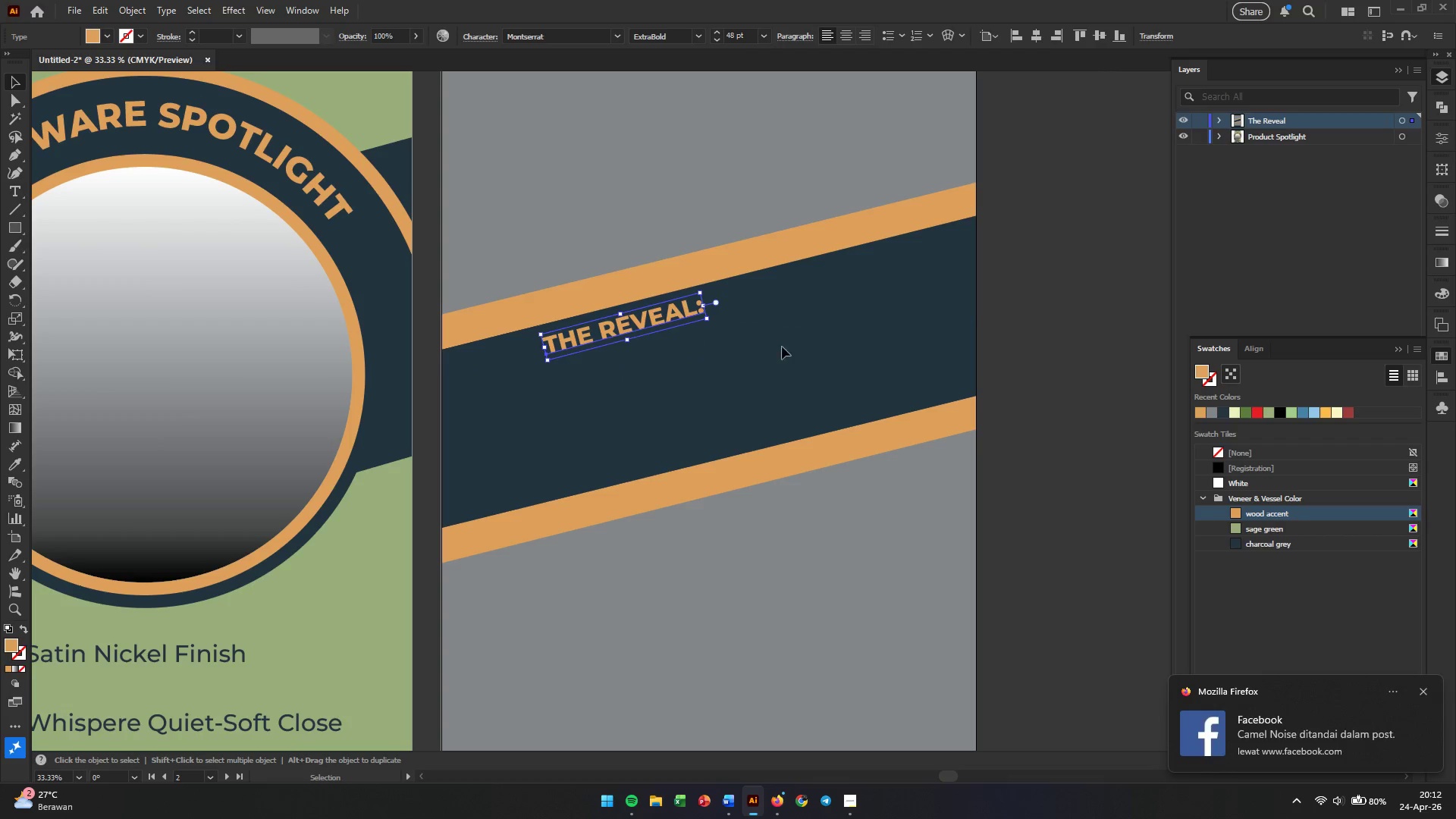 
hold_key(key=Space, duration=0.59)
 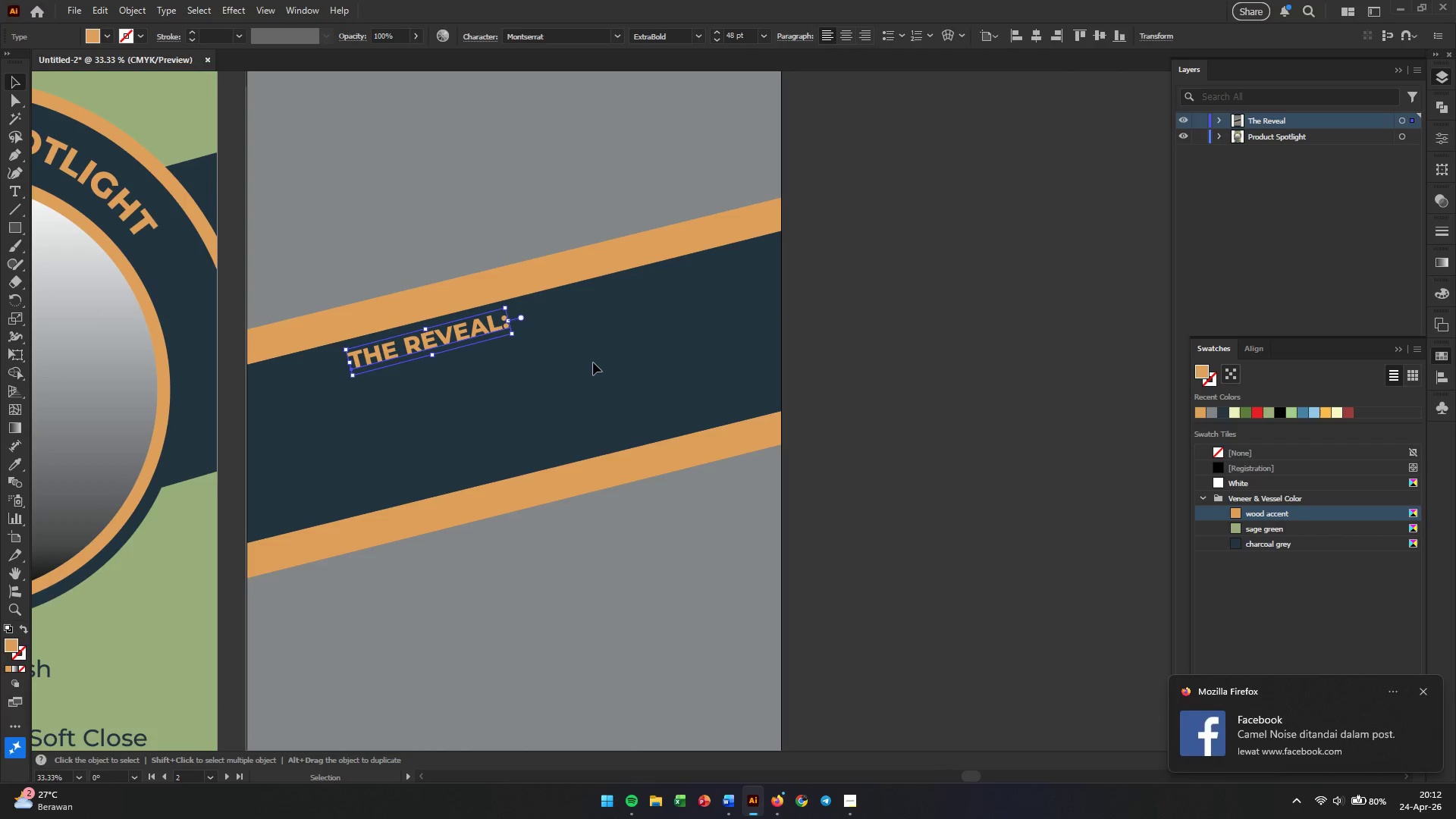 
left_click_drag(start_coordinate=[788, 347], to_coordinate=[593, 362])
 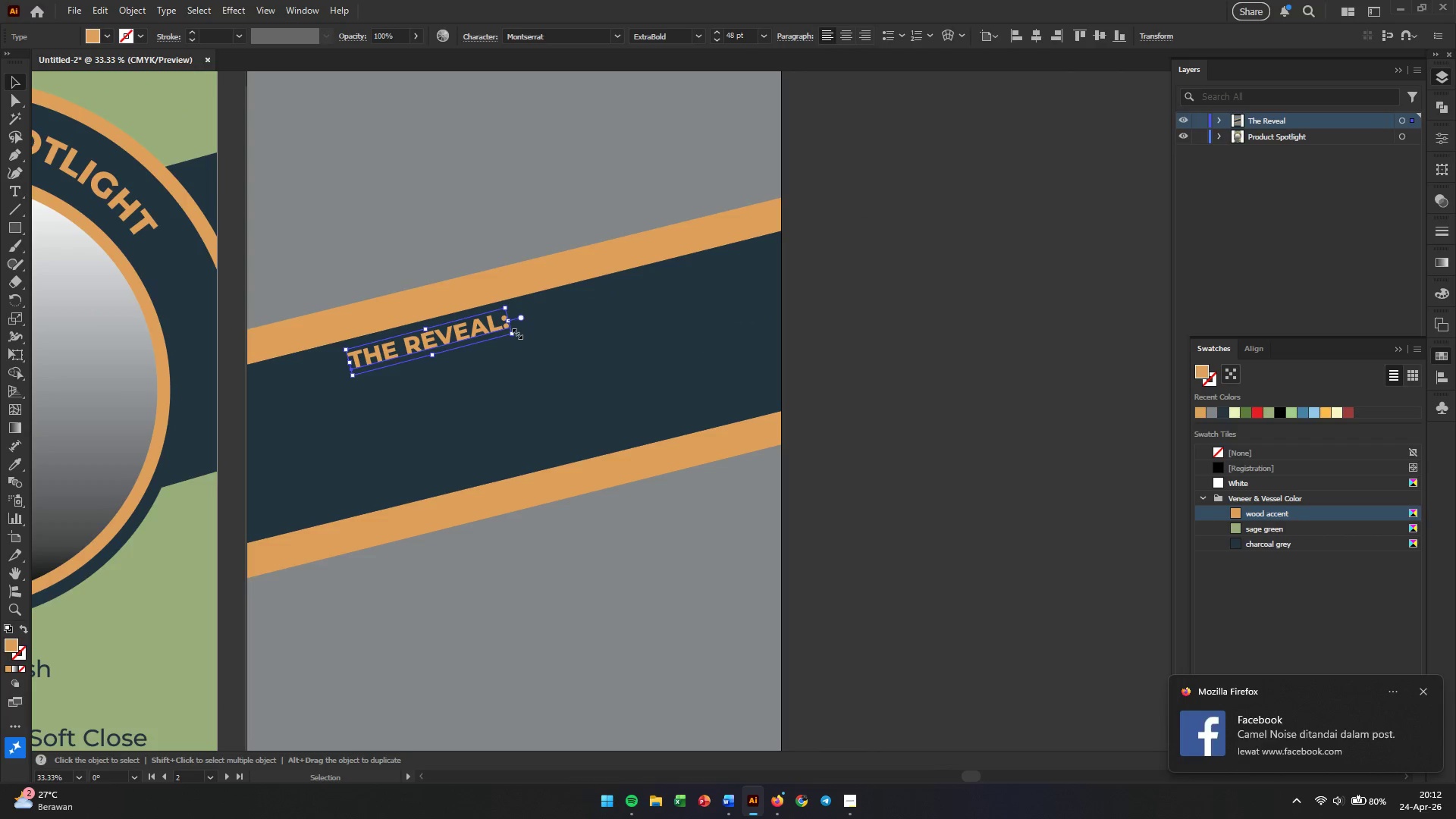 
left_click_drag(start_coordinate=[516, 332], to_coordinate=[729, 403])
 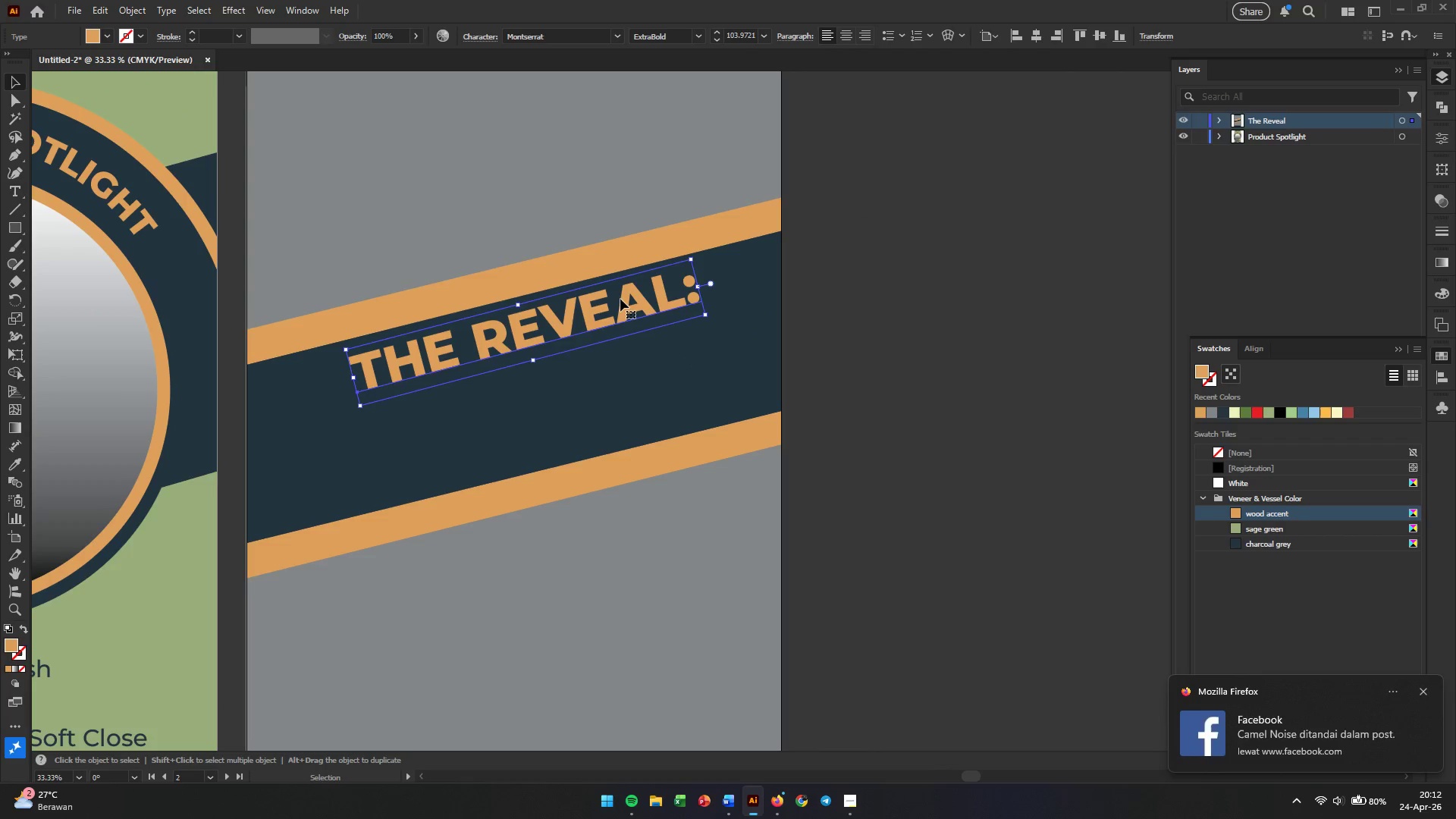 
hold_key(key=ShiftLeft, duration=1.5)
 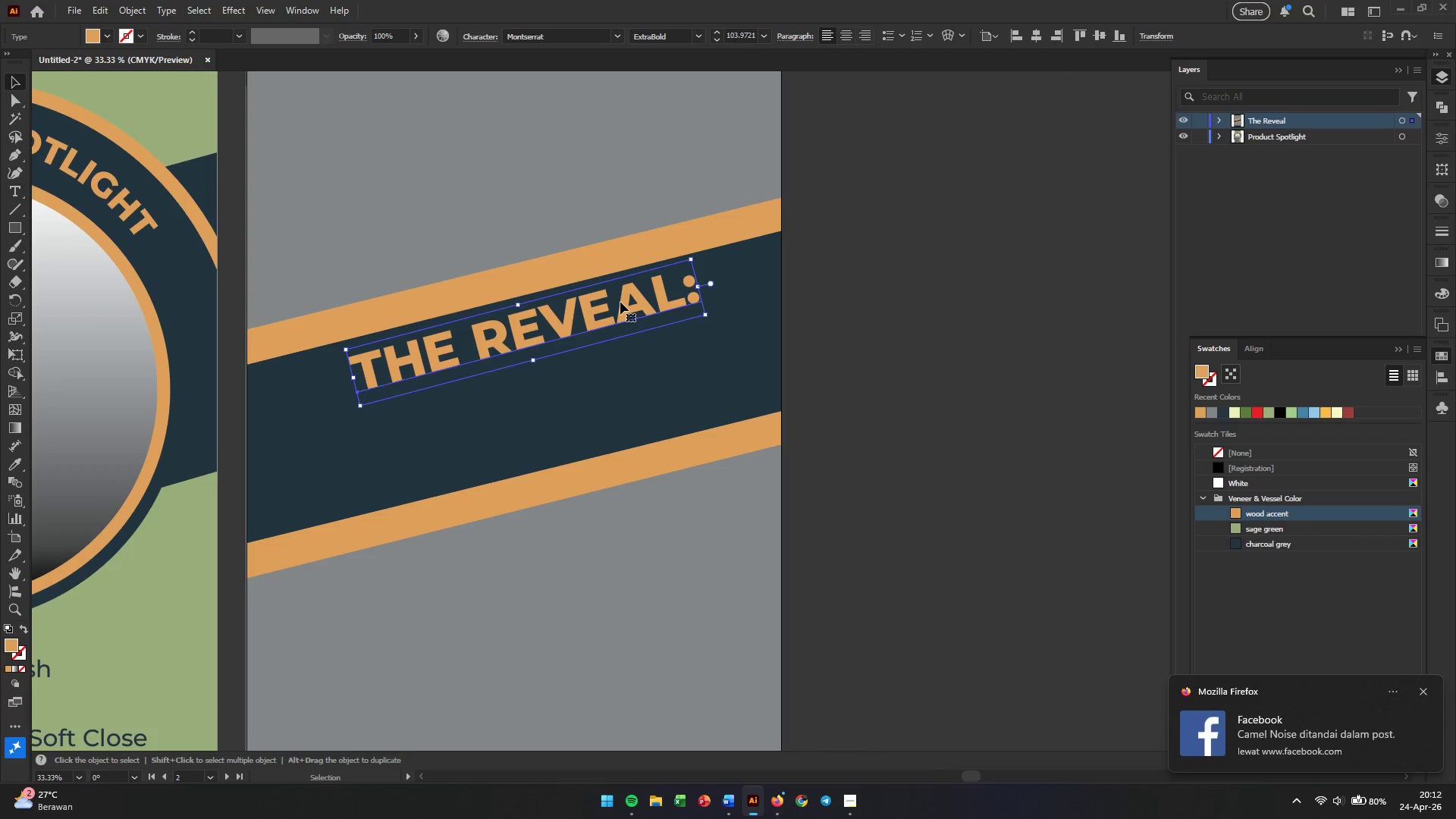 
left_click_drag(start_coordinate=[627, 307], to_coordinate=[621, 325])
 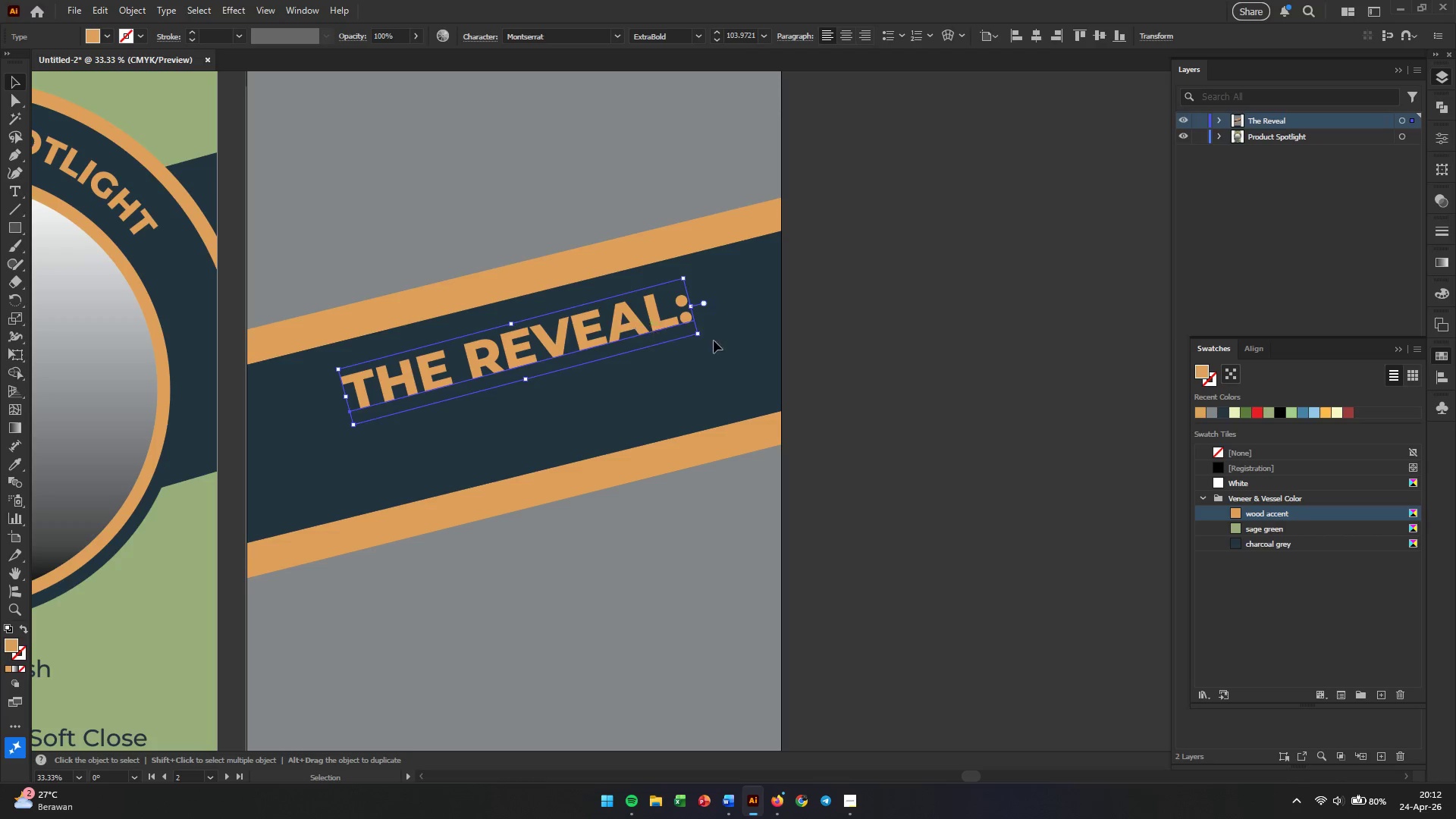 
hold_key(key=Space, duration=1.05)
 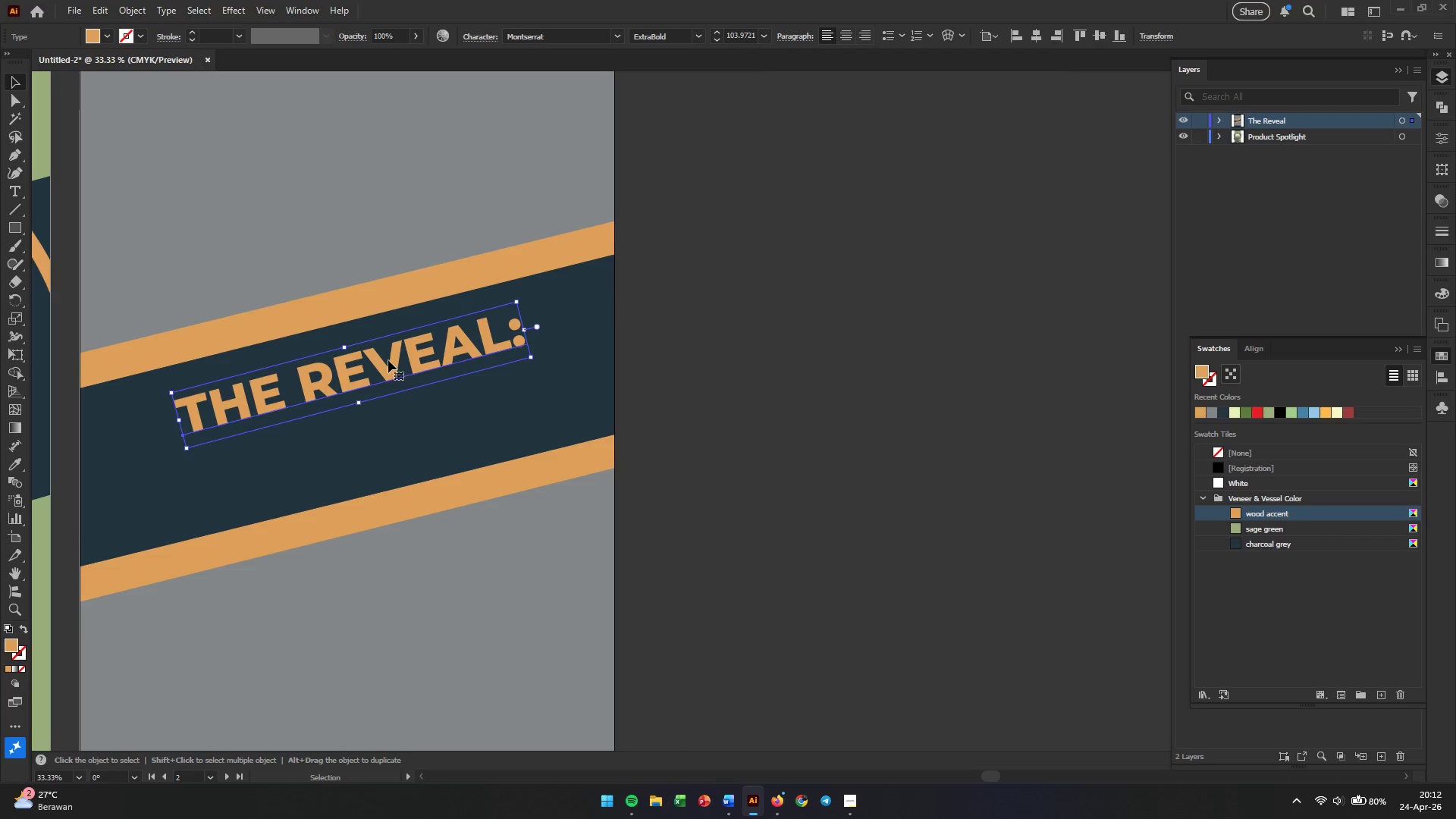 
left_click_drag(start_coordinate=[721, 340], to_coordinate=[554, 364])
 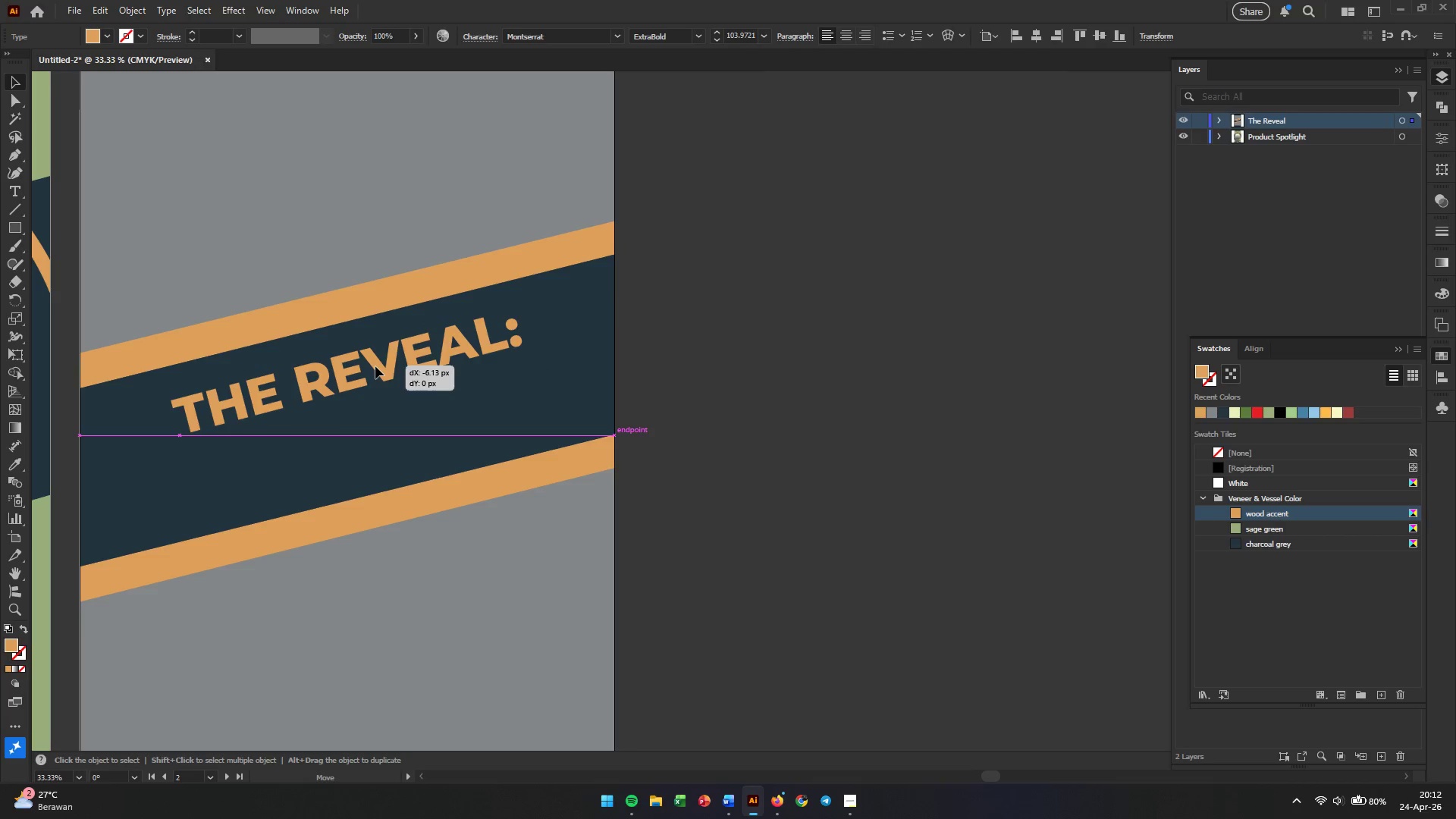 
hold_key(key=AltLeft, duration=1.83)
left_click_drag(start_coordinate=[375, 366], to_coordinate=[392, 416])
 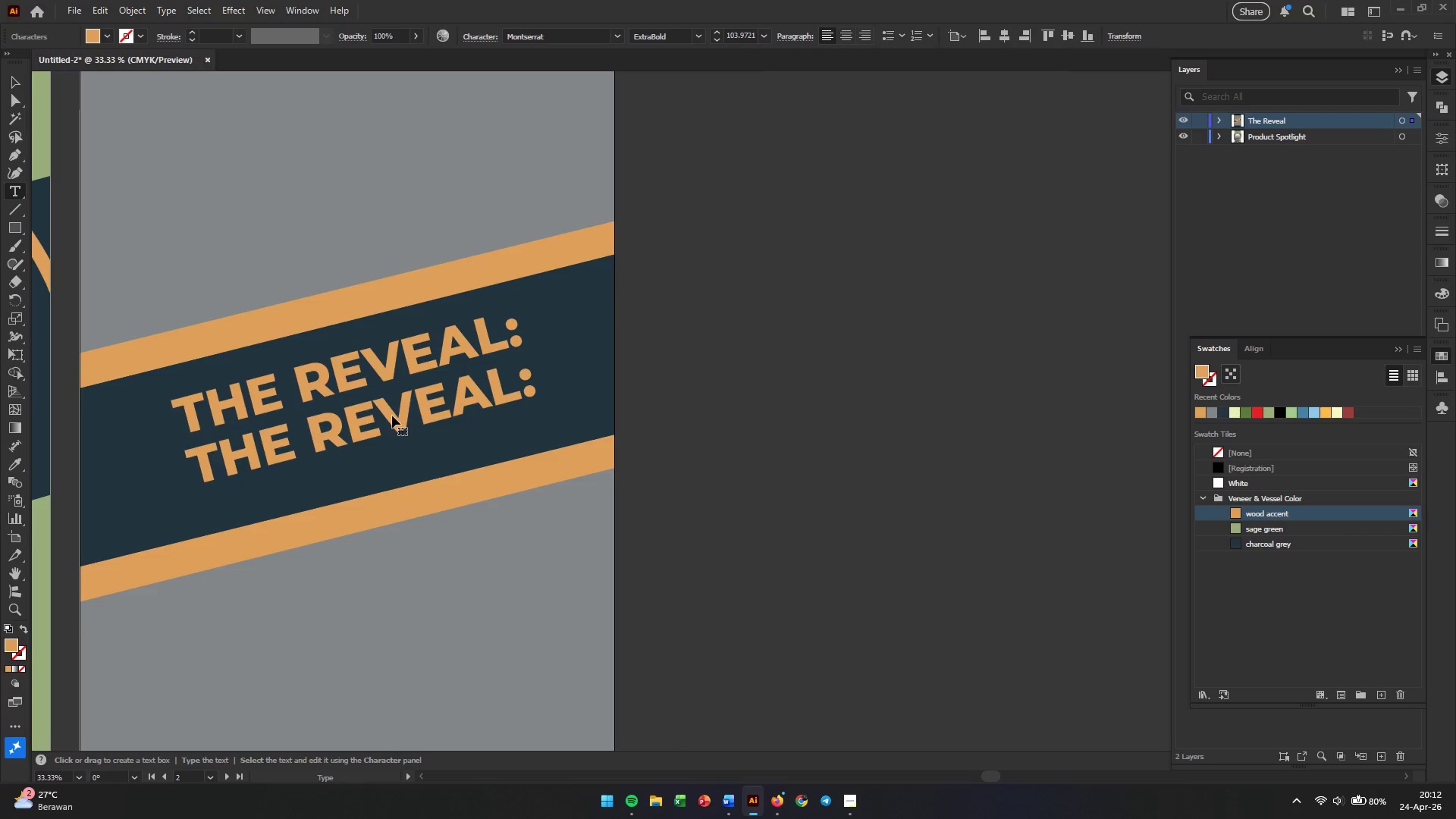 
hold_key(key=ShiftLeft, duration=0.55)
 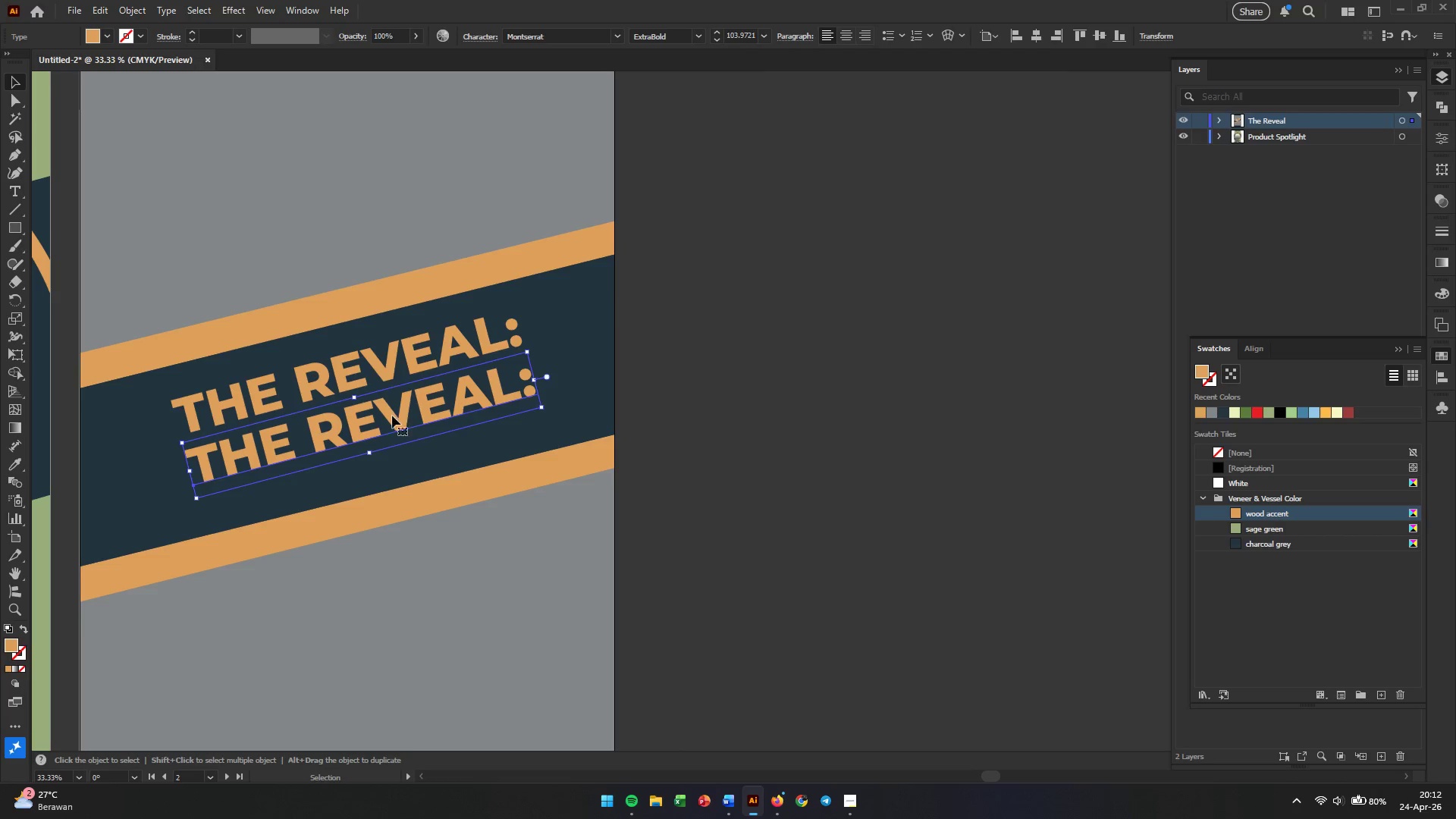 
double_click([392, 416])
 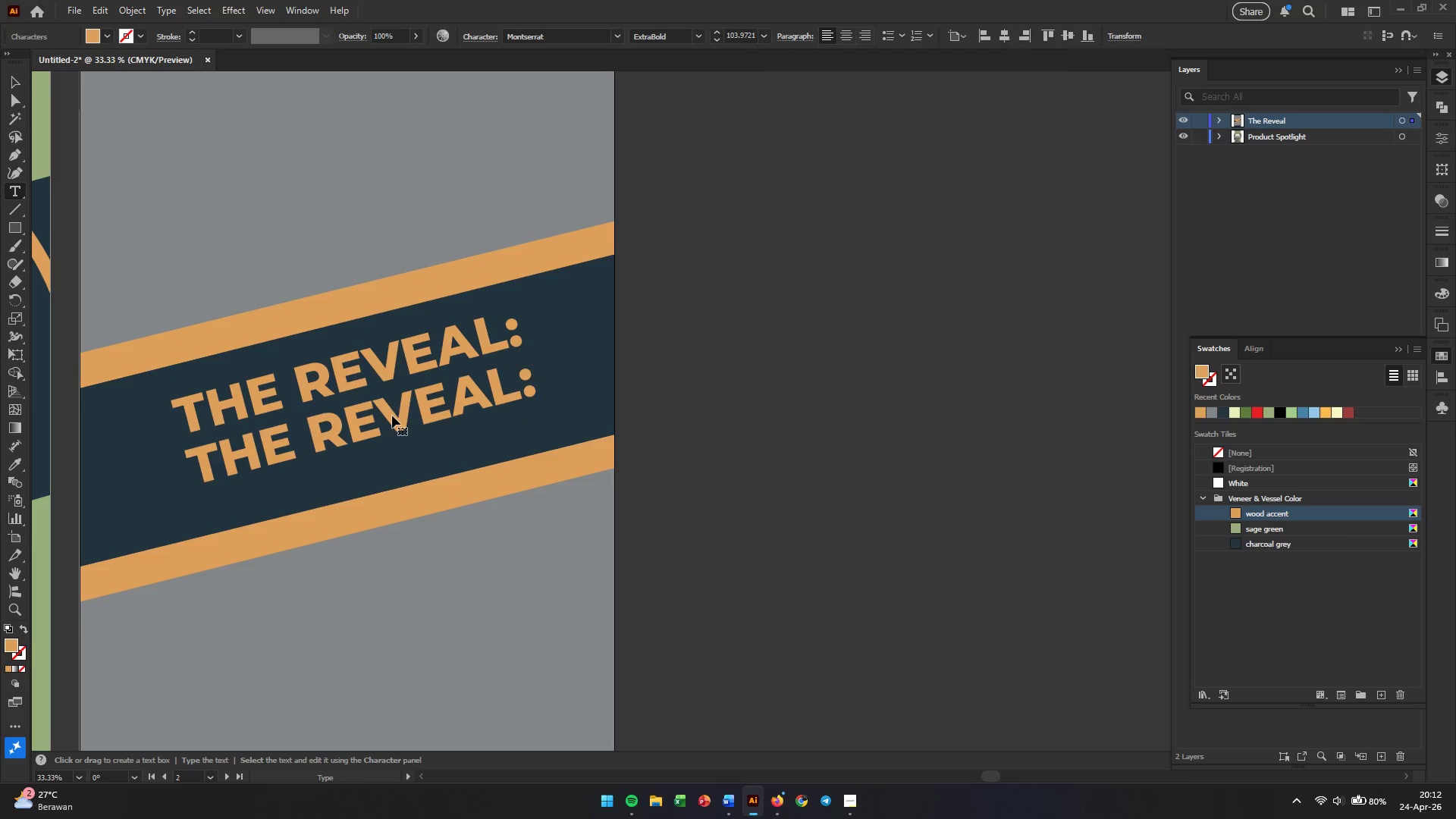 
triple_click([392, 416])
 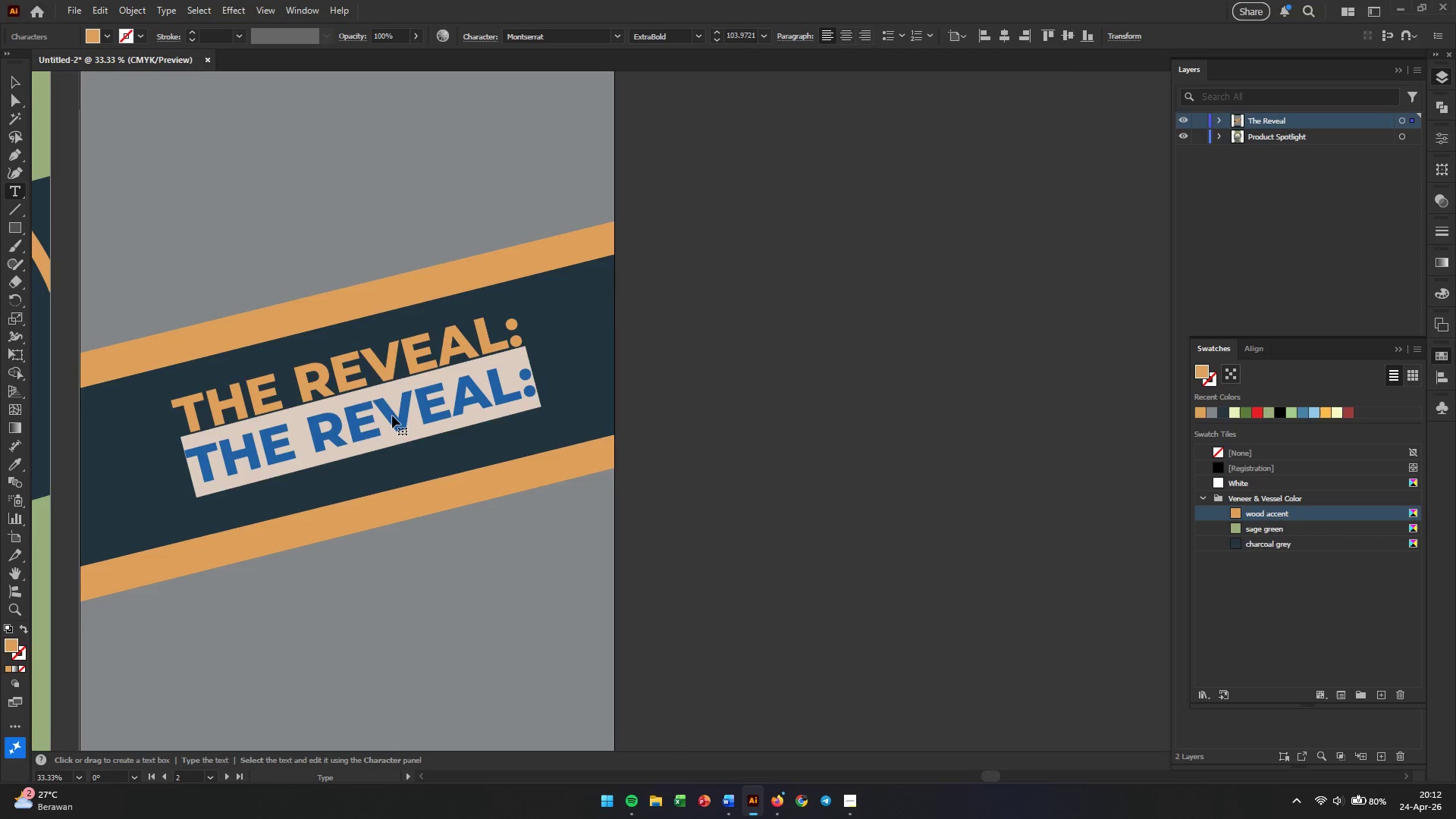 
triple_click([392, 416])
 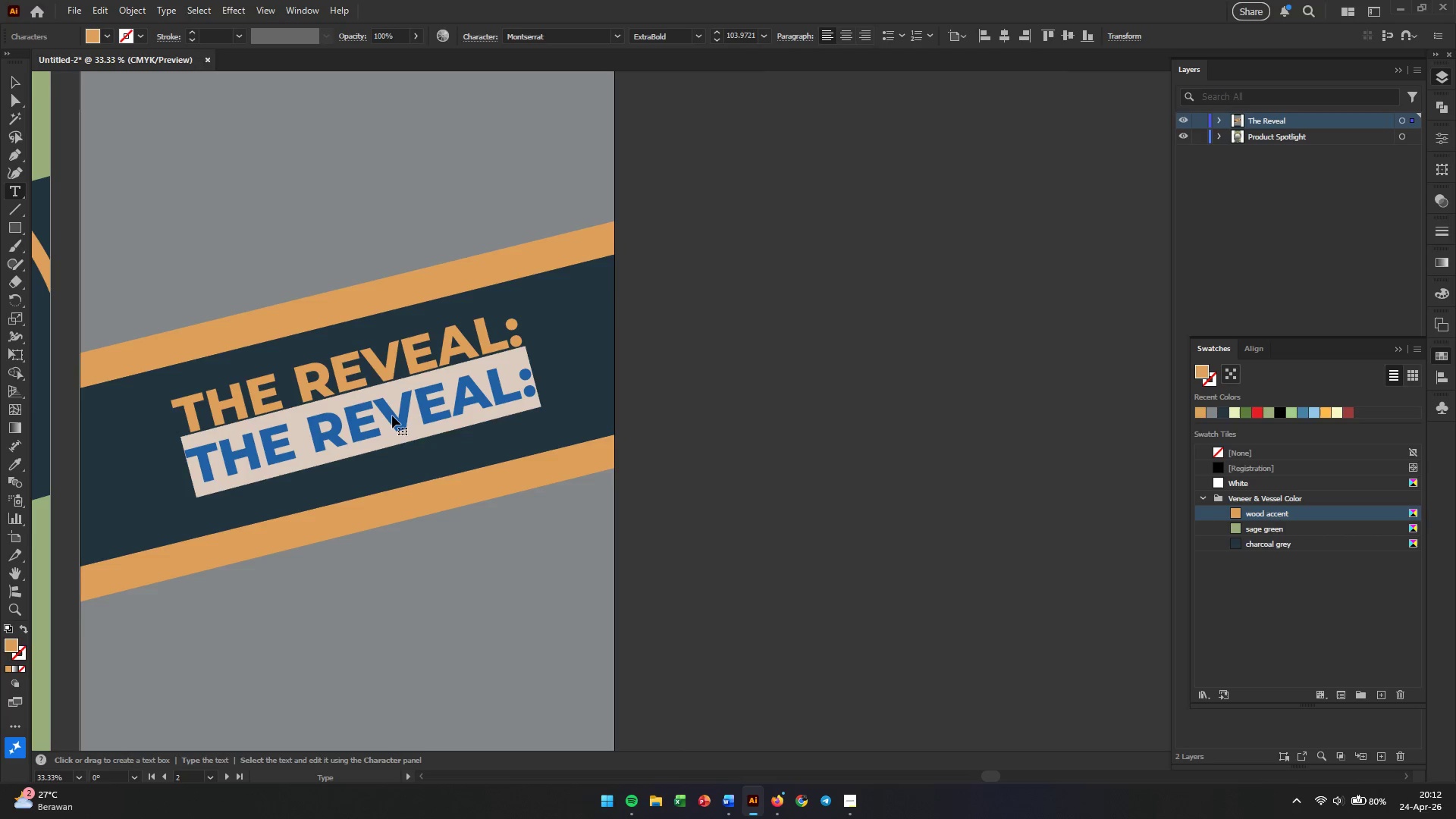 
type(EFFORTLESS F;L)
key(Backspace)
key(Backspace)
type(LOW)
 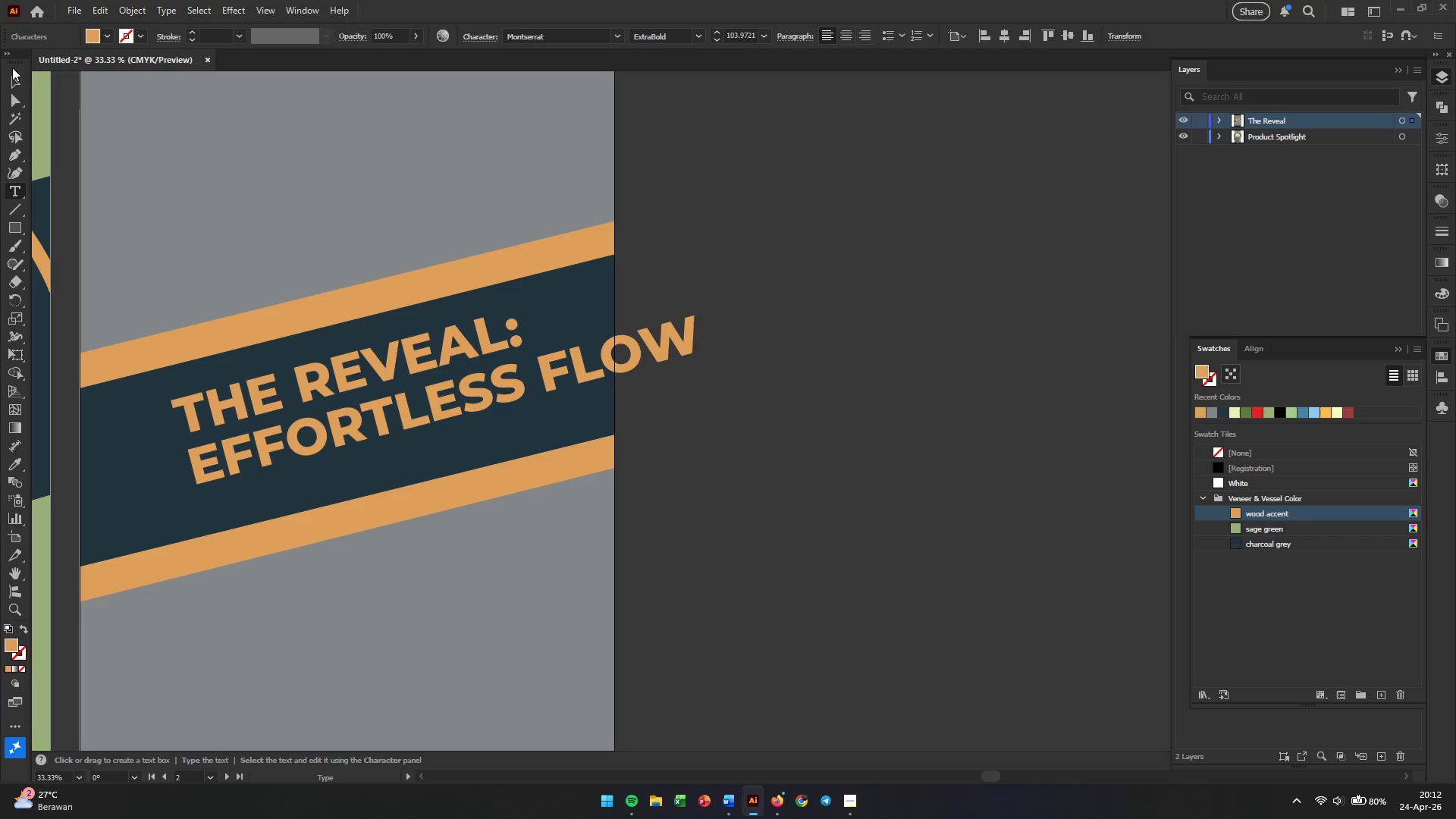 
left_click([21, 82])
 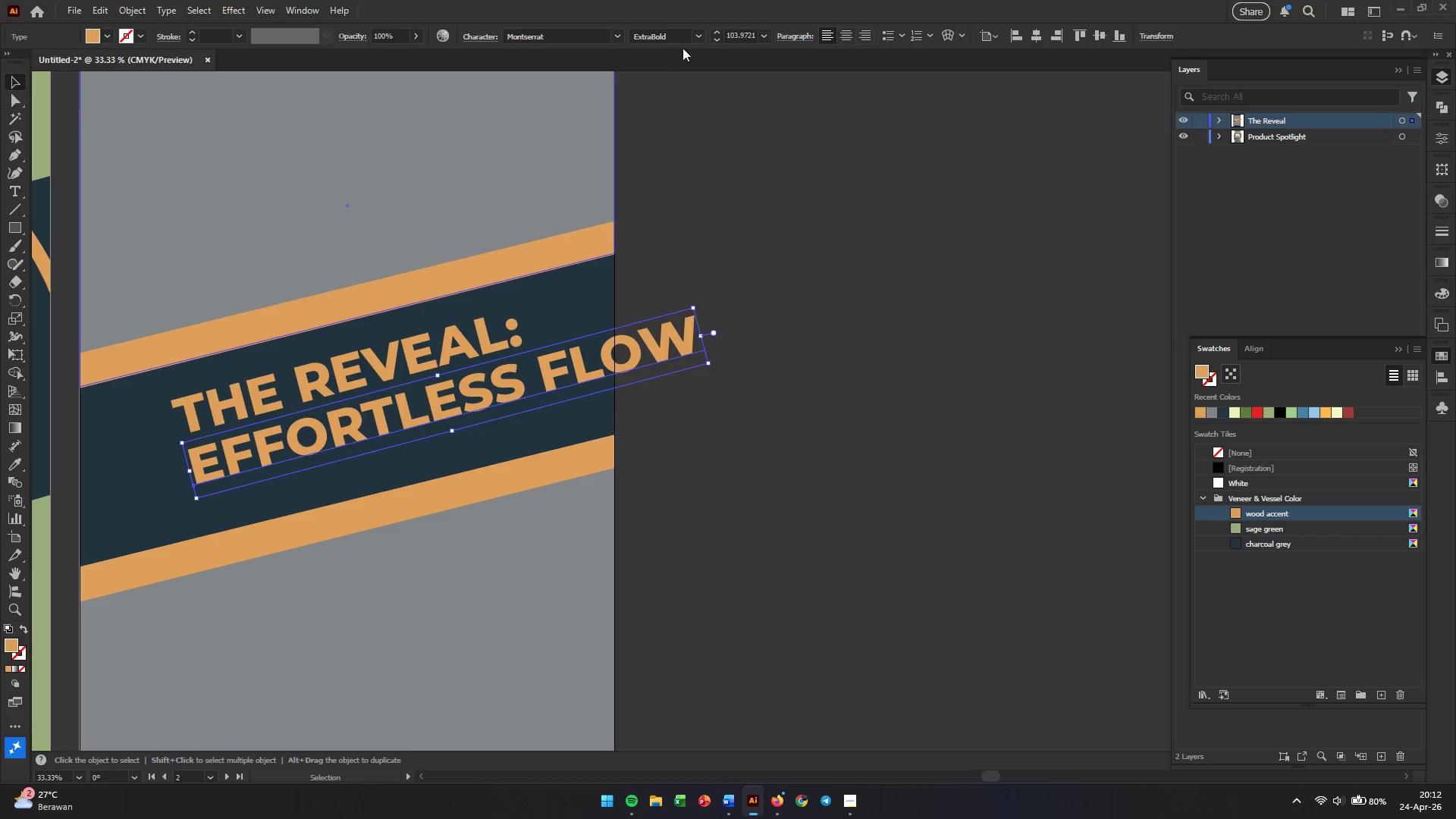 
left_click([695, 39])
 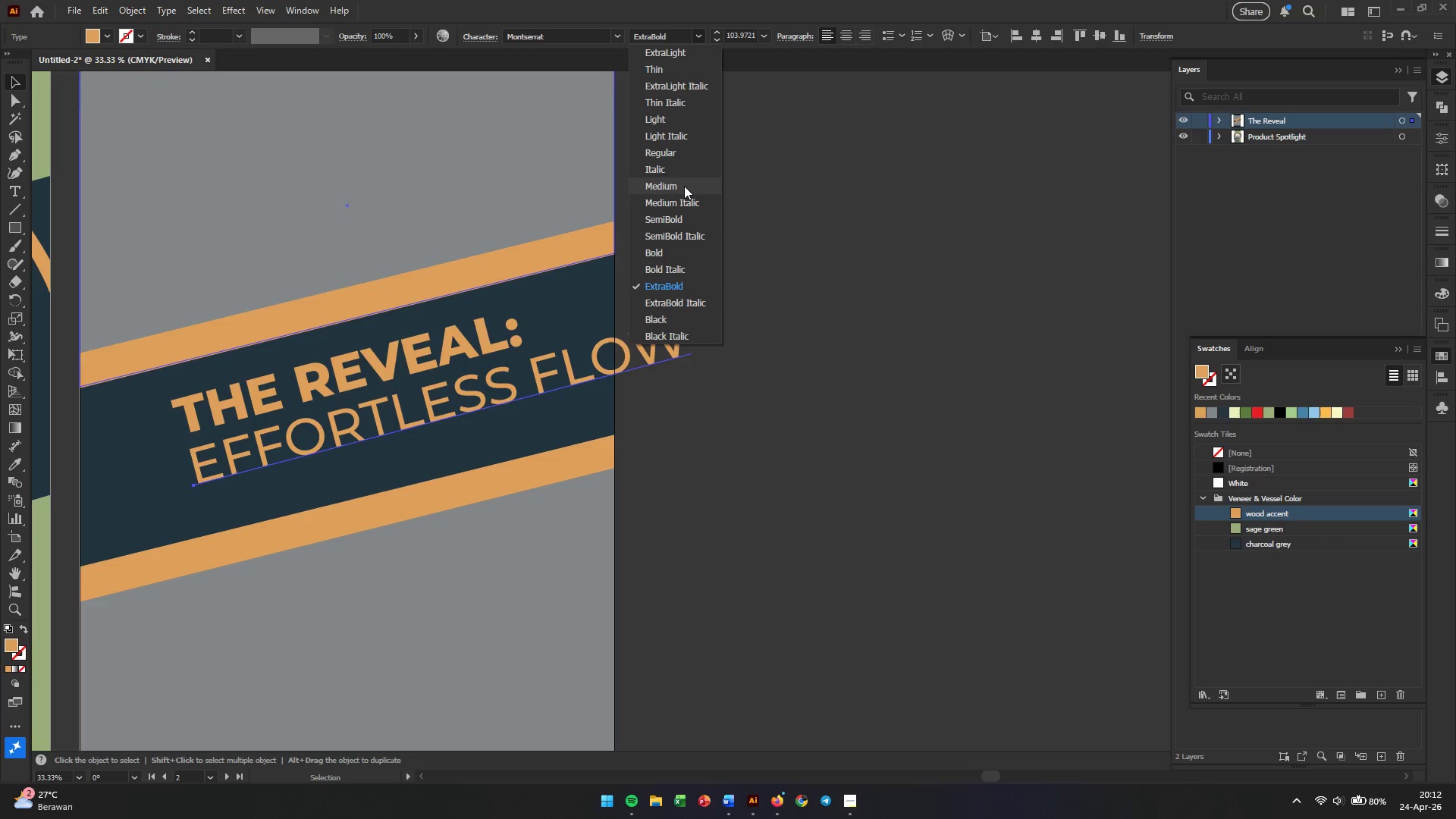 
left_click([684, 186])
 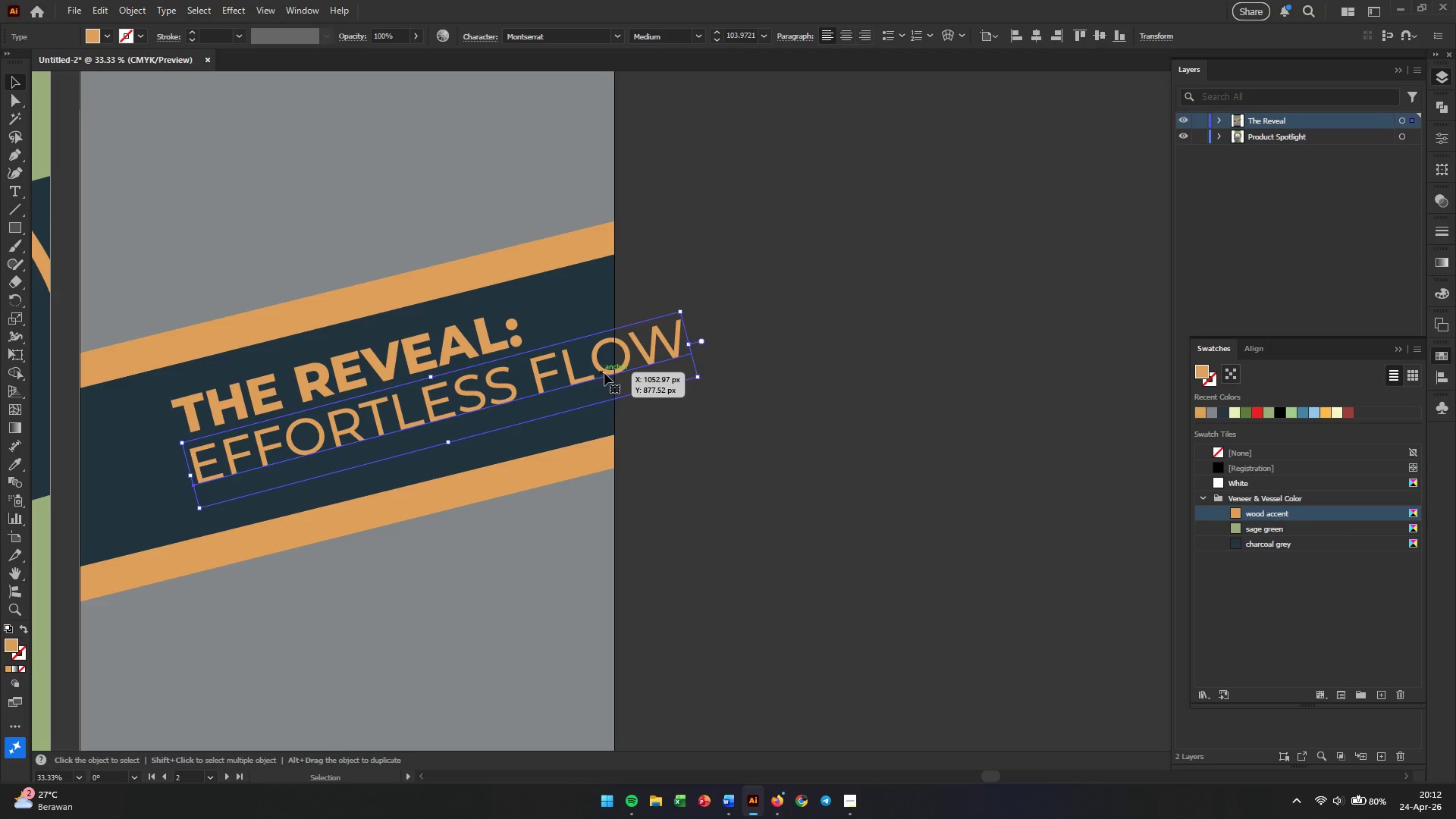 
left_click_drag(start_coordinate=[609, 371], to_coordinate=[523, 391])
 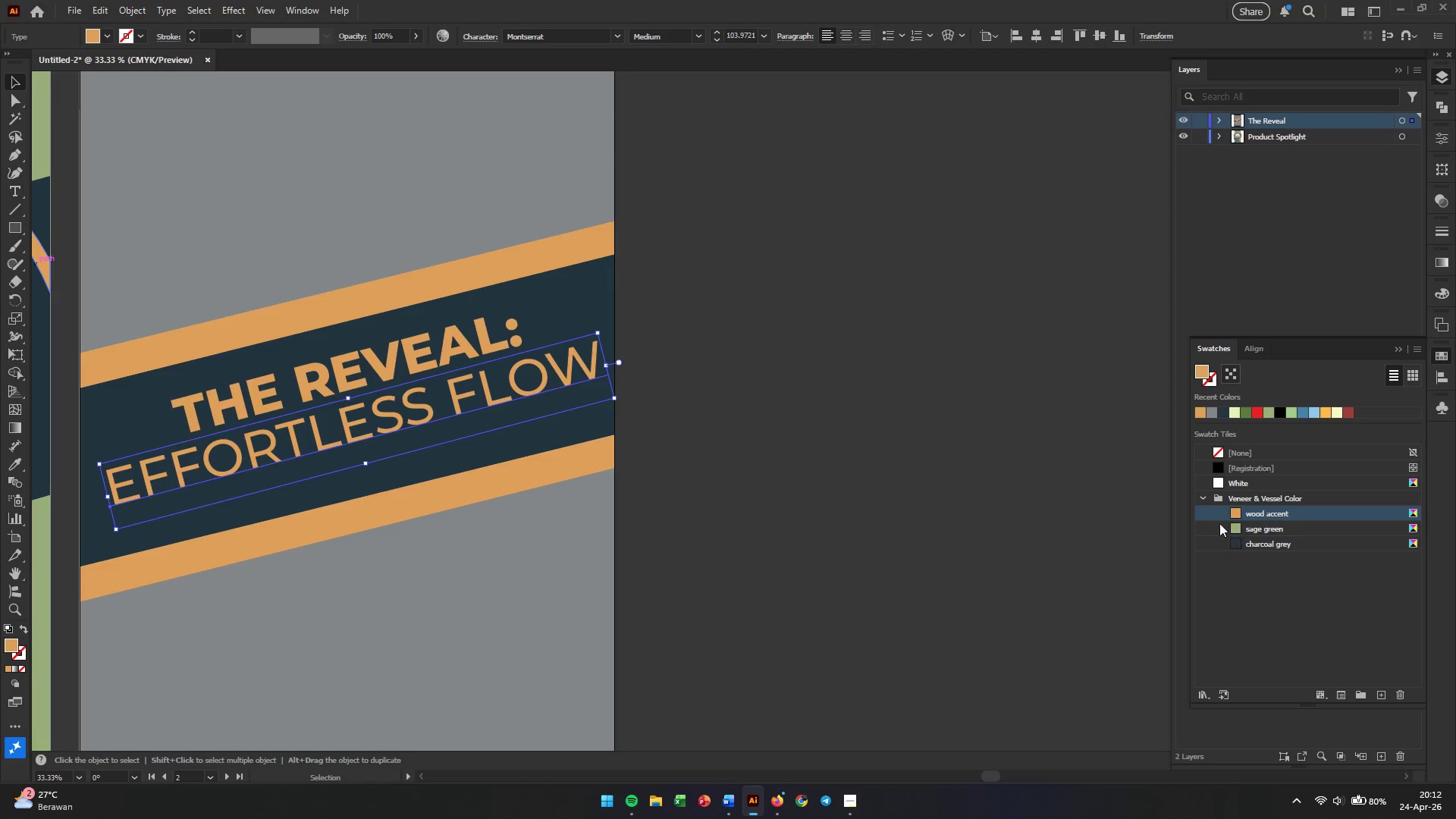 
left_click([1236, 526])
 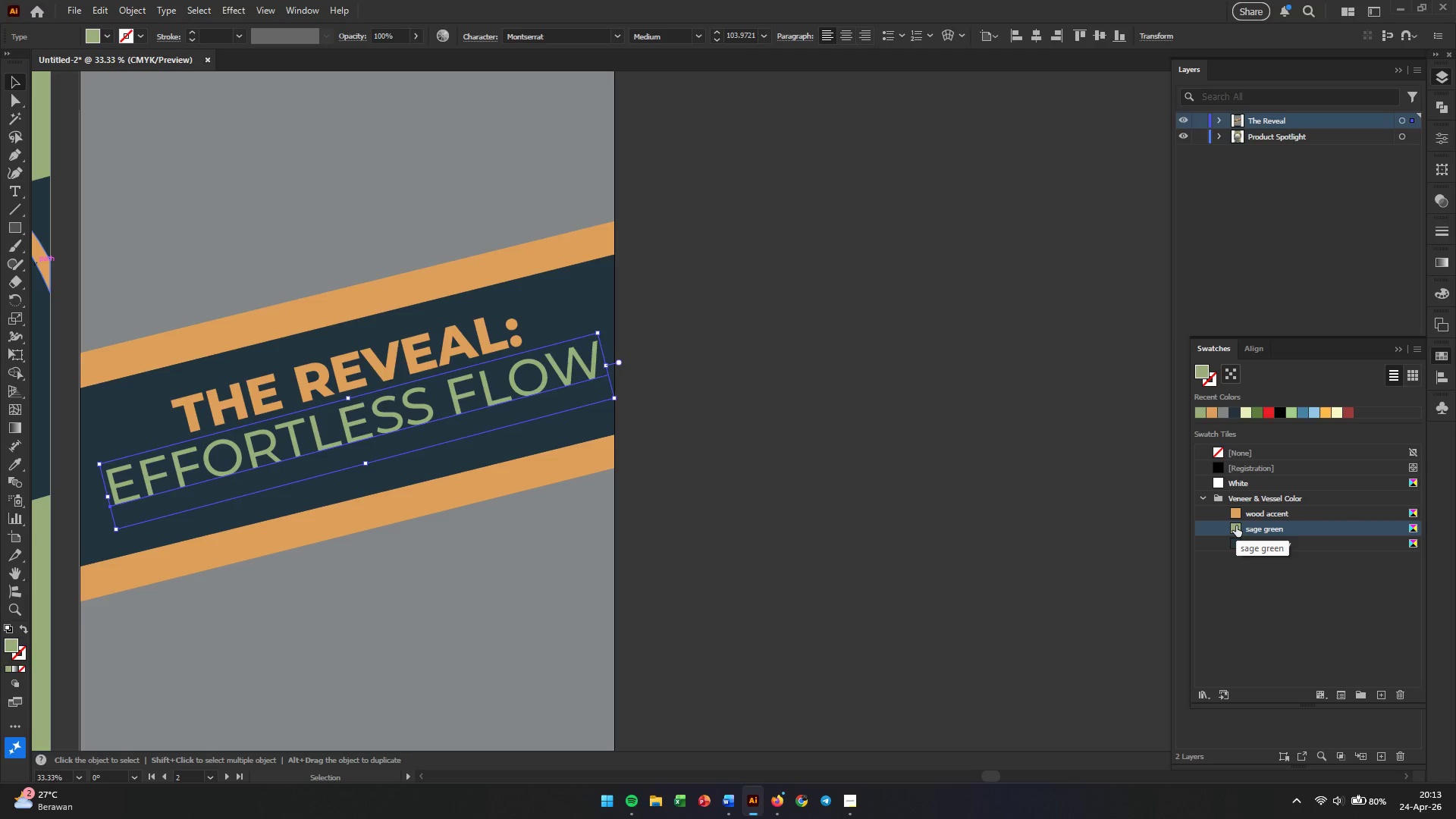 
left_click([1219, 489])
 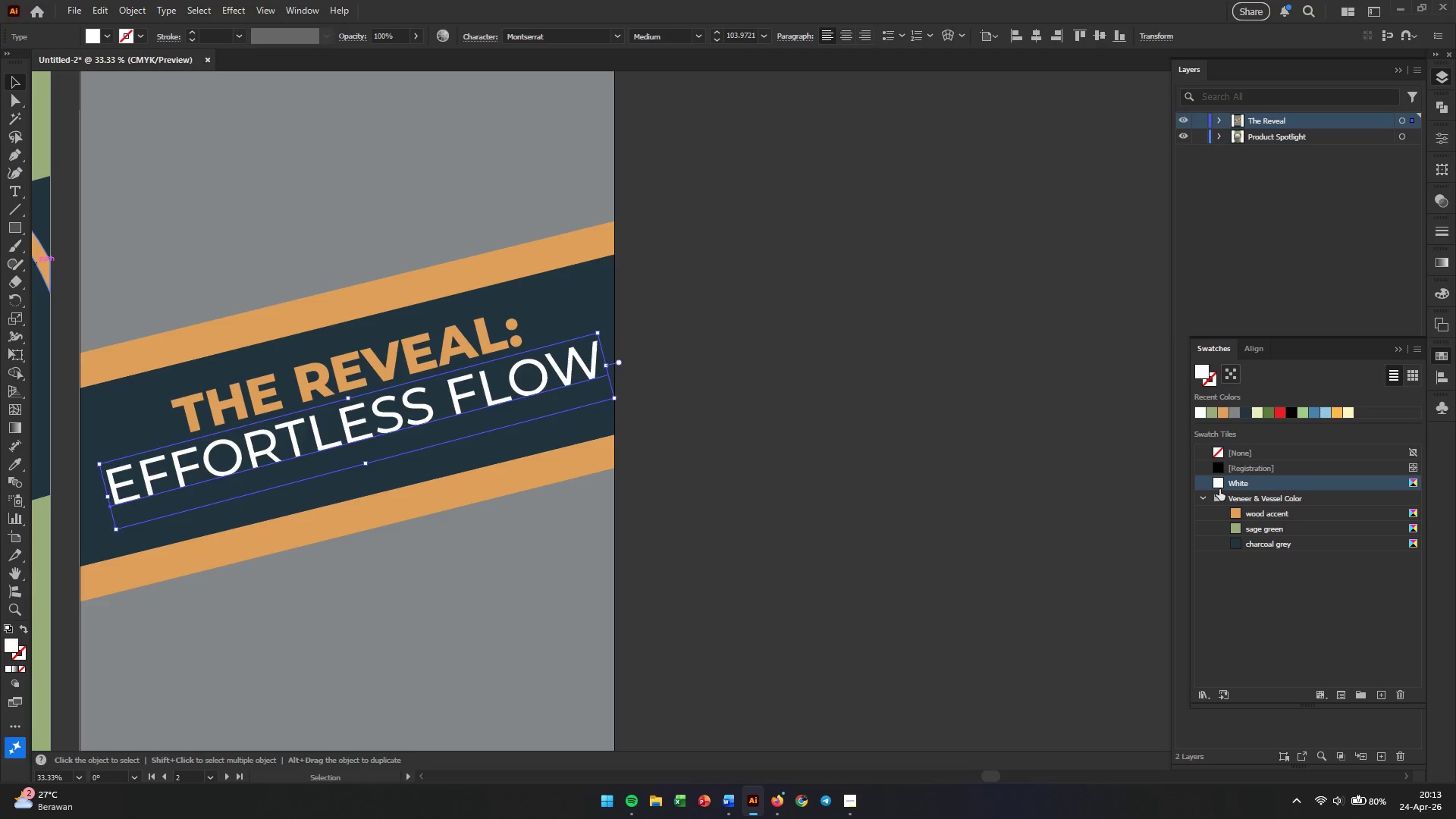 
mouse_move([1219, 490])
 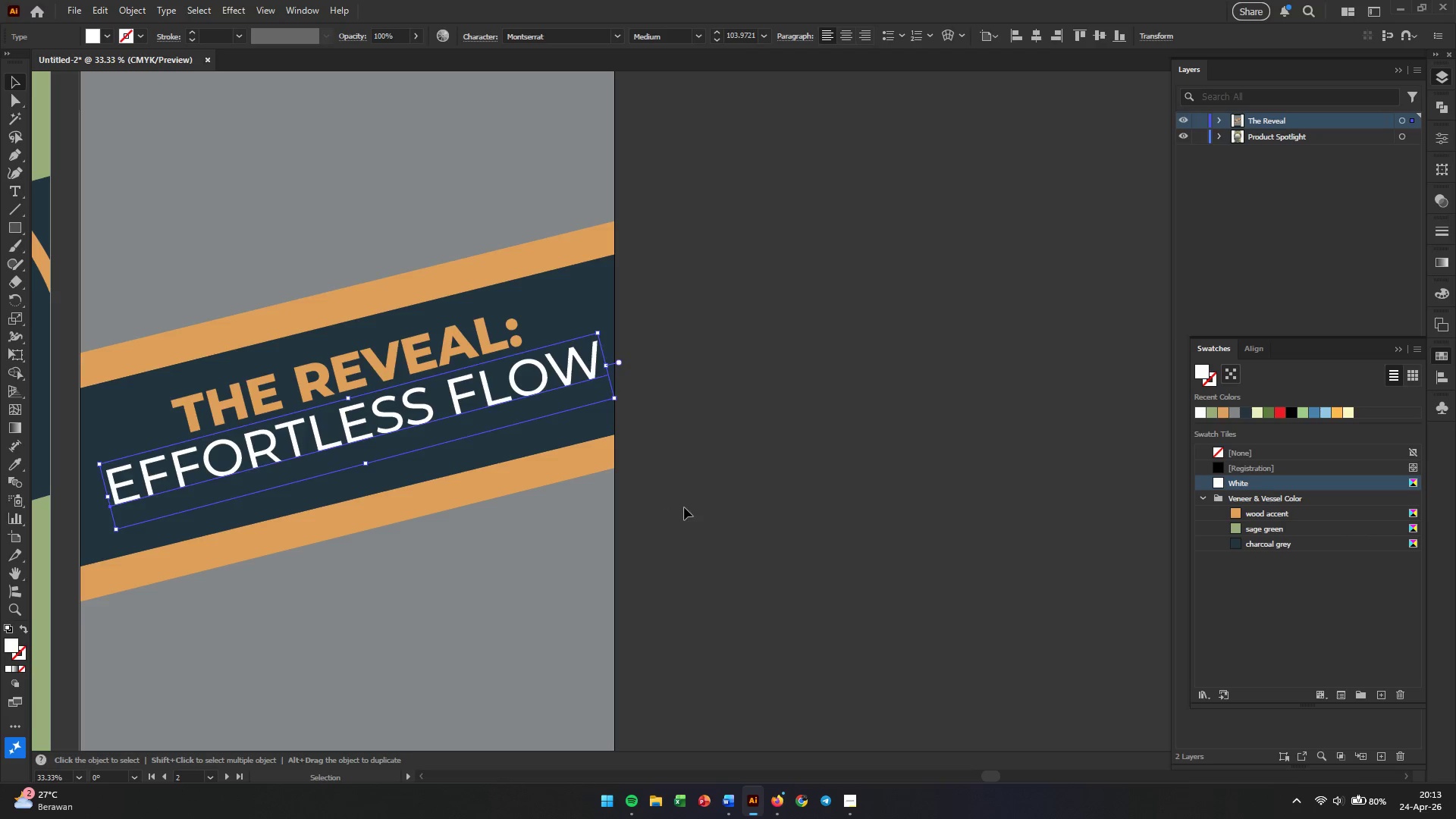 
left_click([684, 507])
 